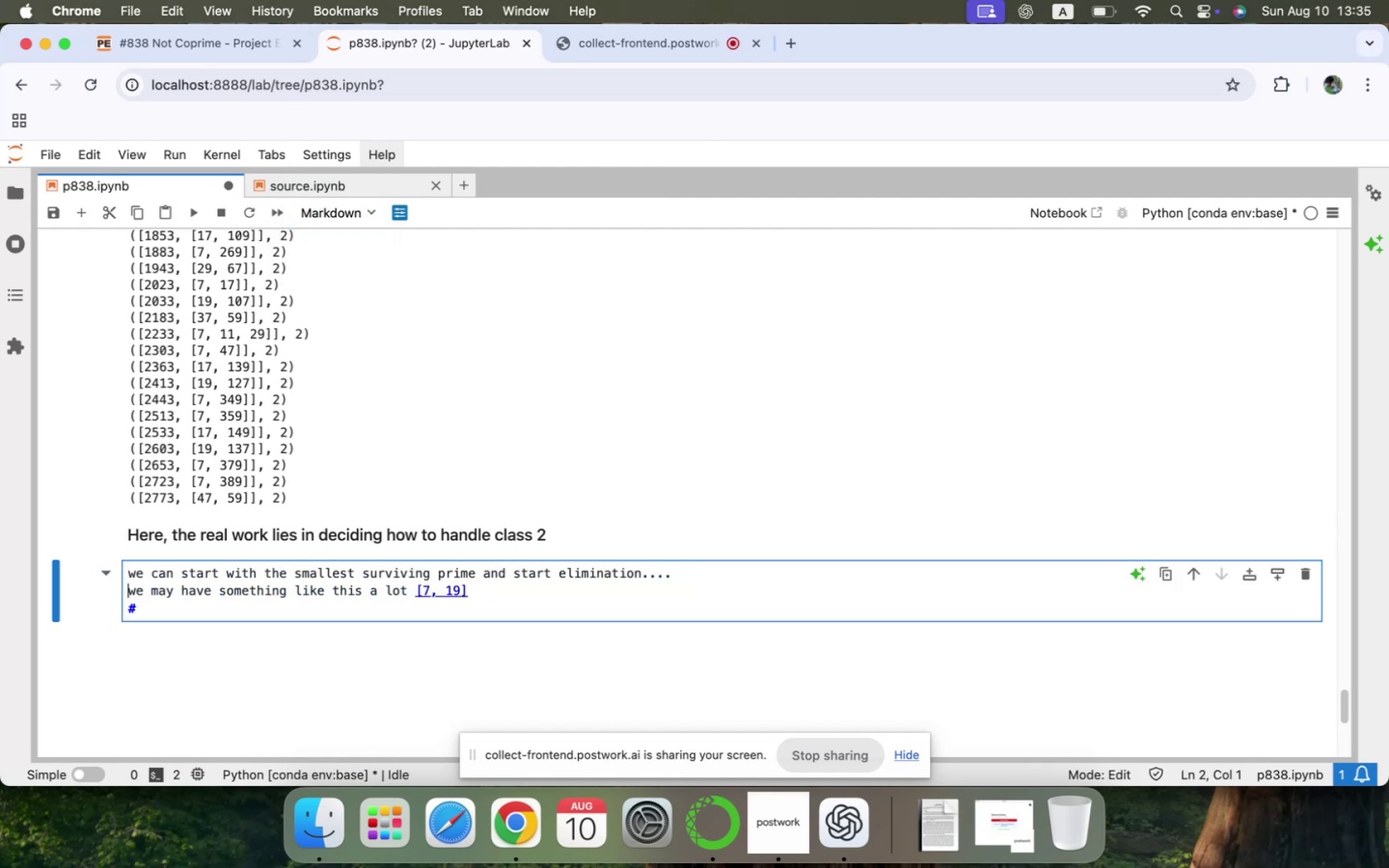 
key(ArrowDown)
 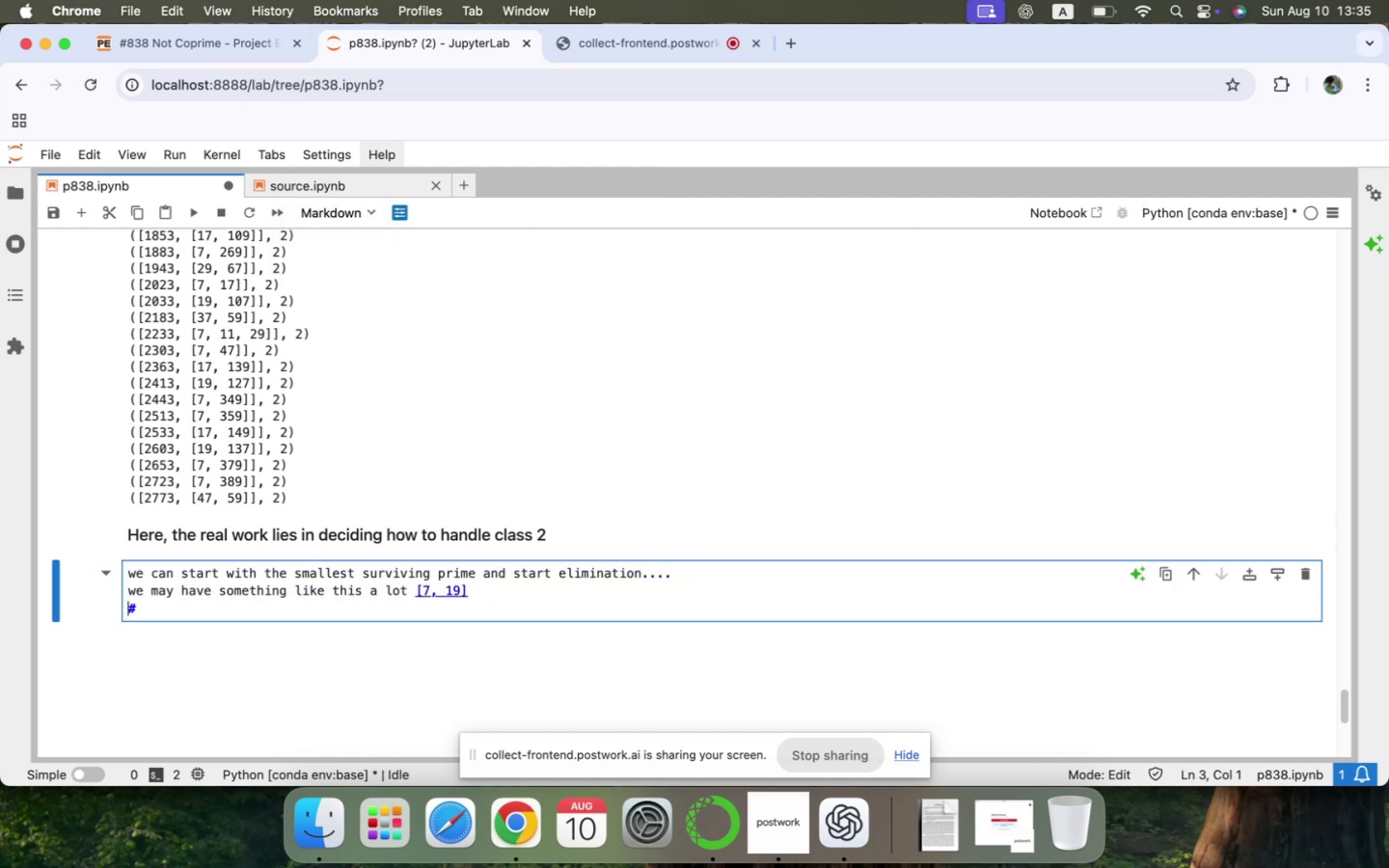 
key(ArrowDown)
 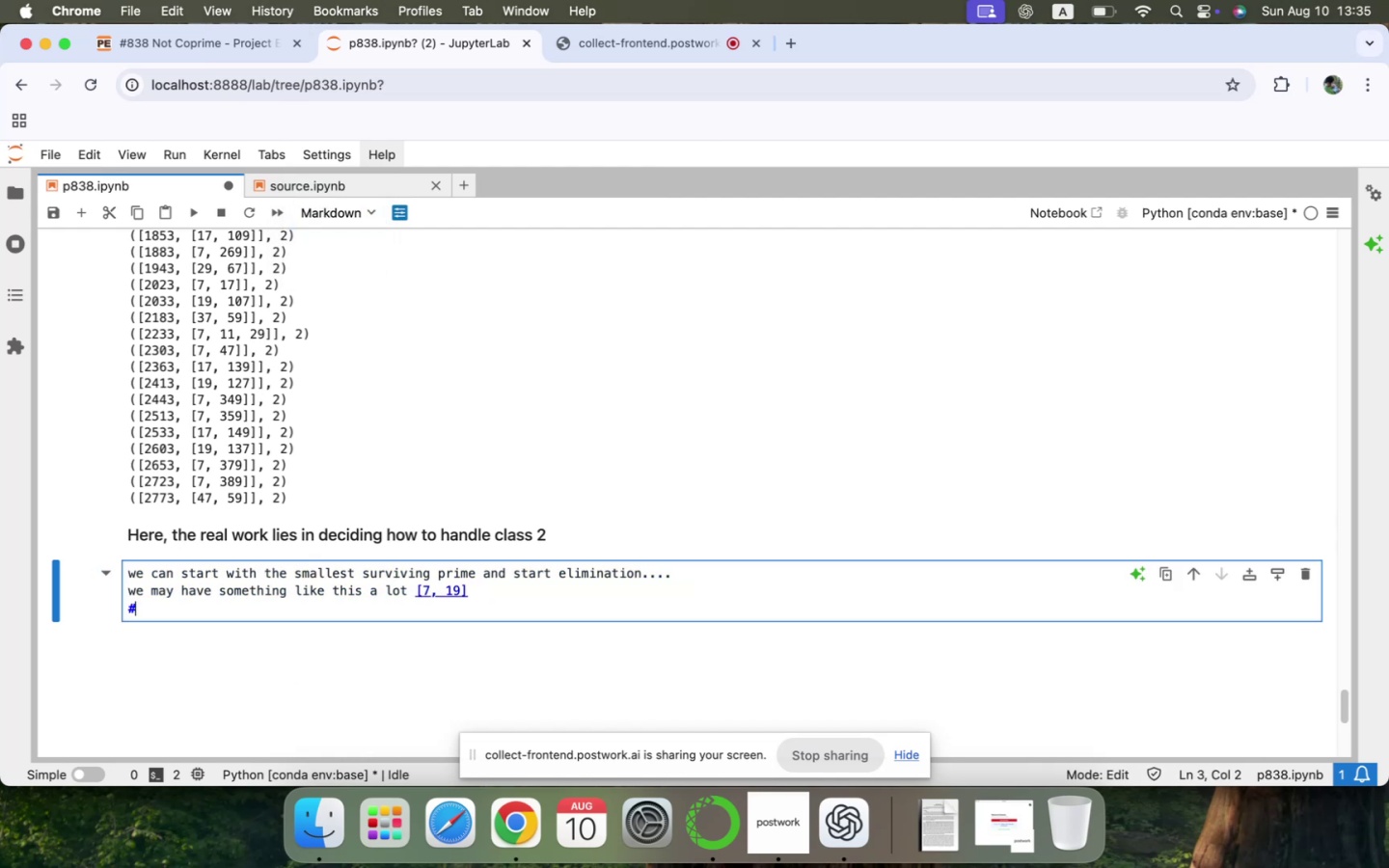 
key(Backspace)
 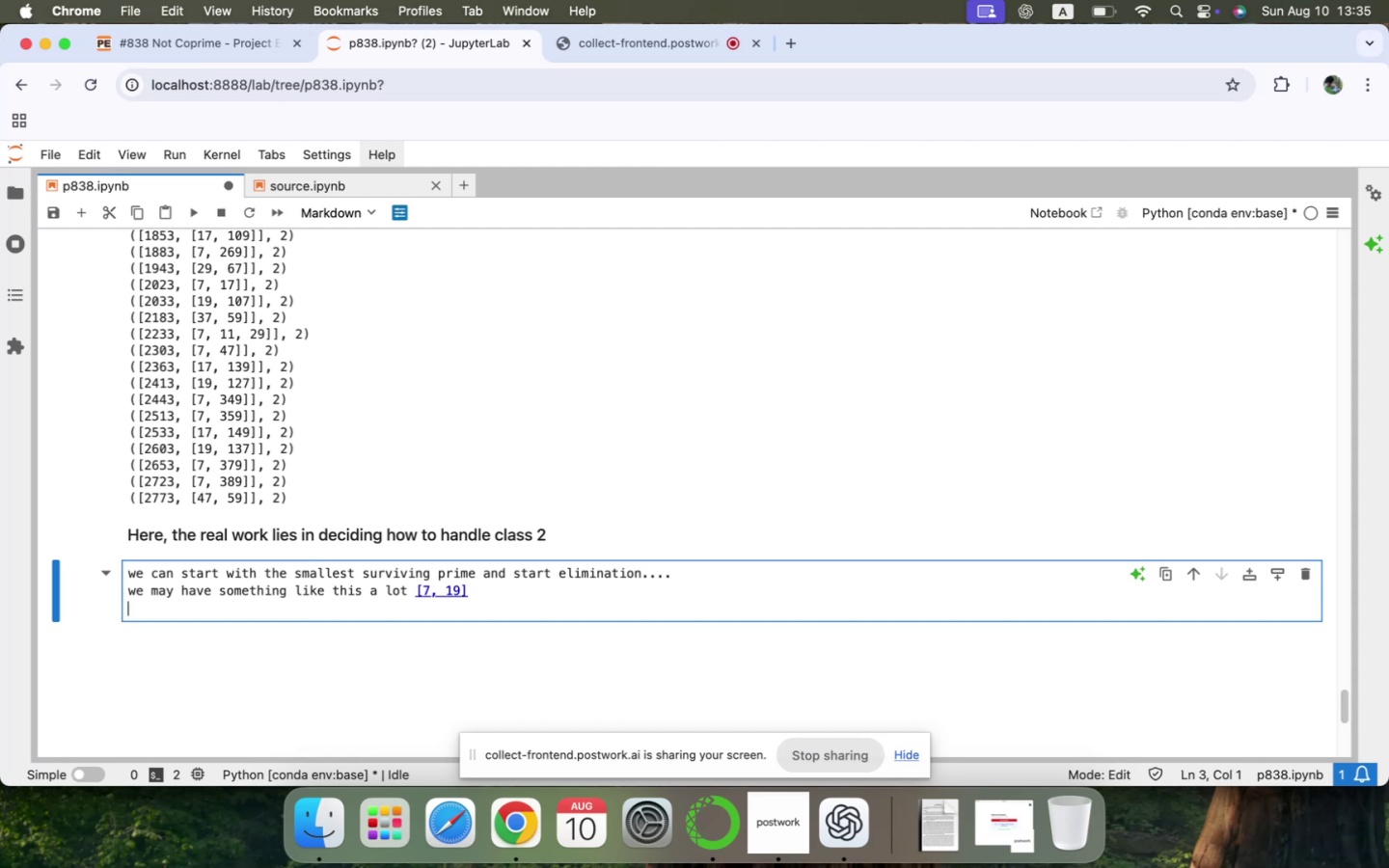 
type(7*19 or &*)
key(Backspace)
key(Backspace)
type(7*7*7*19*19*19 are both the same...)
 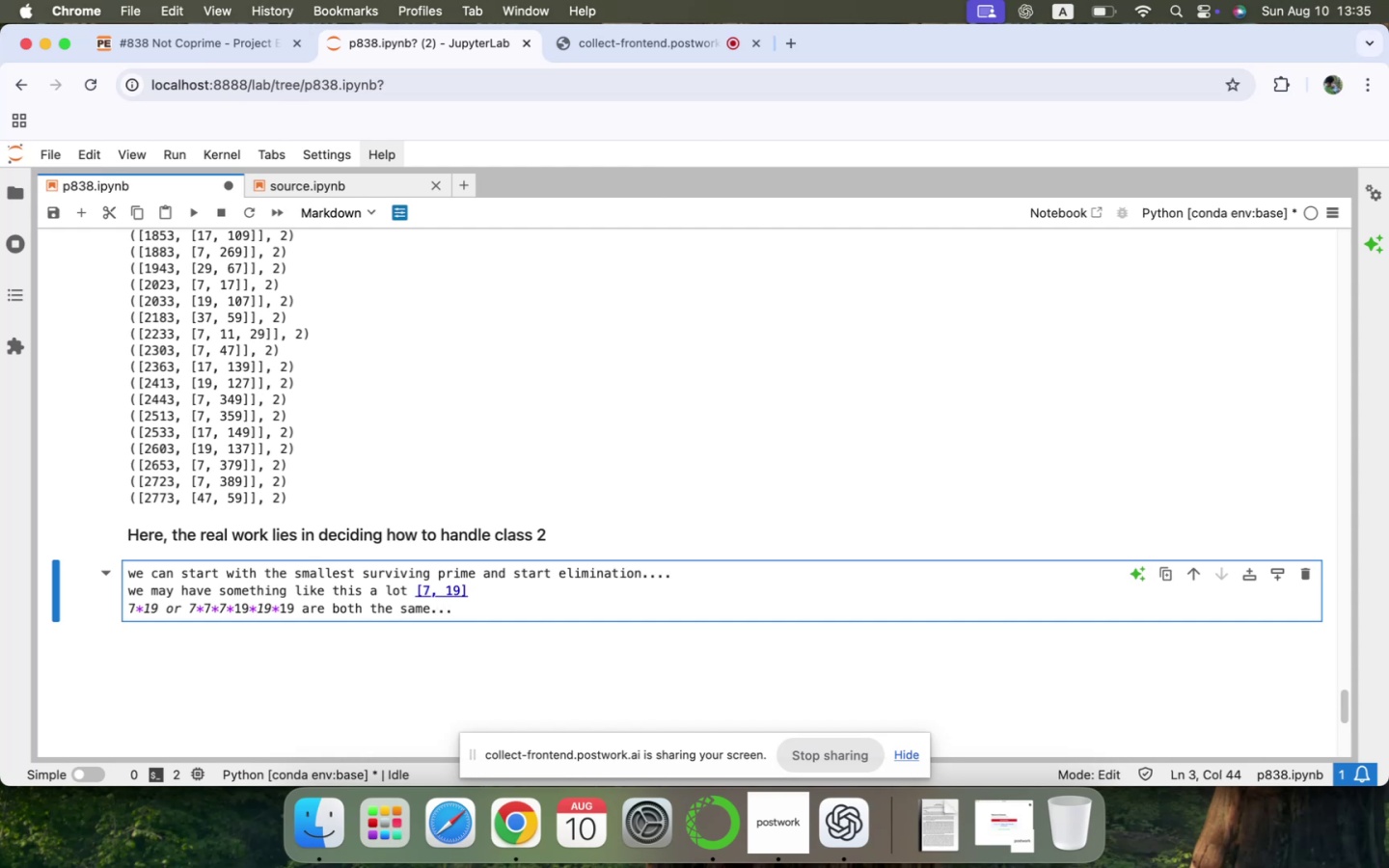 
wait(8.63)
 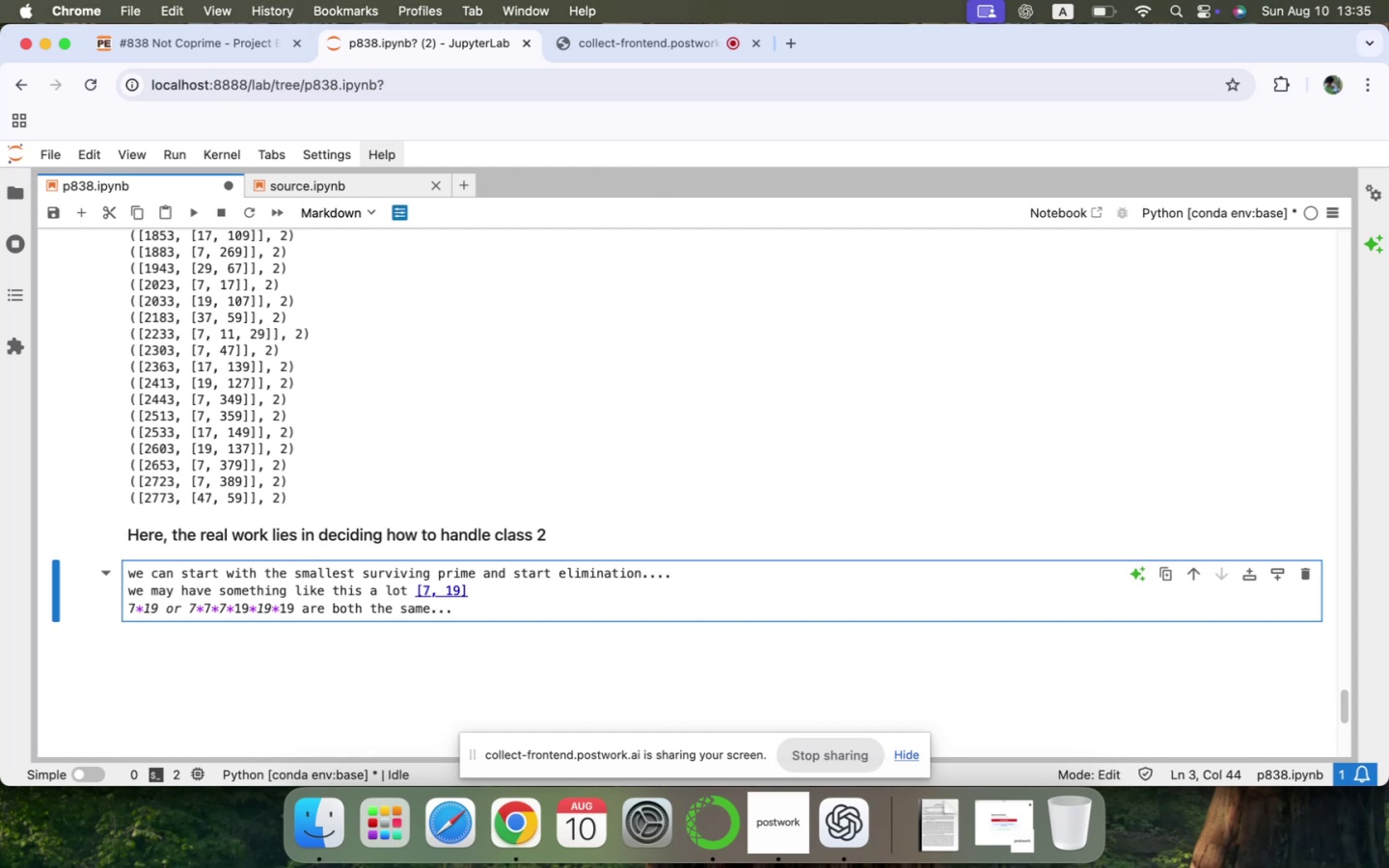 
scroll: coordinate [327, 686], scroll_direction: up, amount: 43.0
 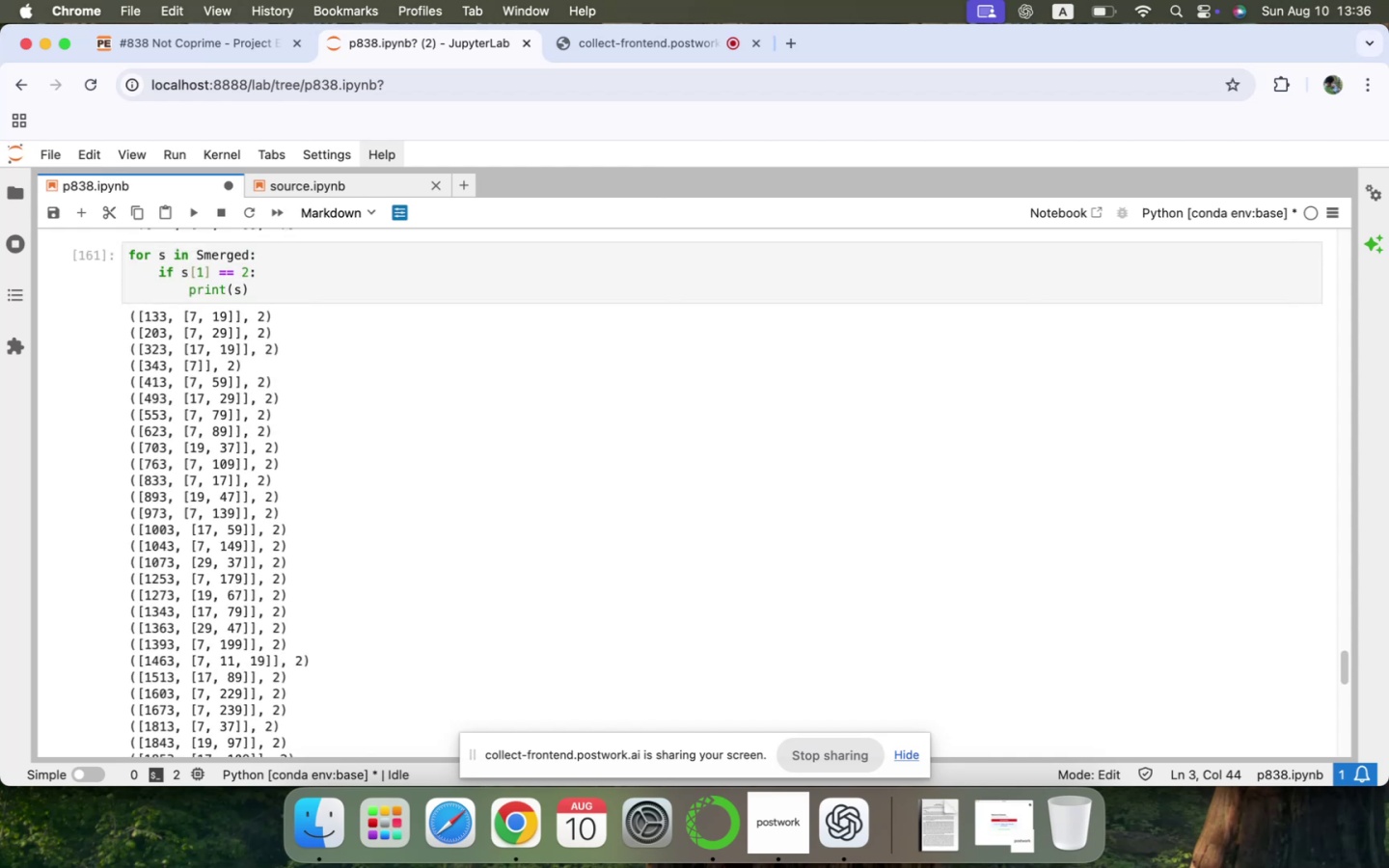 
scroll: coordinate [327, 686], scroll_direction: down, amount: 53.0
 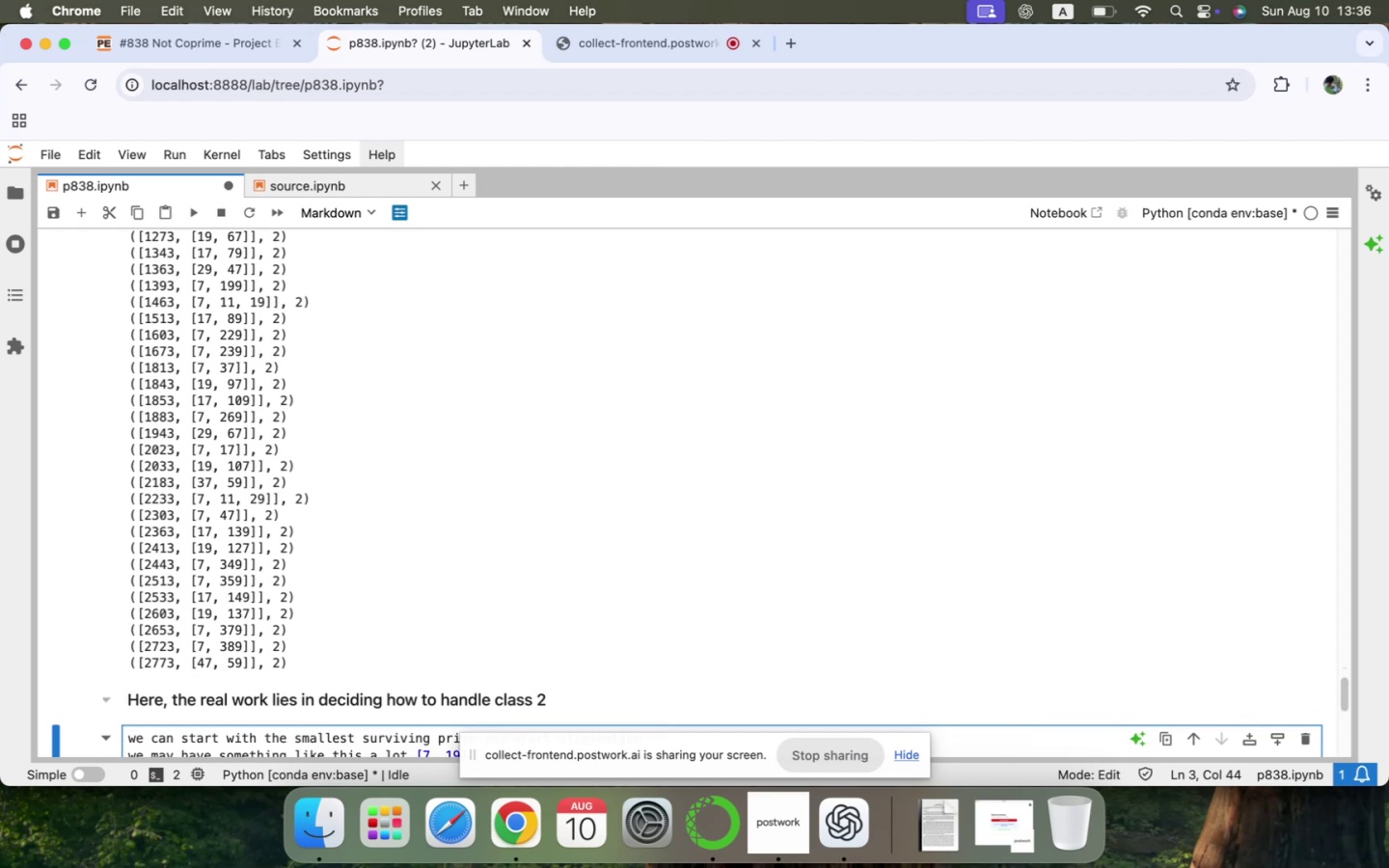 
wait(9.43)
 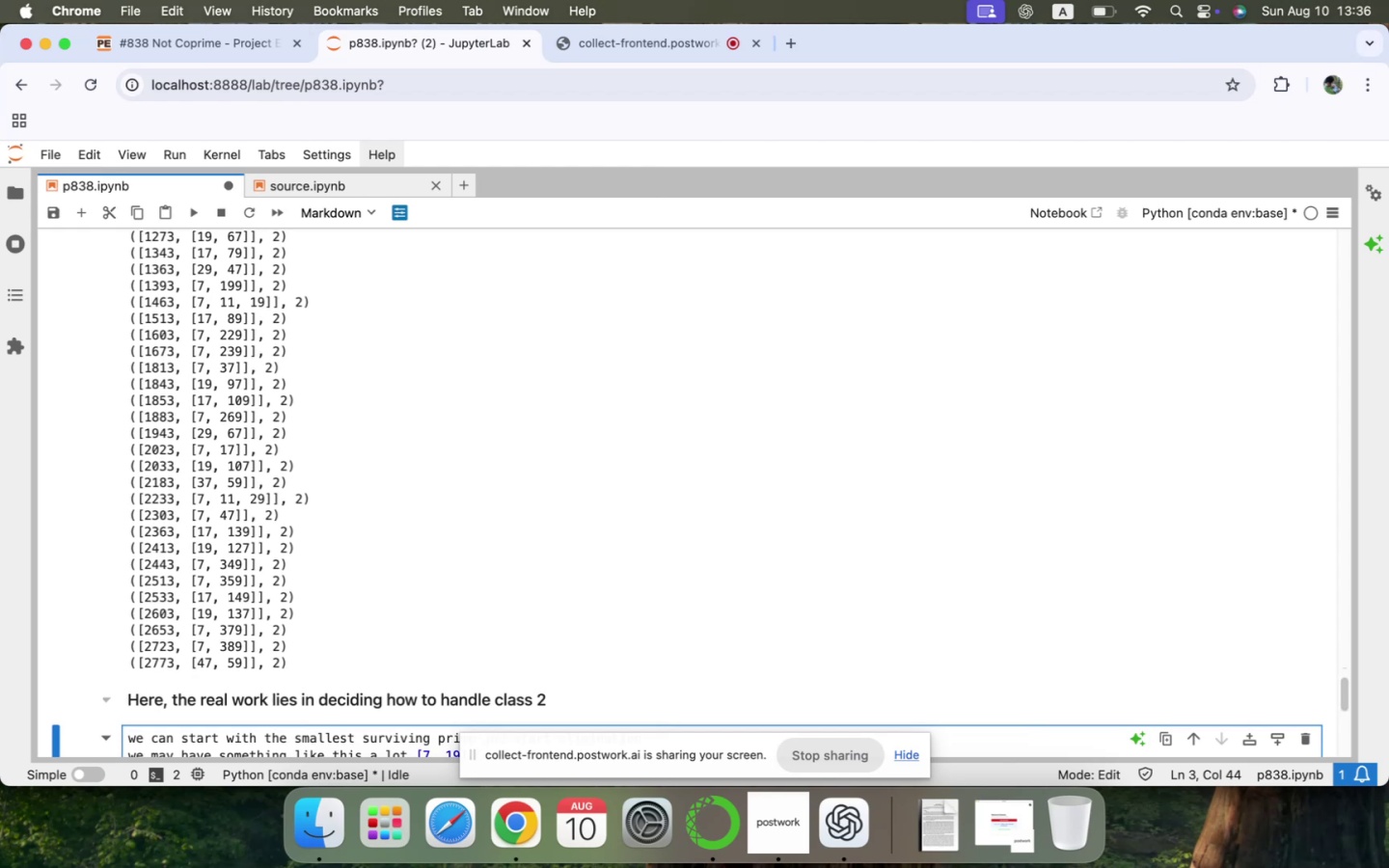 
scroll: coordinate [327, 686], scroll_direction: down, amount: 28.0
 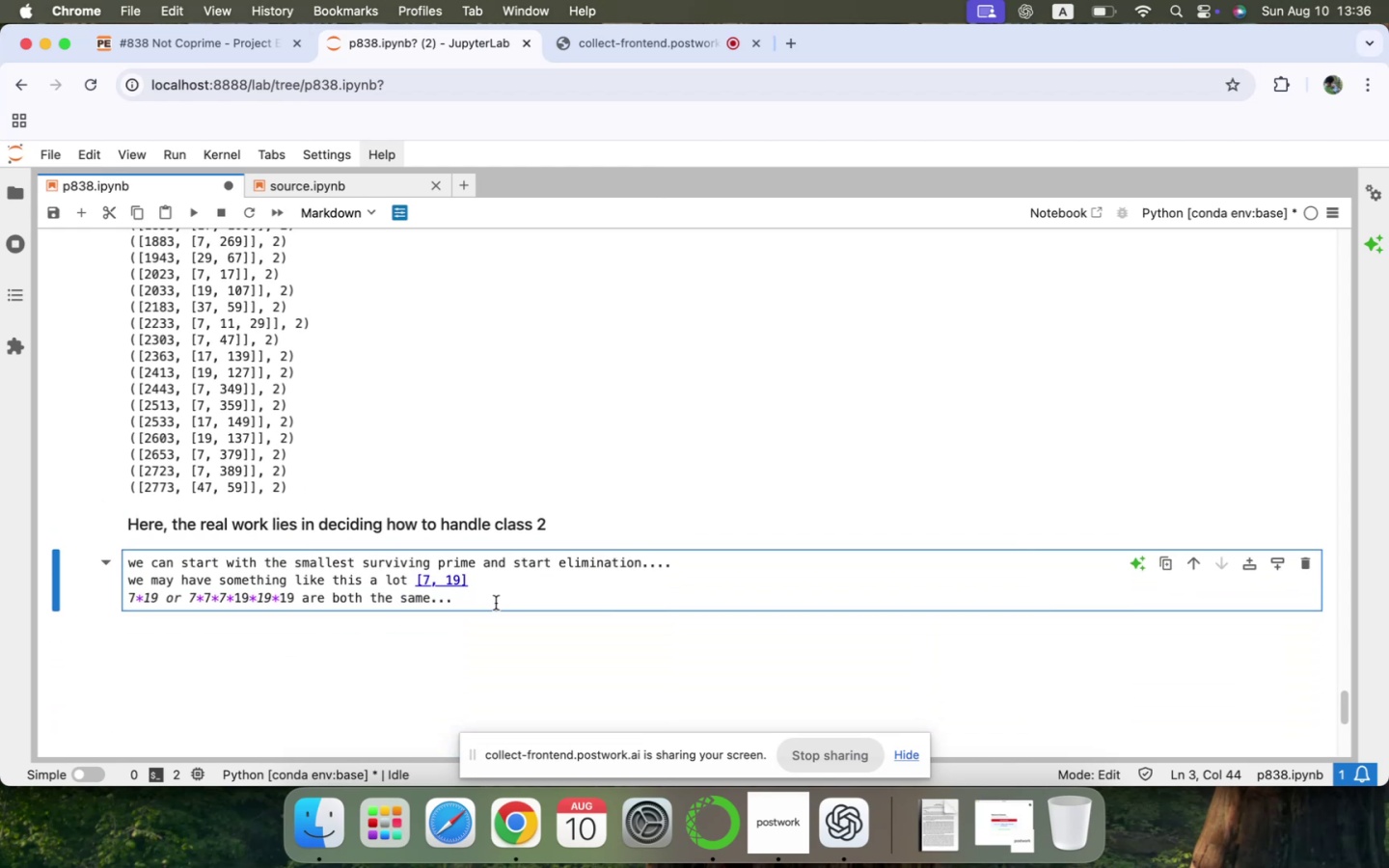 
key(Shift+ShiftRight)
 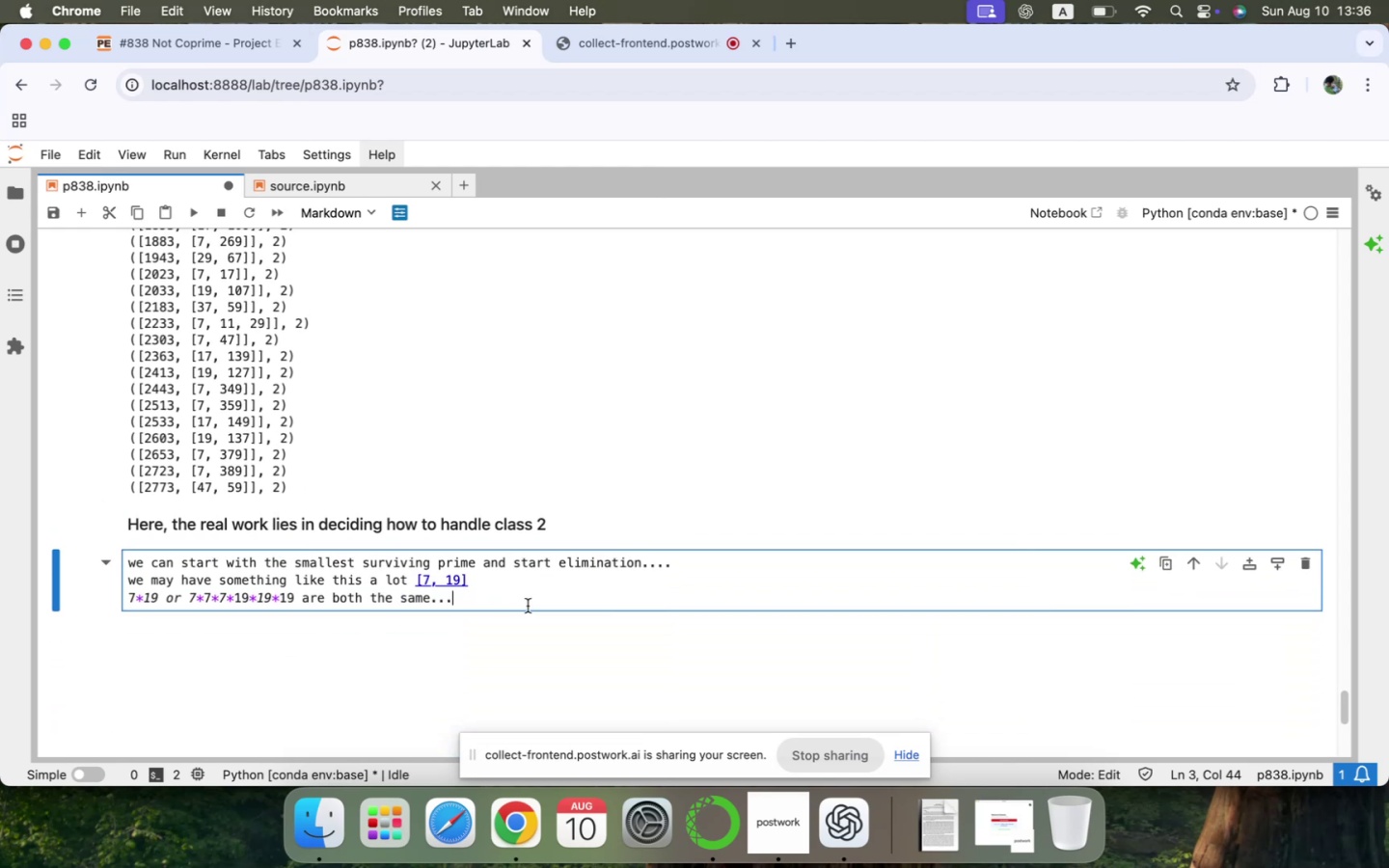 
key(Shift+Enter)
 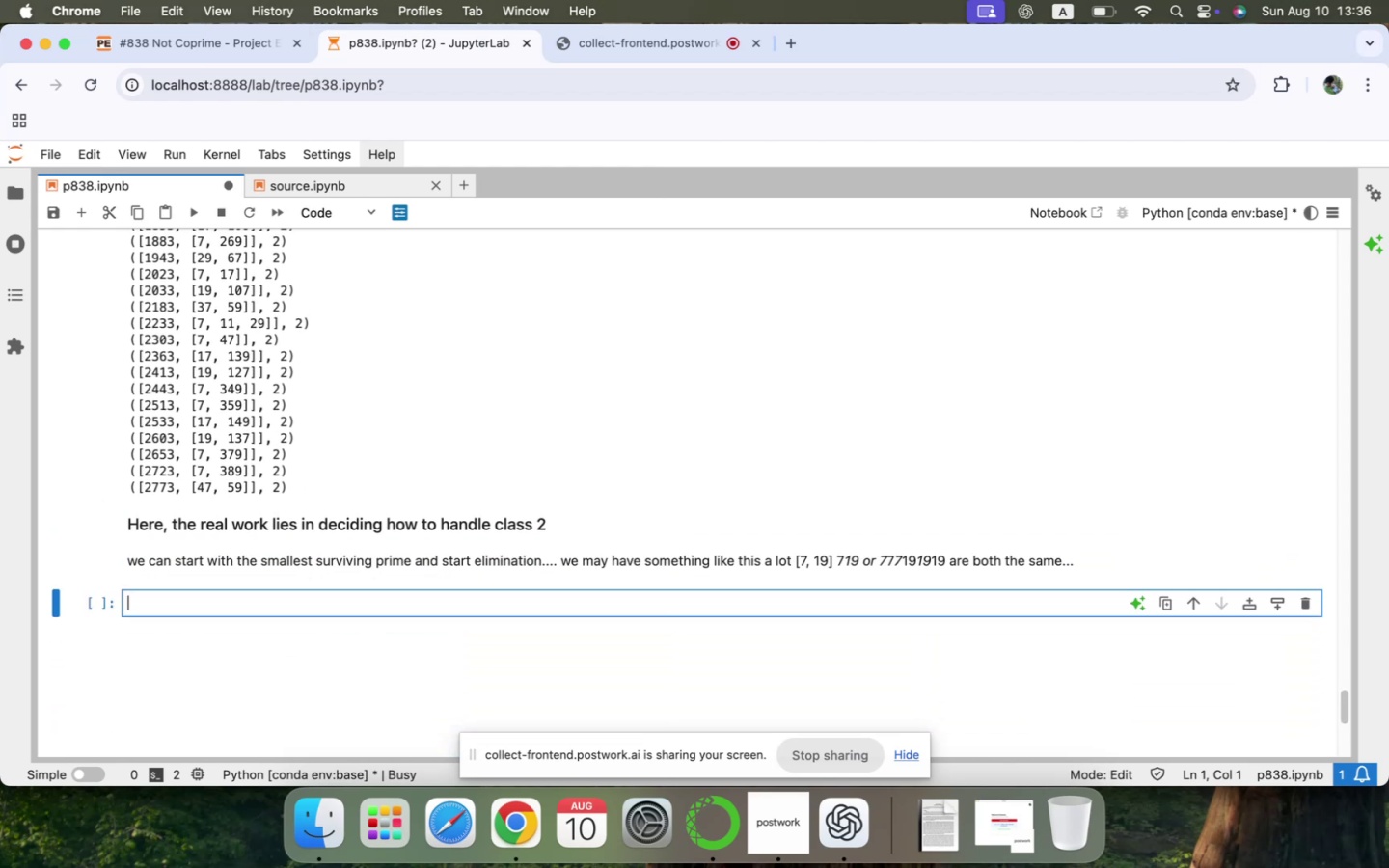 
scroll: coordinate [528, 606], scroll_direction: down, amount: 8.0
 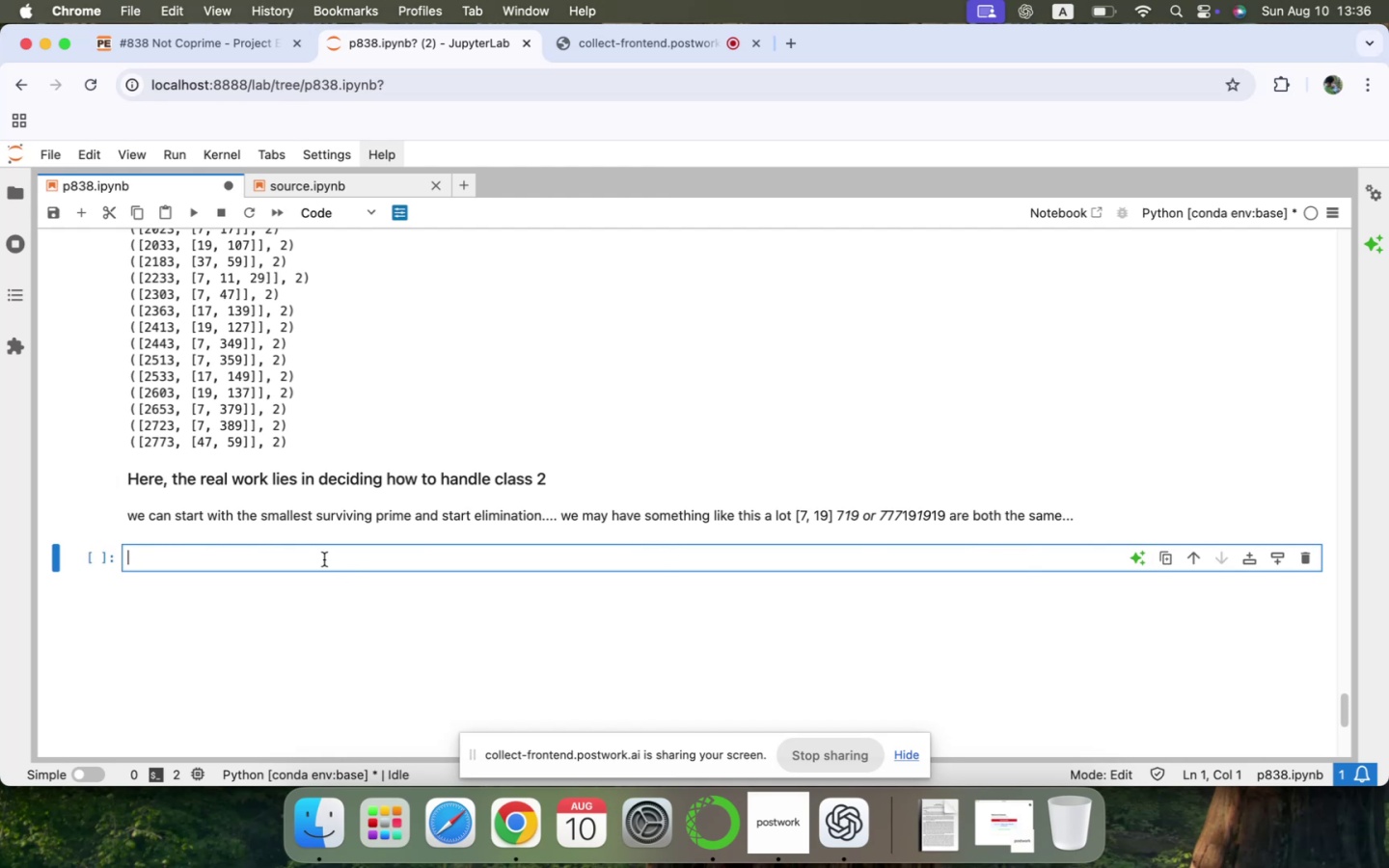 
scroll: coordinate [317, 560], scroll_direction: up, amount: 79.0
 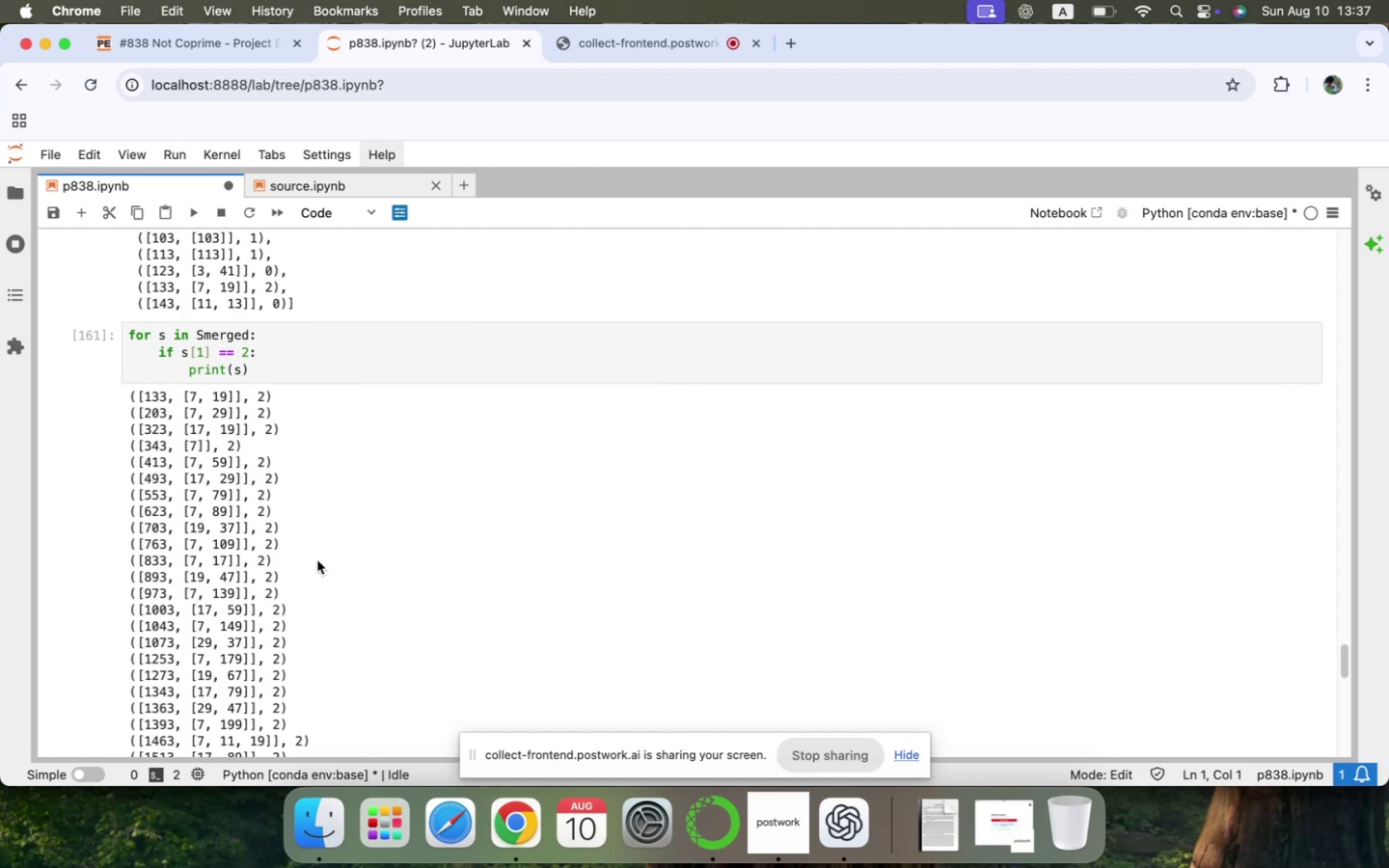 
wait(66.92)
 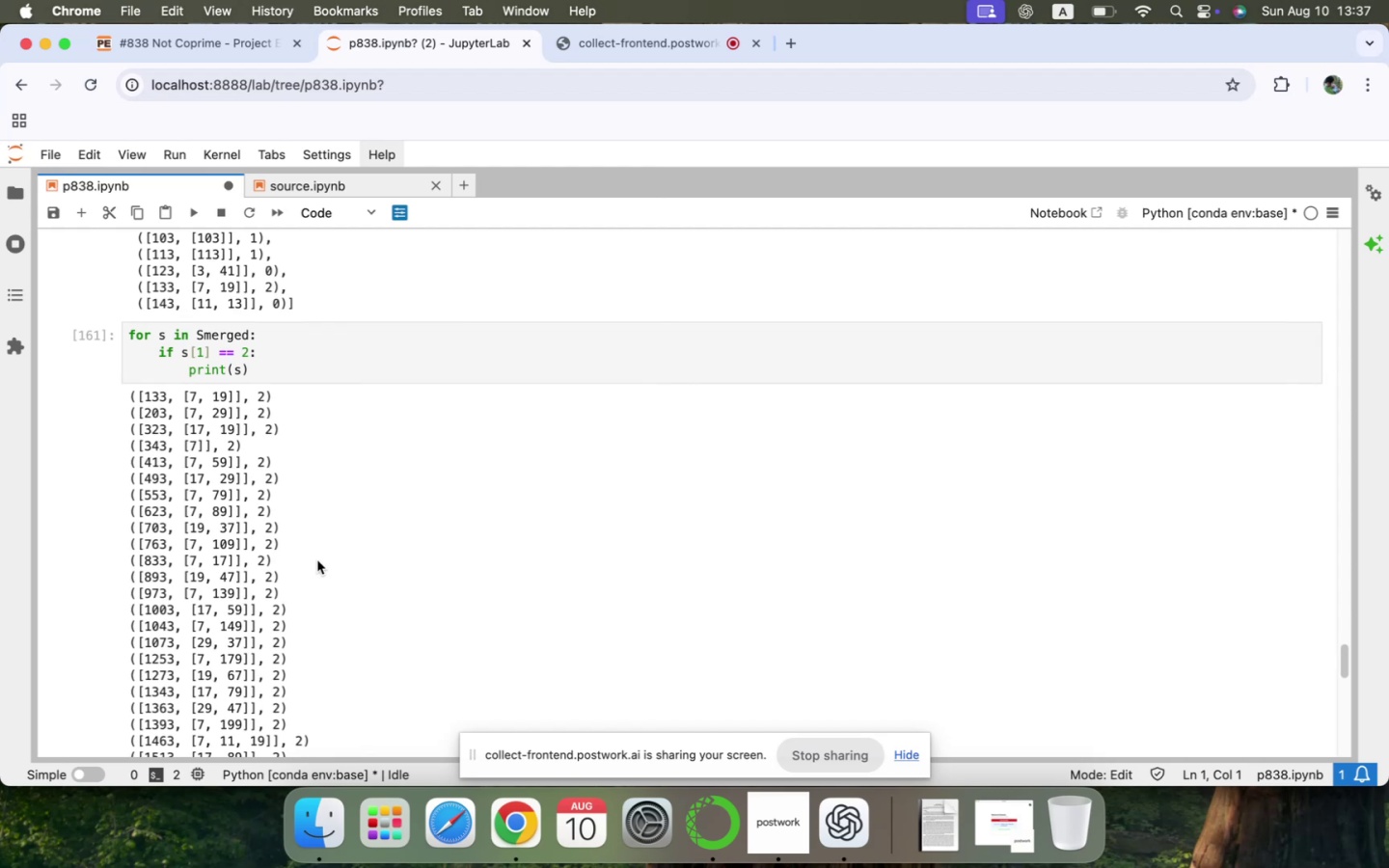 
scroll: coordinate [317, 560], scroll_direction: down, amount: 67.0
 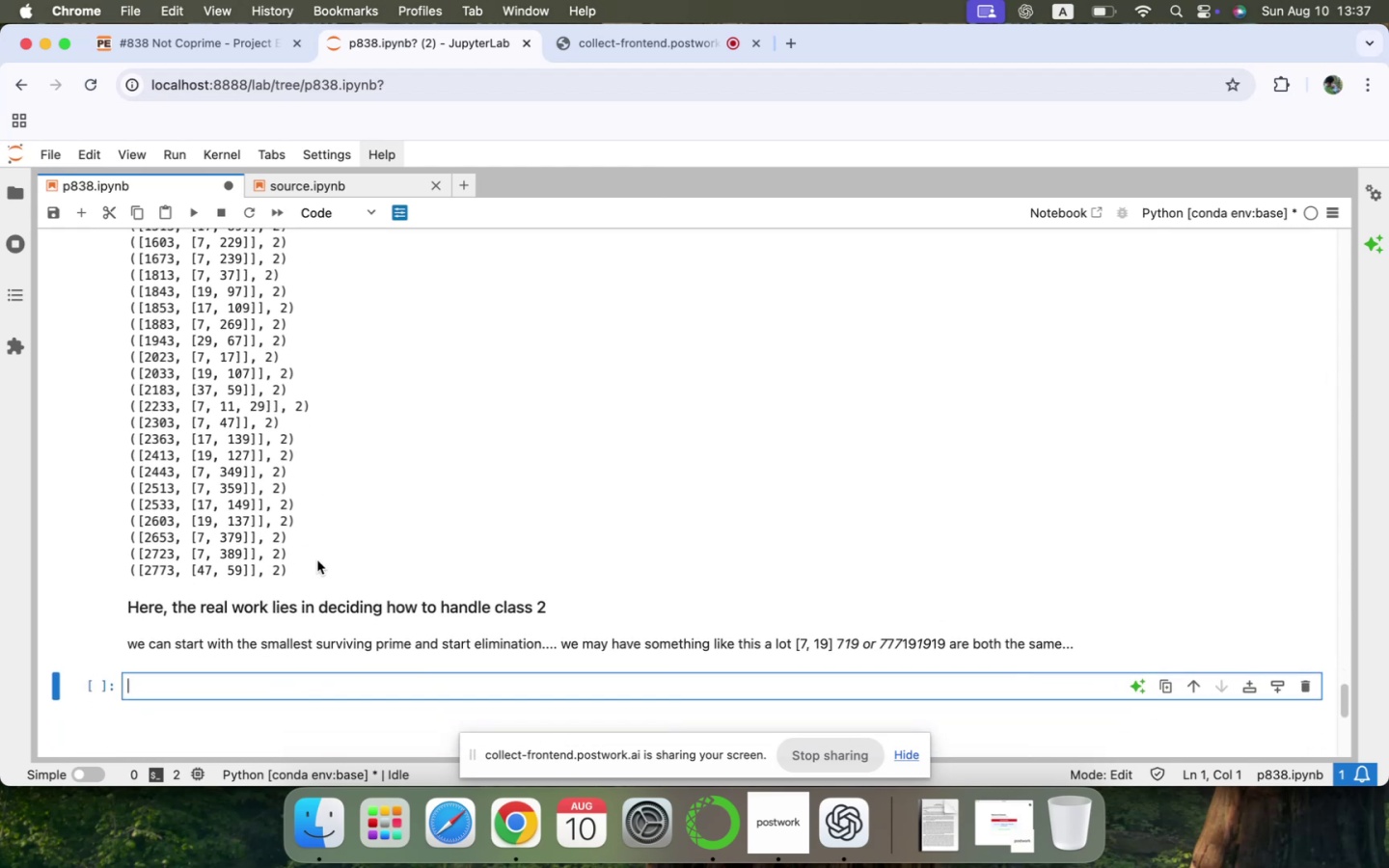 
wait(5.74)
 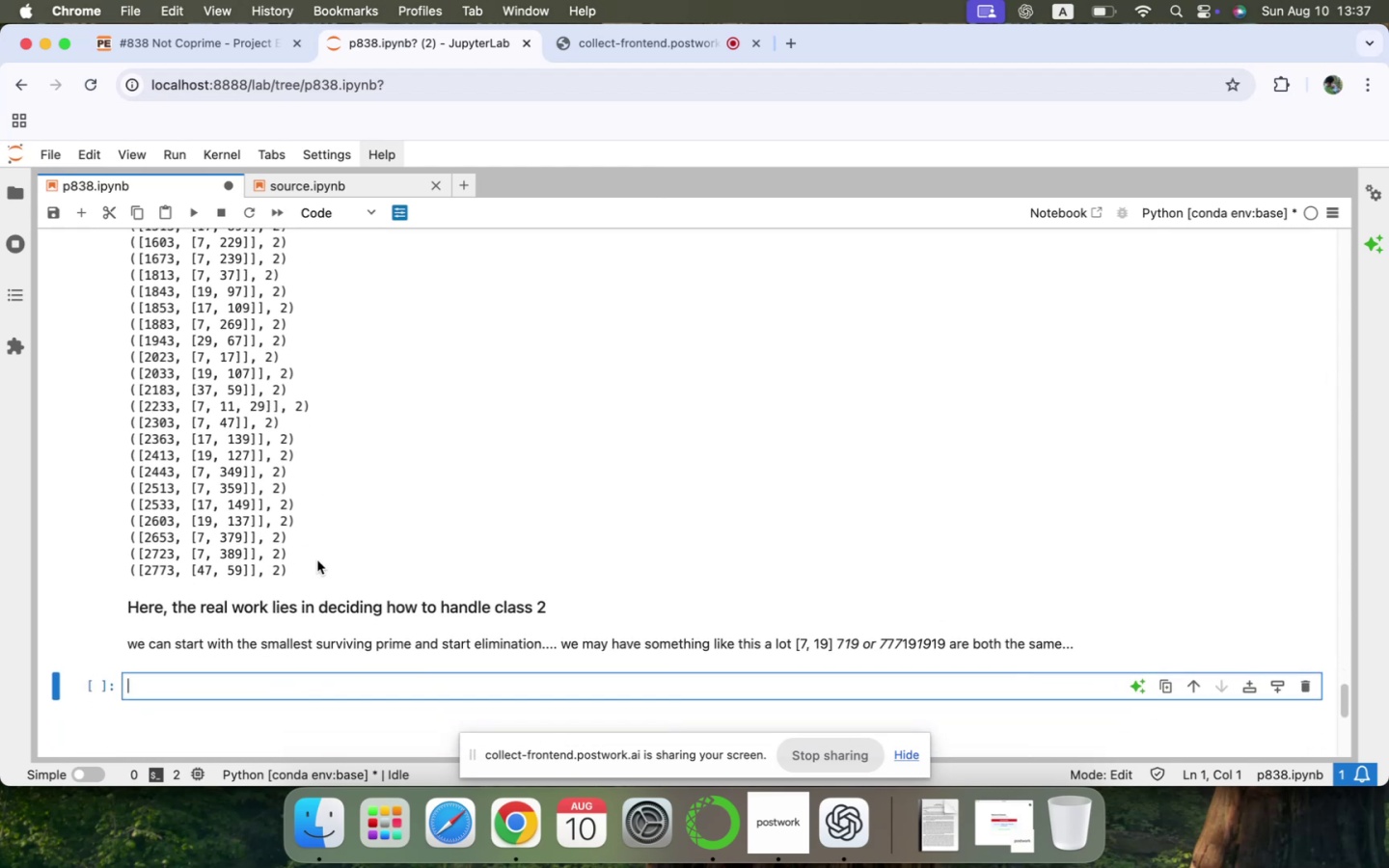 
scroll: coordinate [317, 560], scroll_direction: up, amount: 5.0
 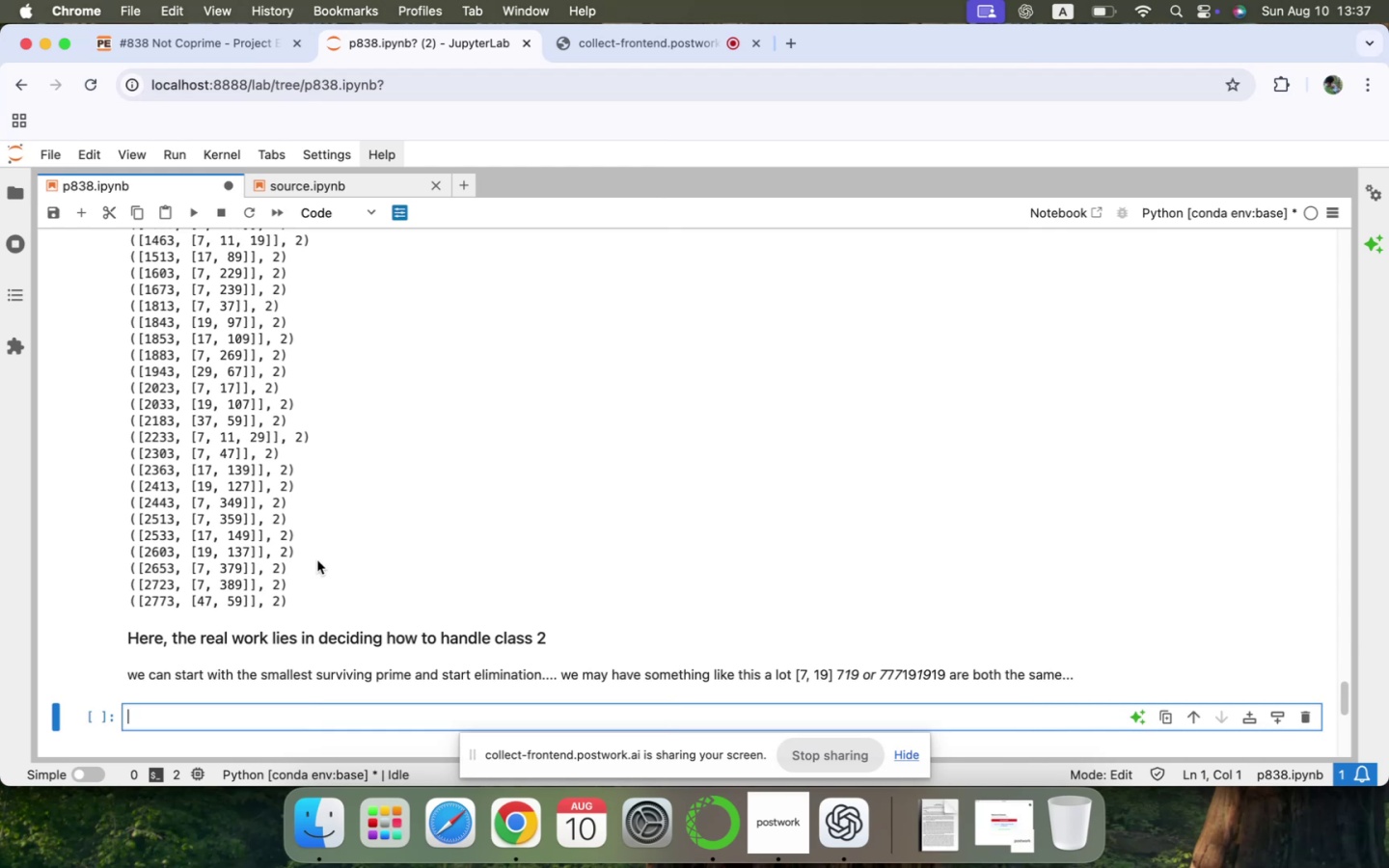 
scroll: coordinate [317, 560], scroll_direction: down, amount: 2.0
 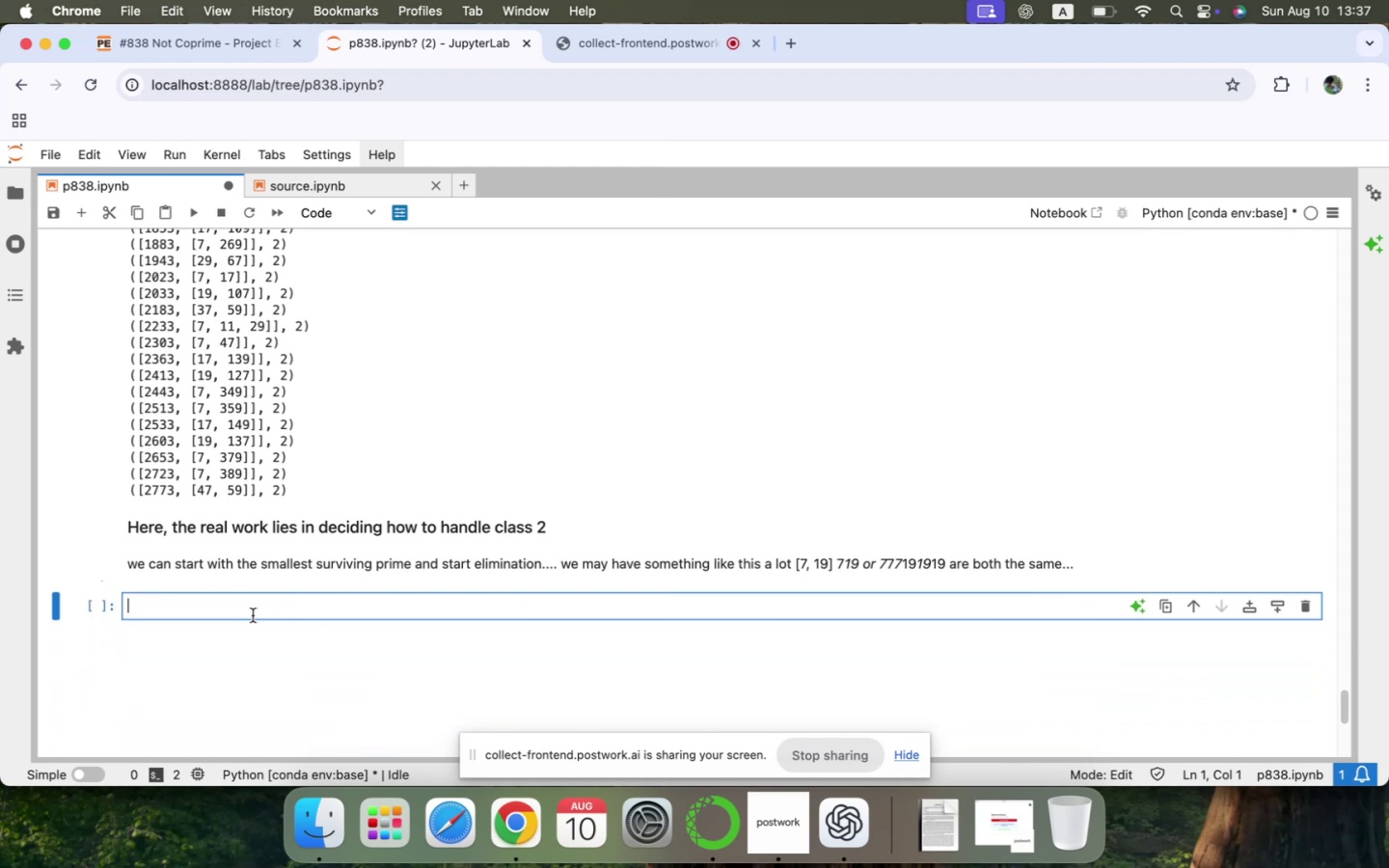 
left_click([253, 615])
 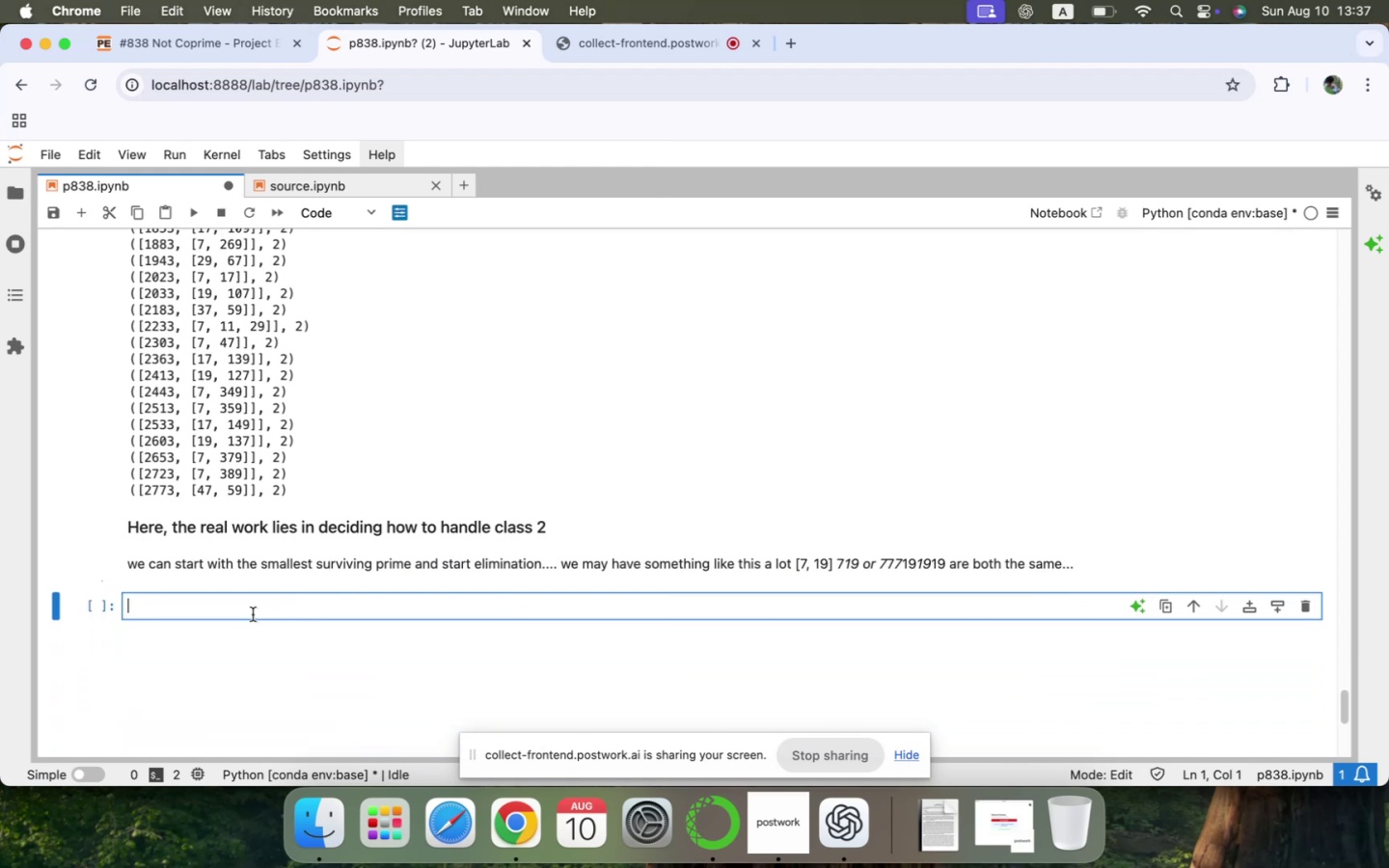 
key(Meta+CommandLeft)
 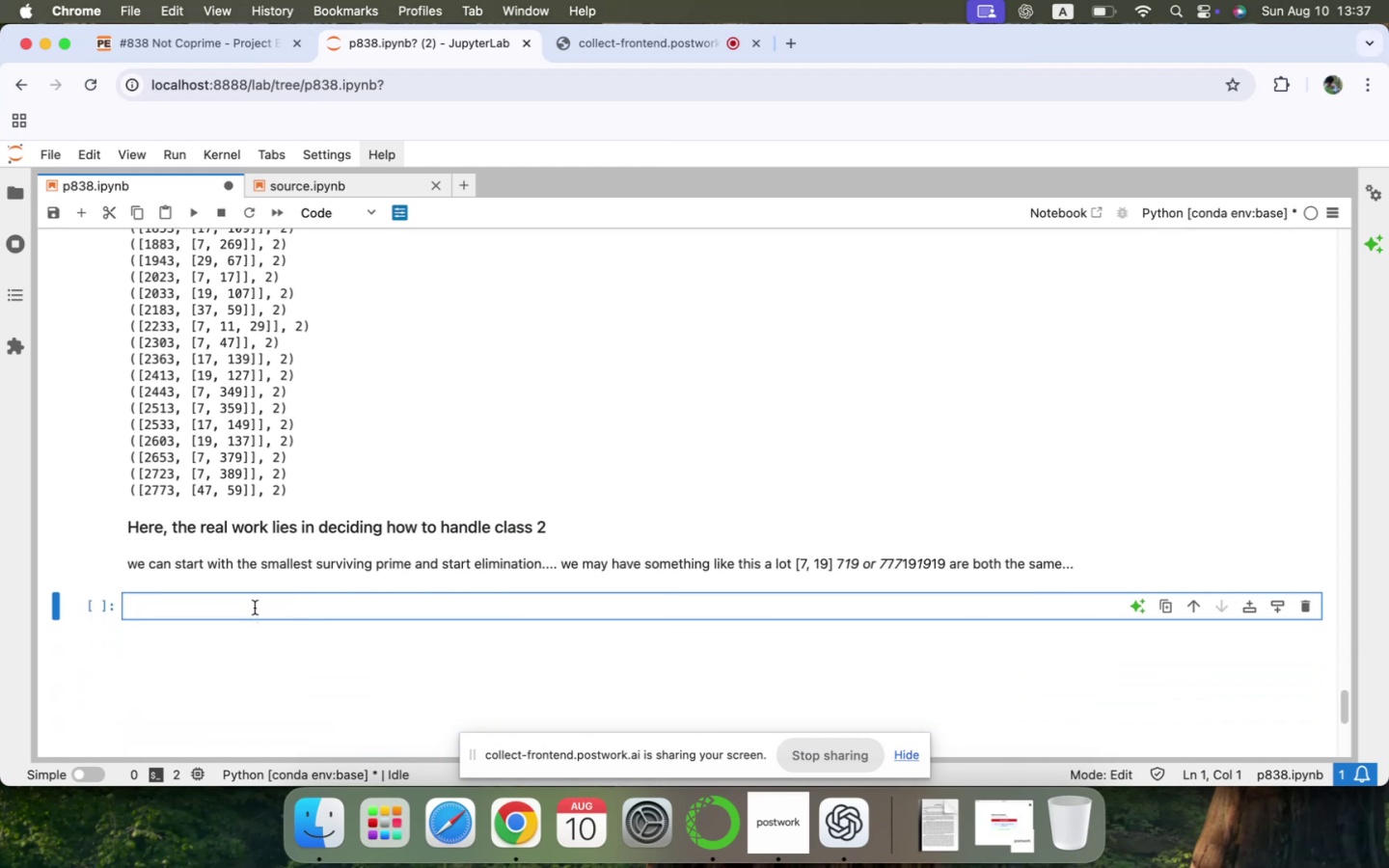 
key(Meta+V)
 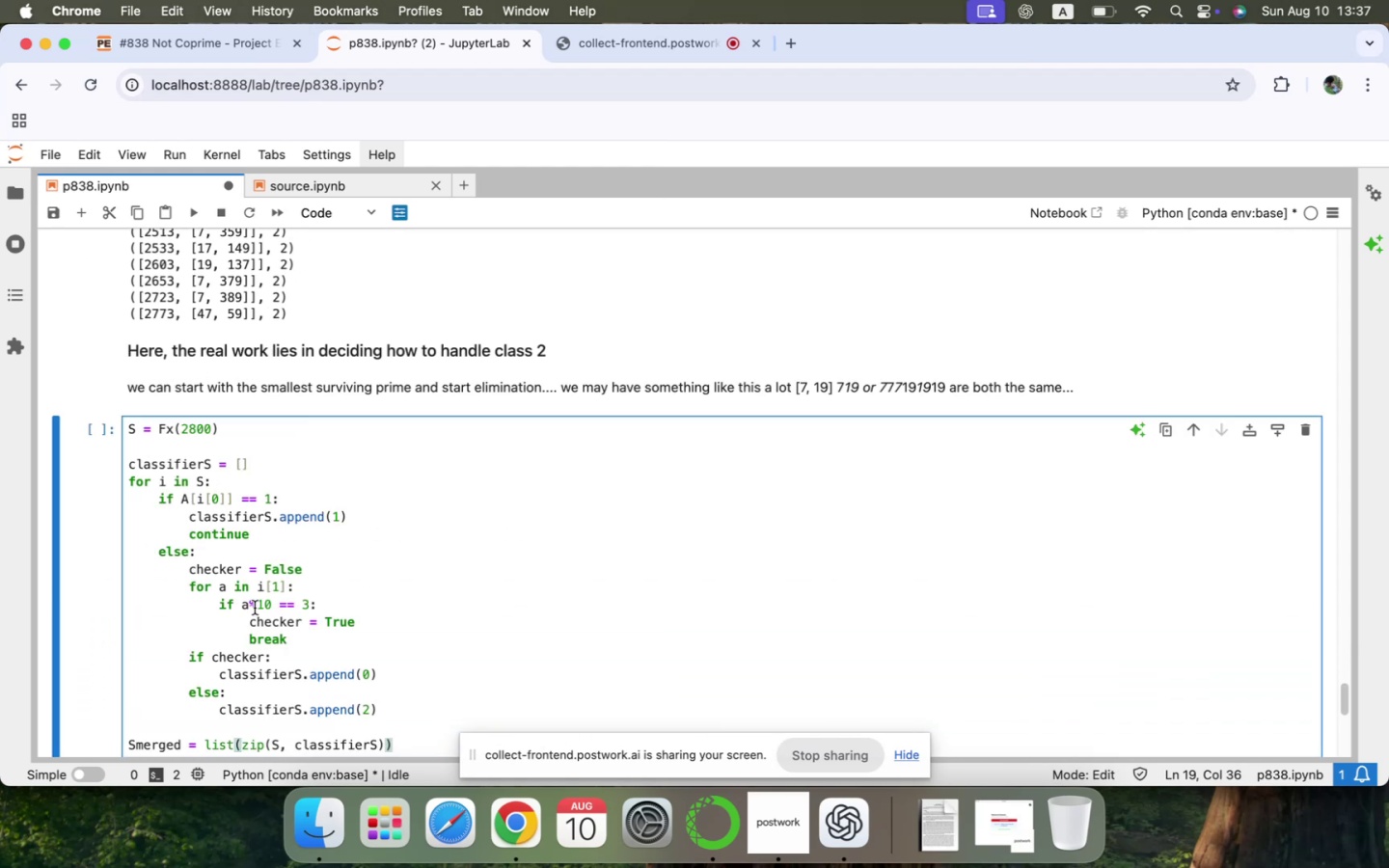 
scroll: coordinate [255, 601], scroll_direction: down, amount: 1.0
 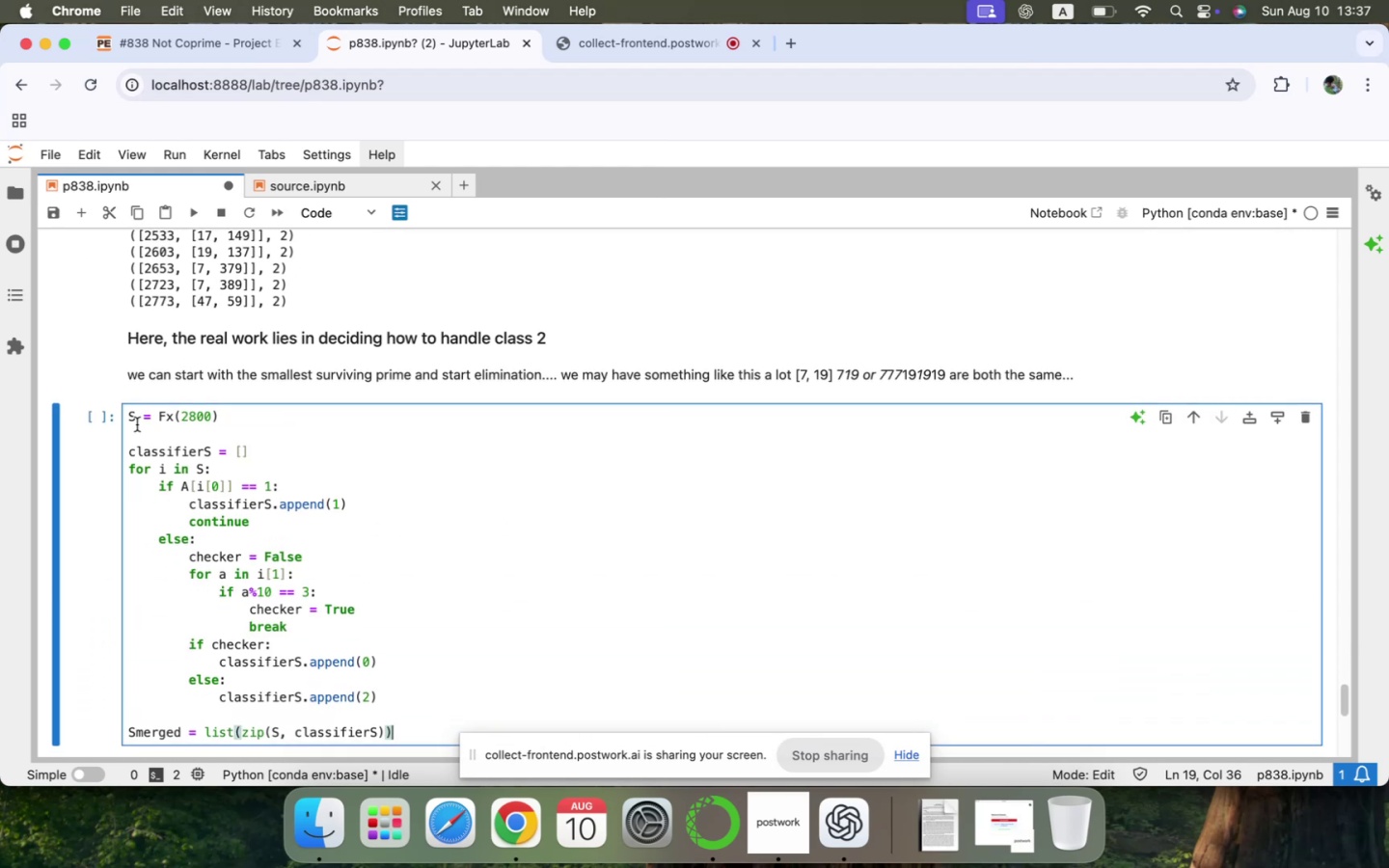 
left_click([137, 422])
 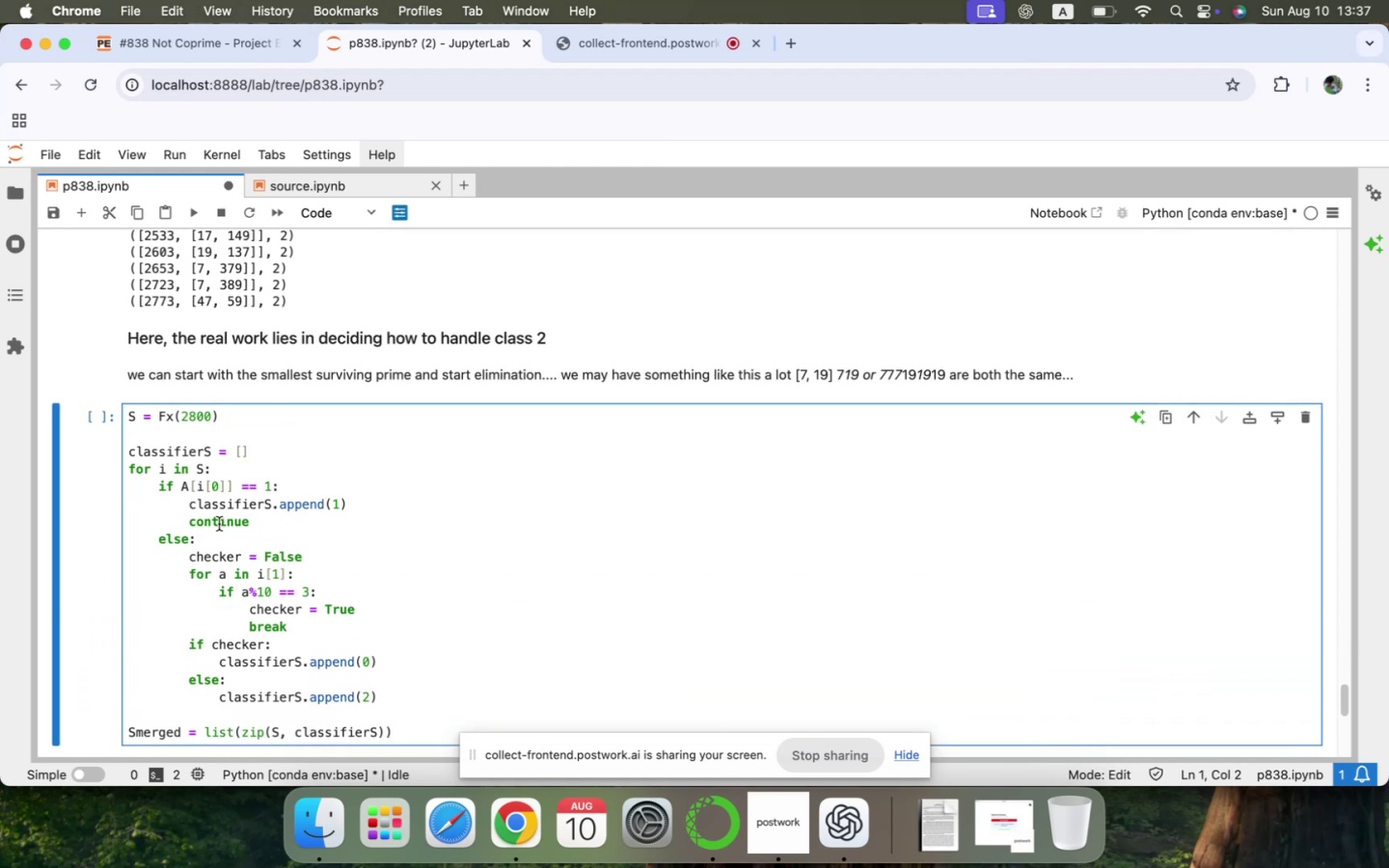 
key(Backspace)
 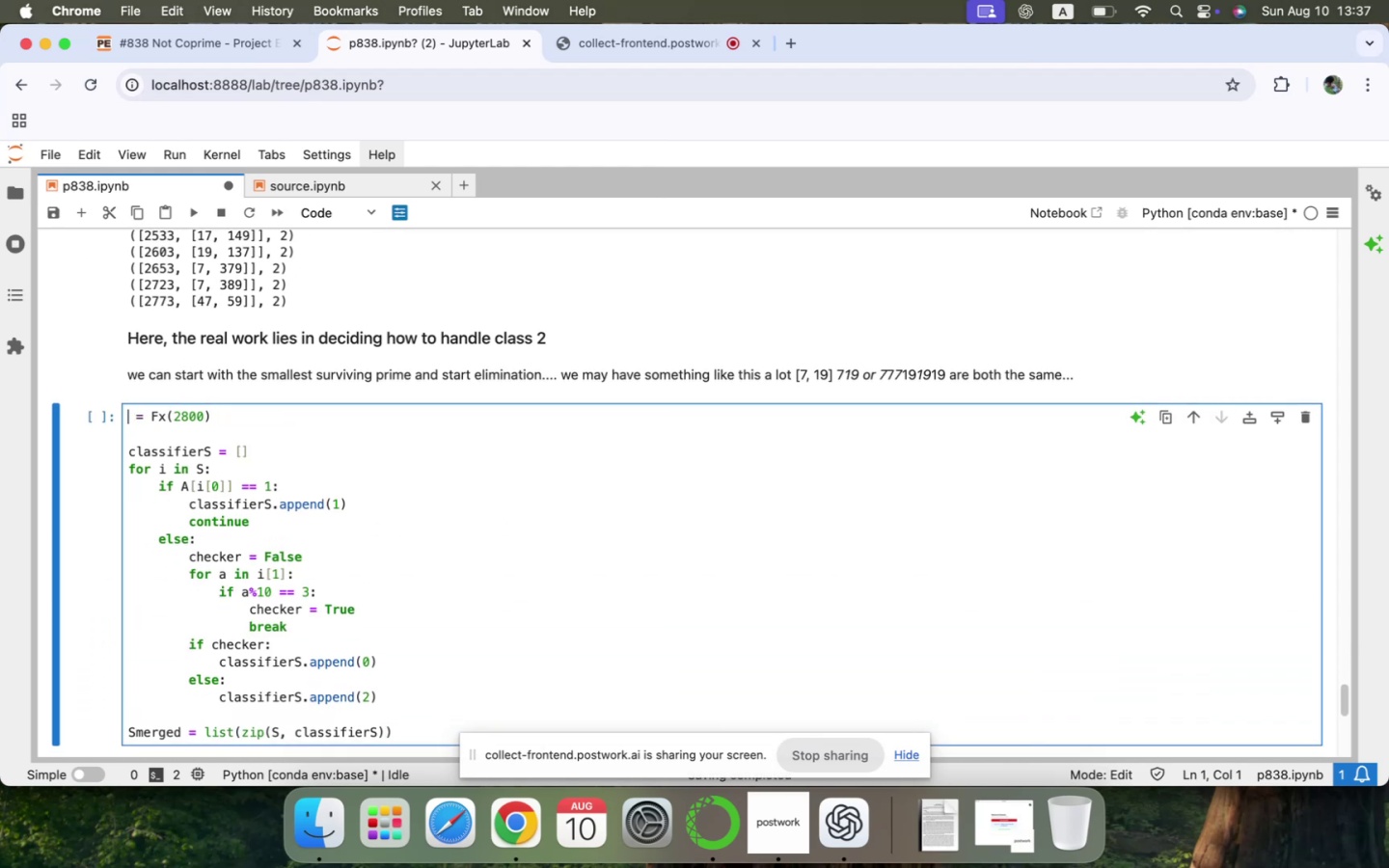 
key(Shift+ShiftLeft)
 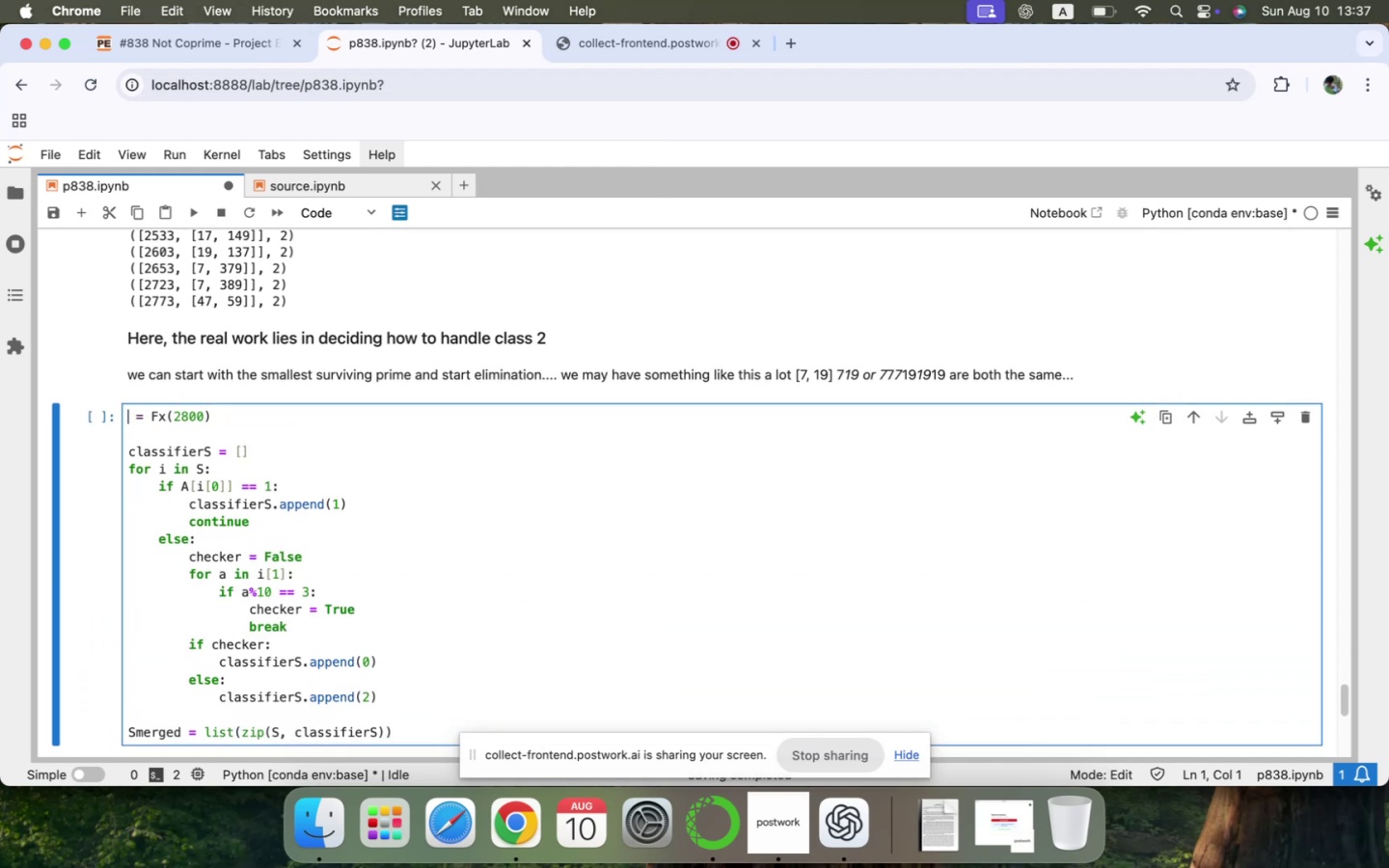 
key(Shift+T)
 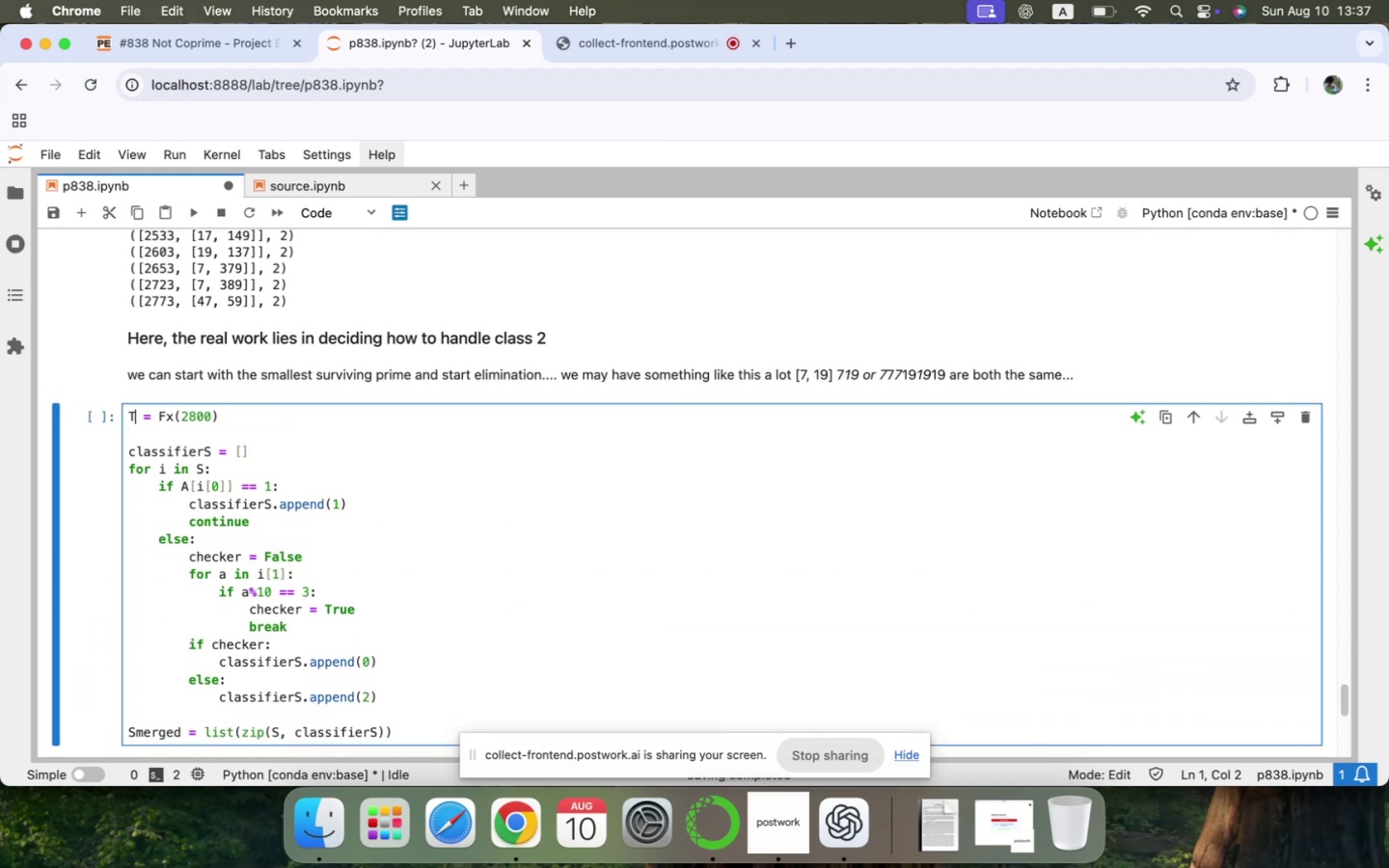 
key(ArrowRight)
 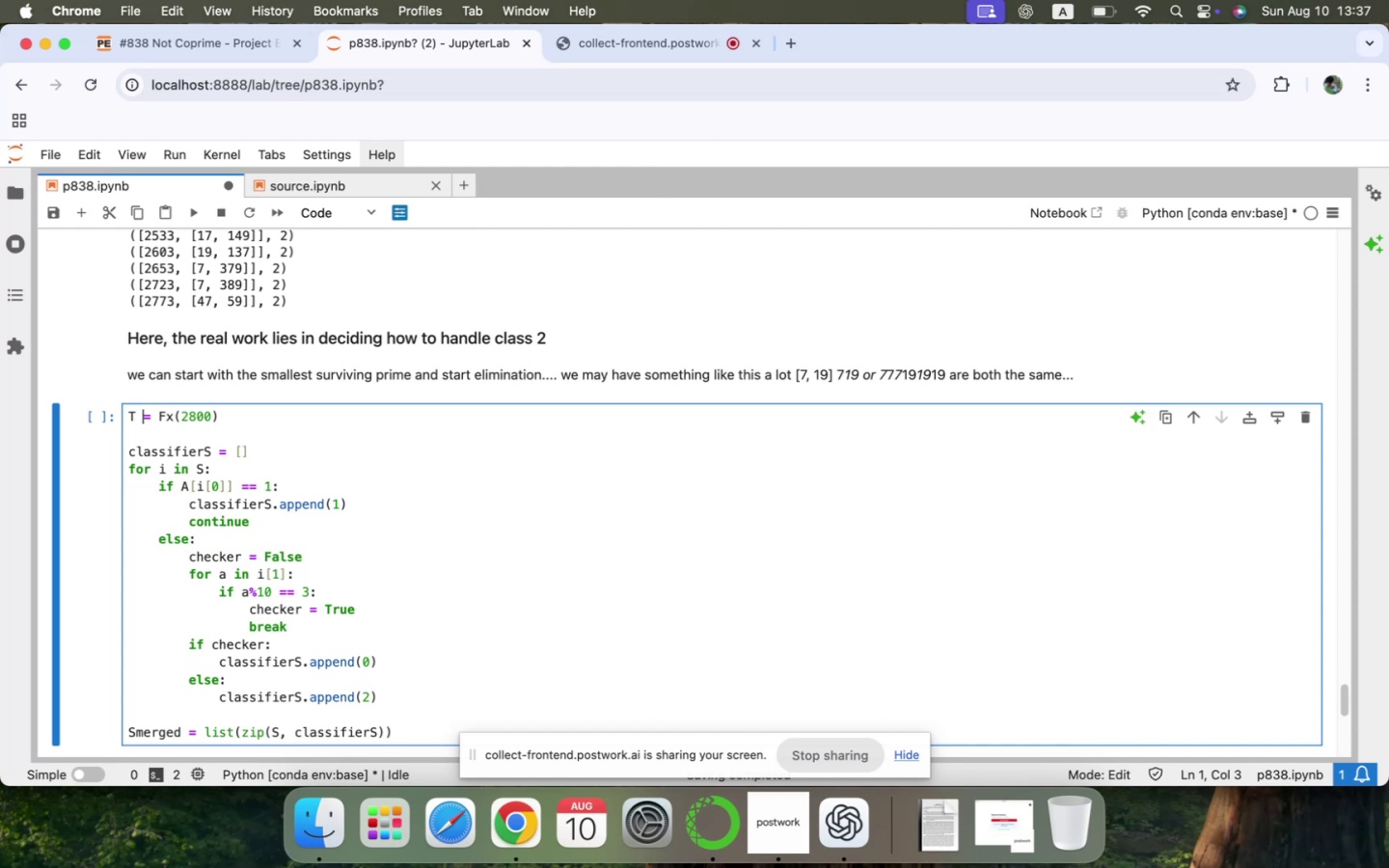 
key(ArrowRight)
 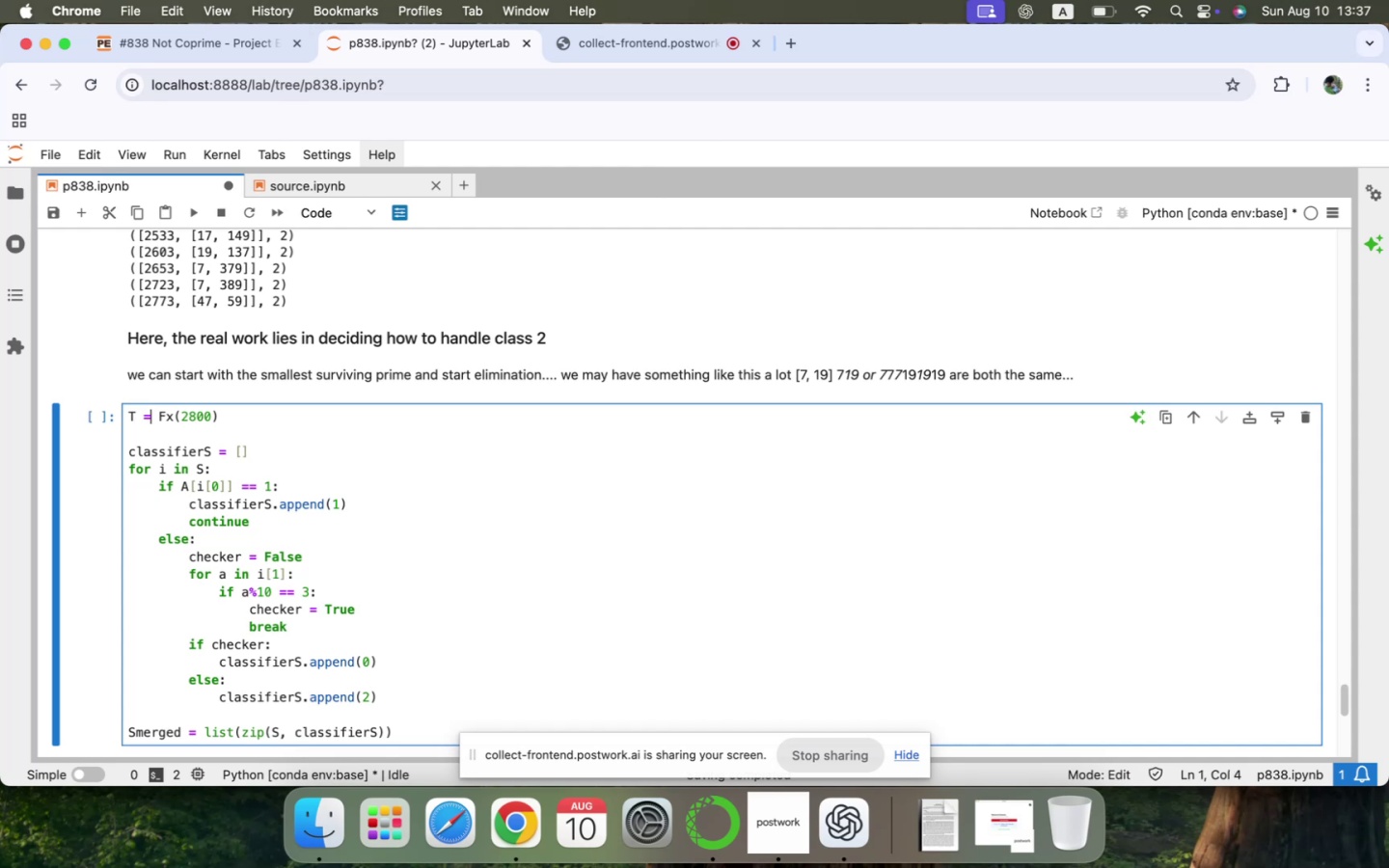 
key(ArrowRight)
 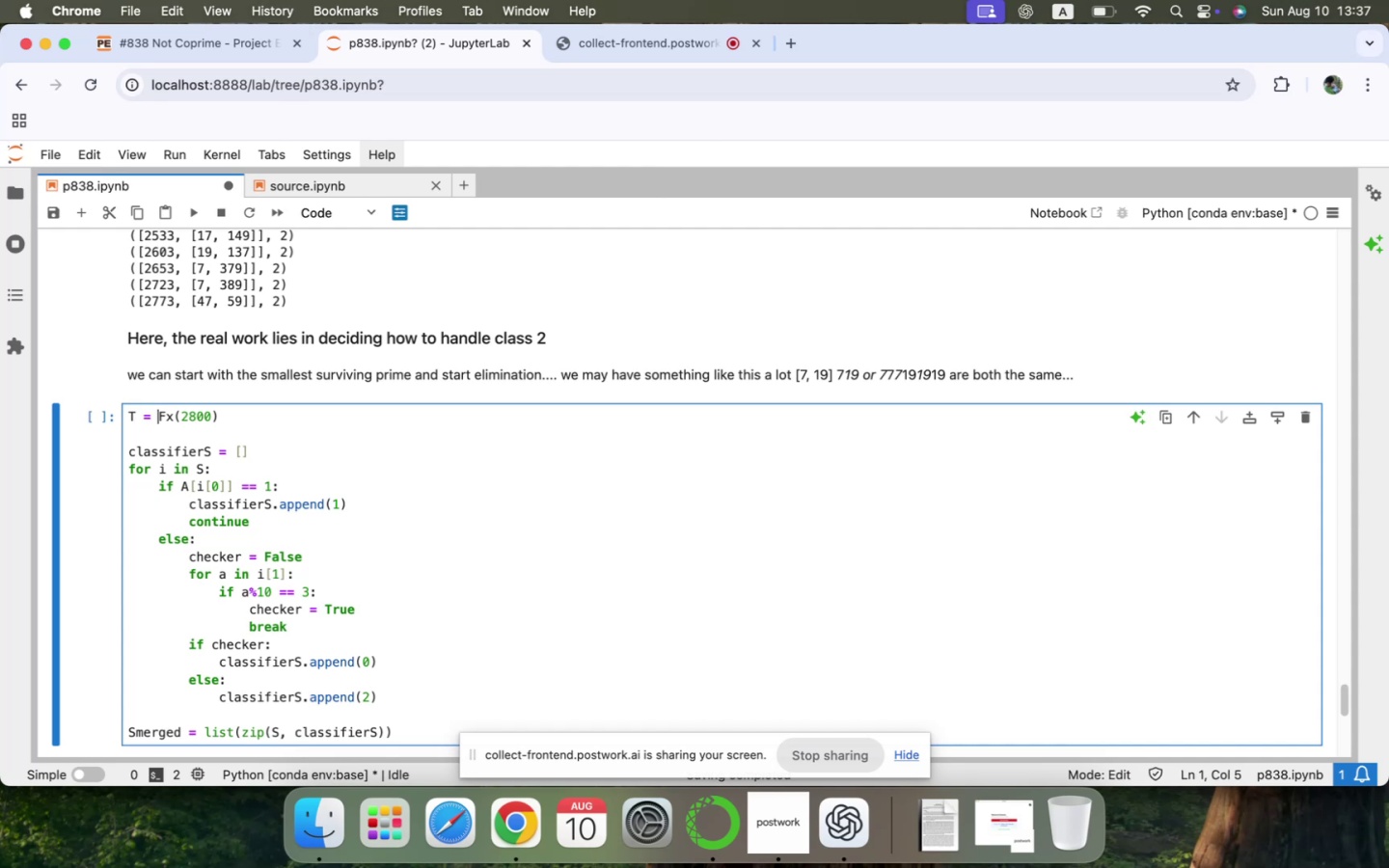 
key(ArrowRight)
 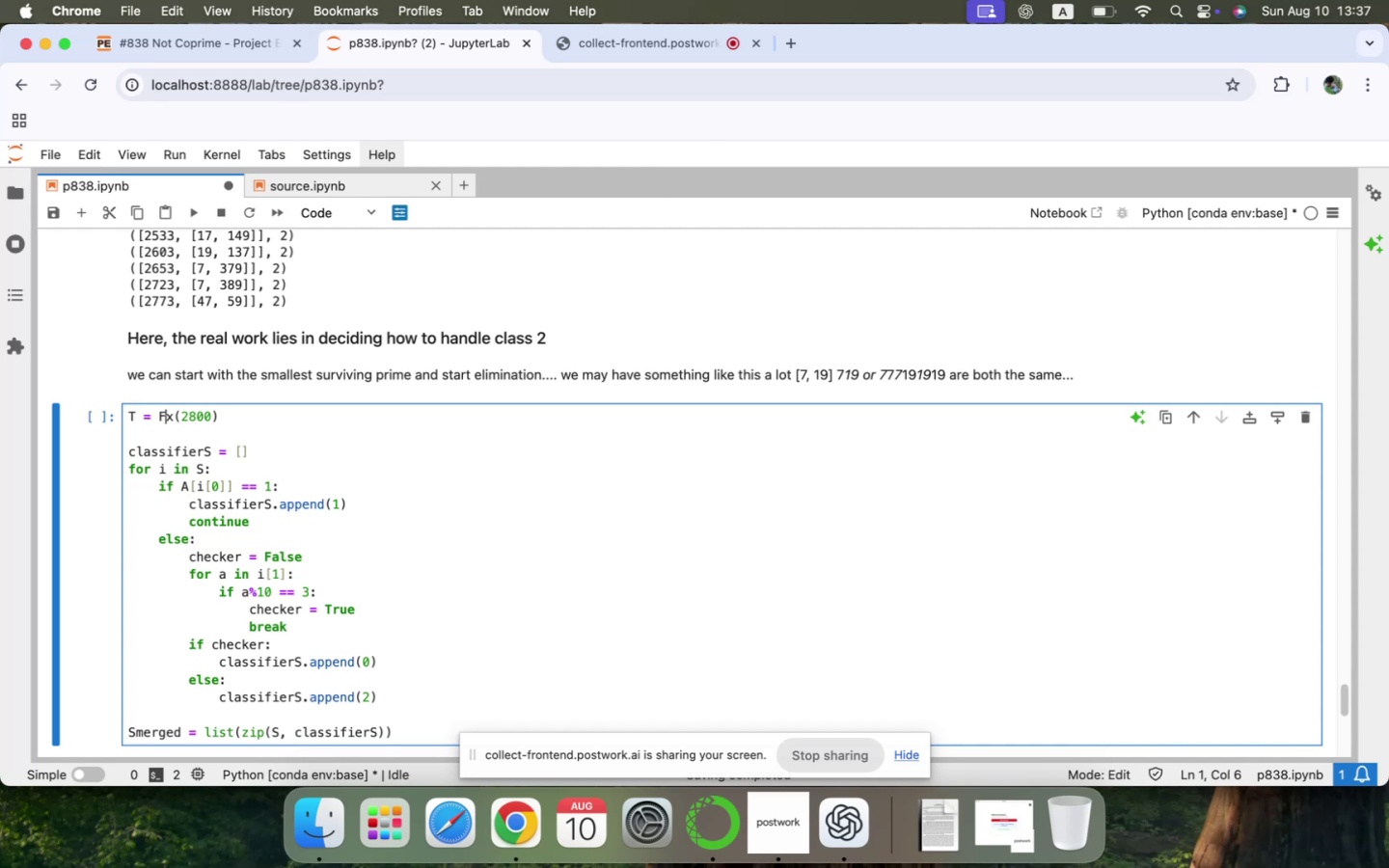 
key(ArrowRight)
 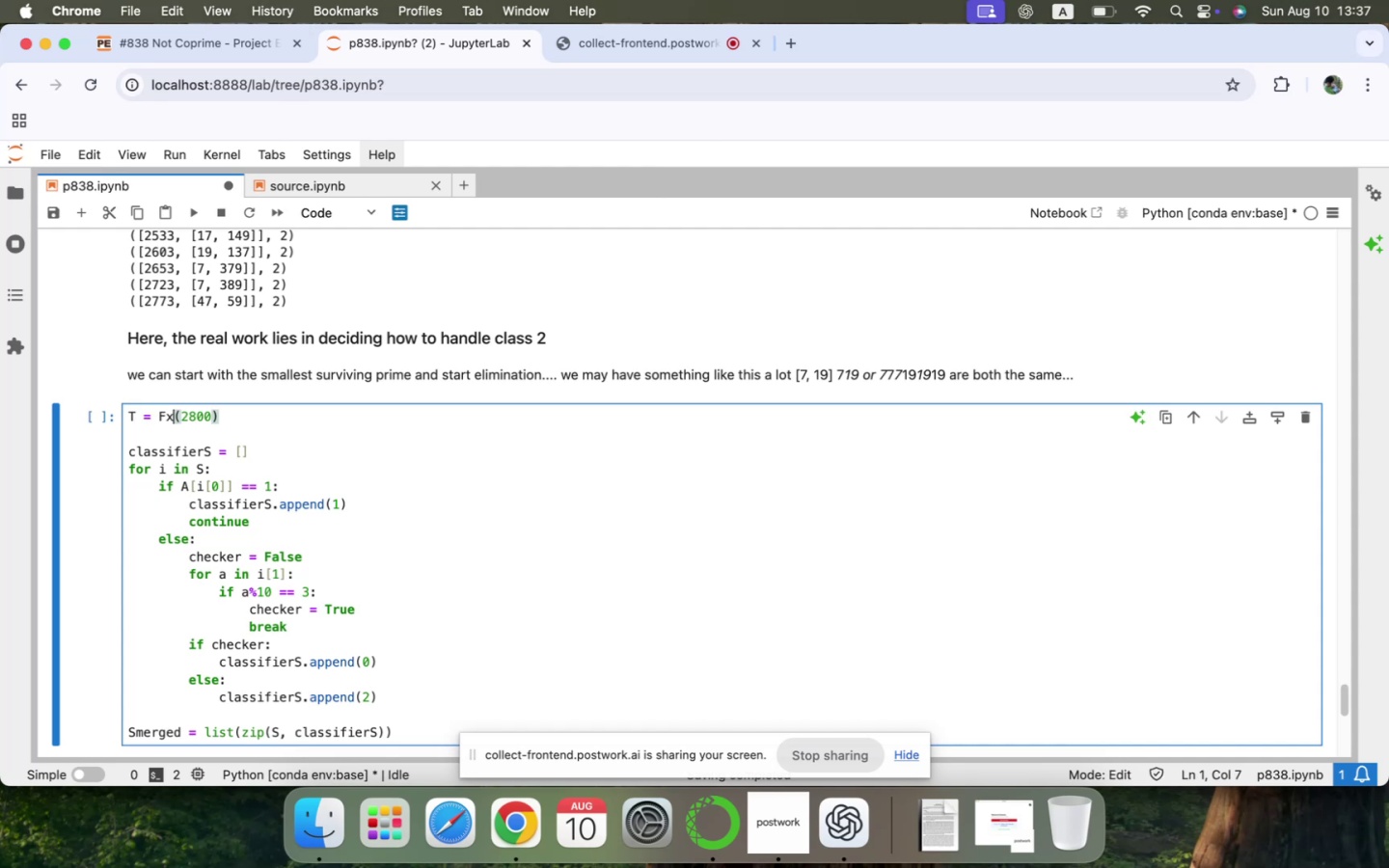 
key(ArrowRight)
 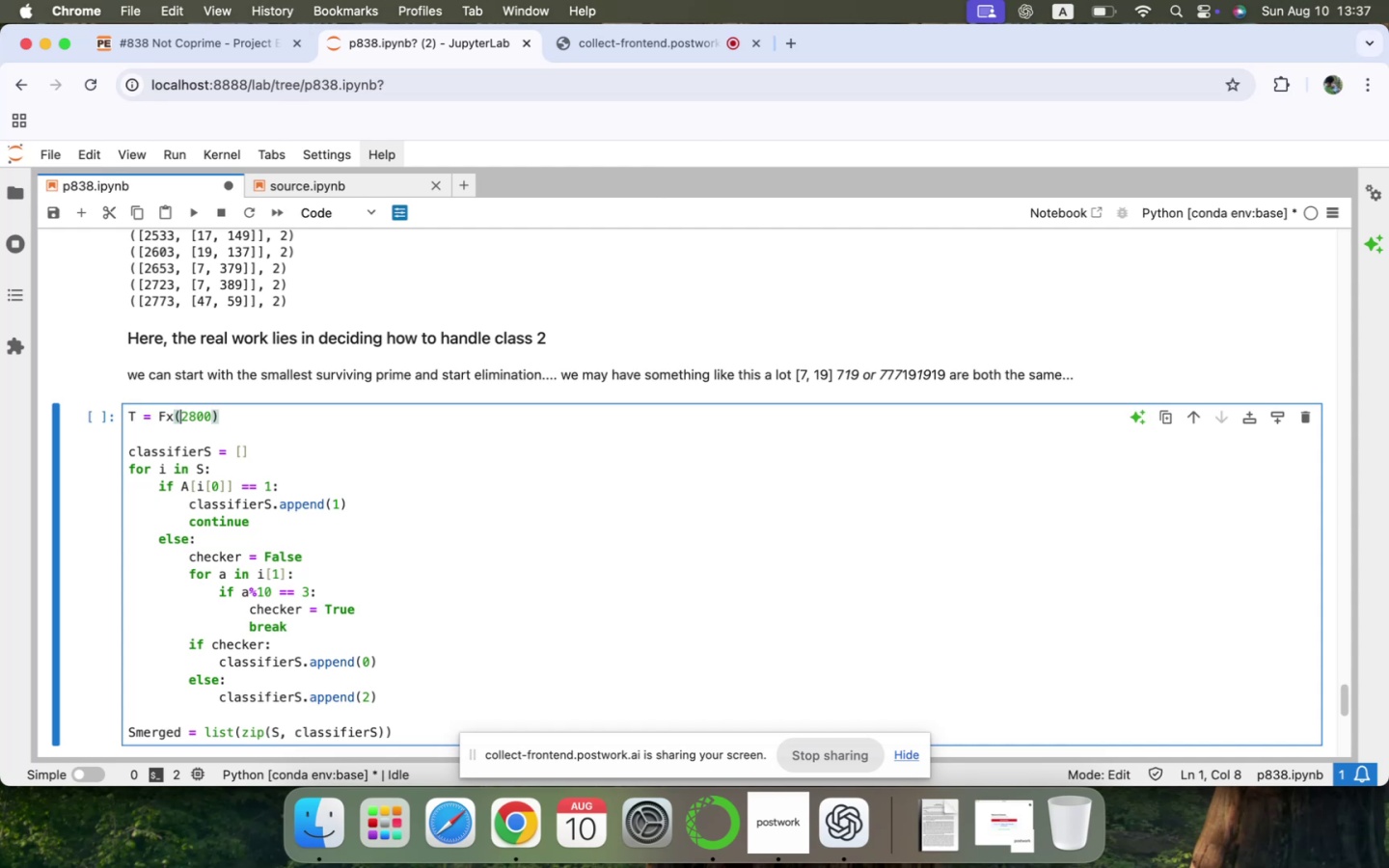 
key(ArrowRight)
 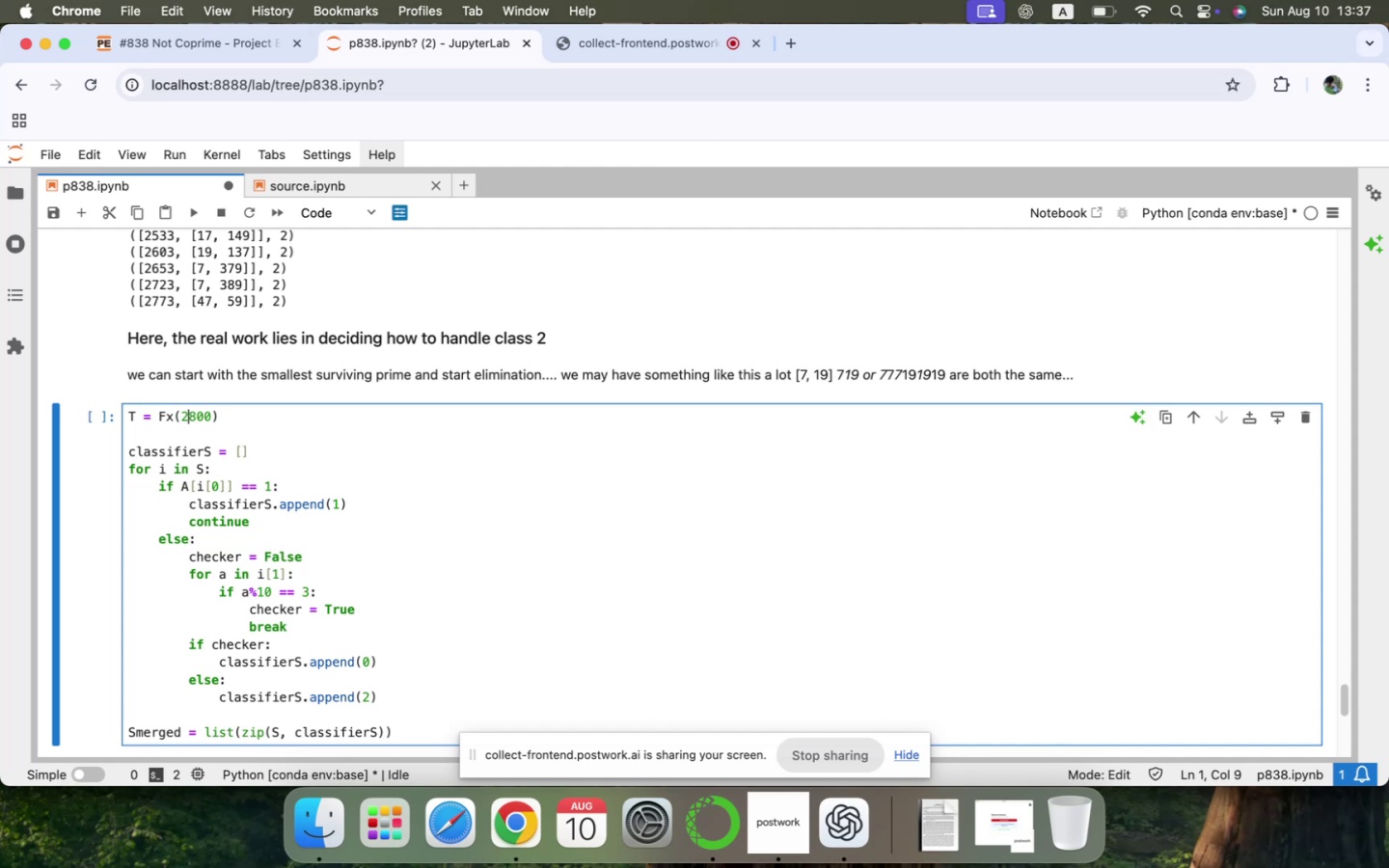 
key(ArrowRight)
 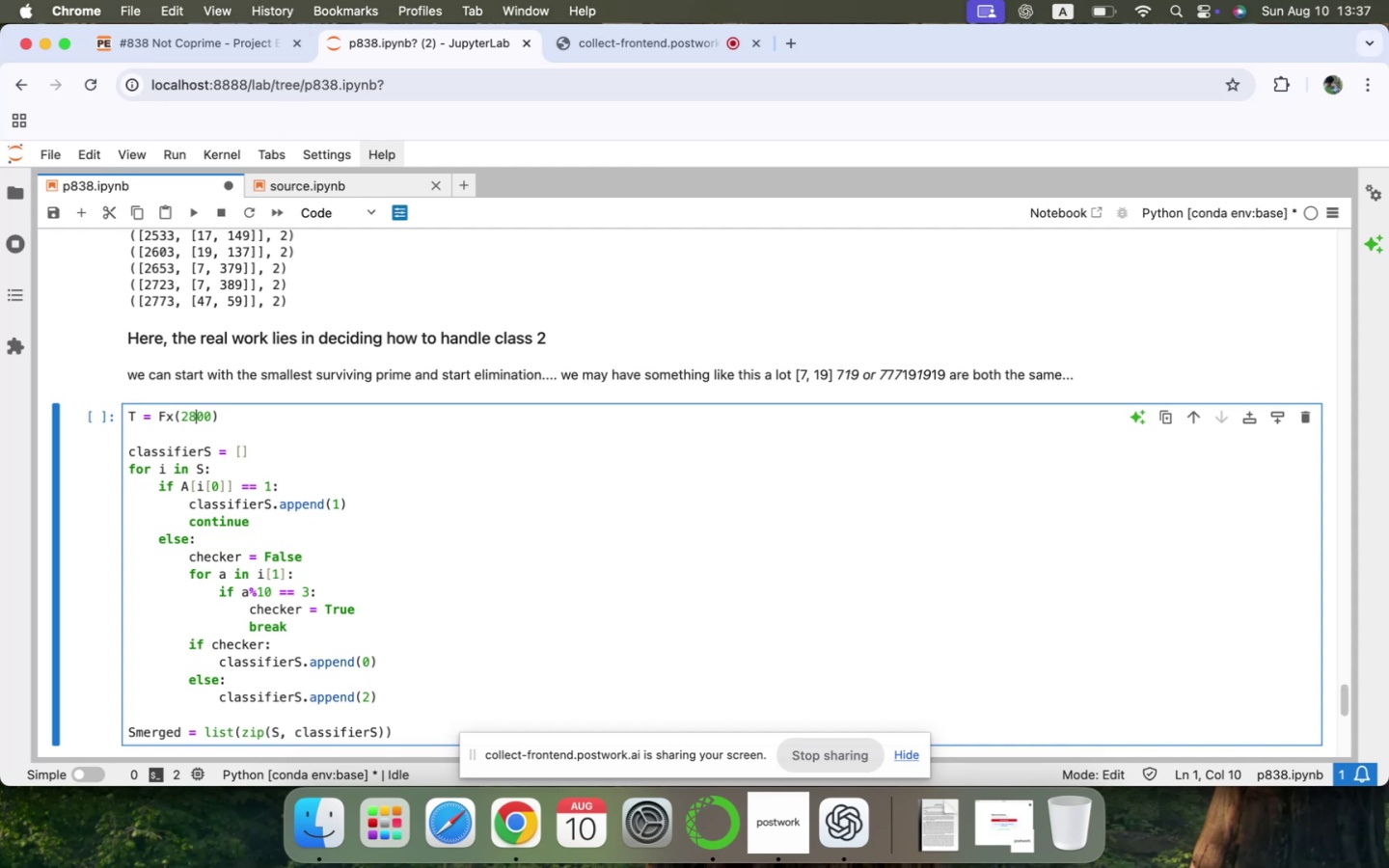 
key(Backspace)
 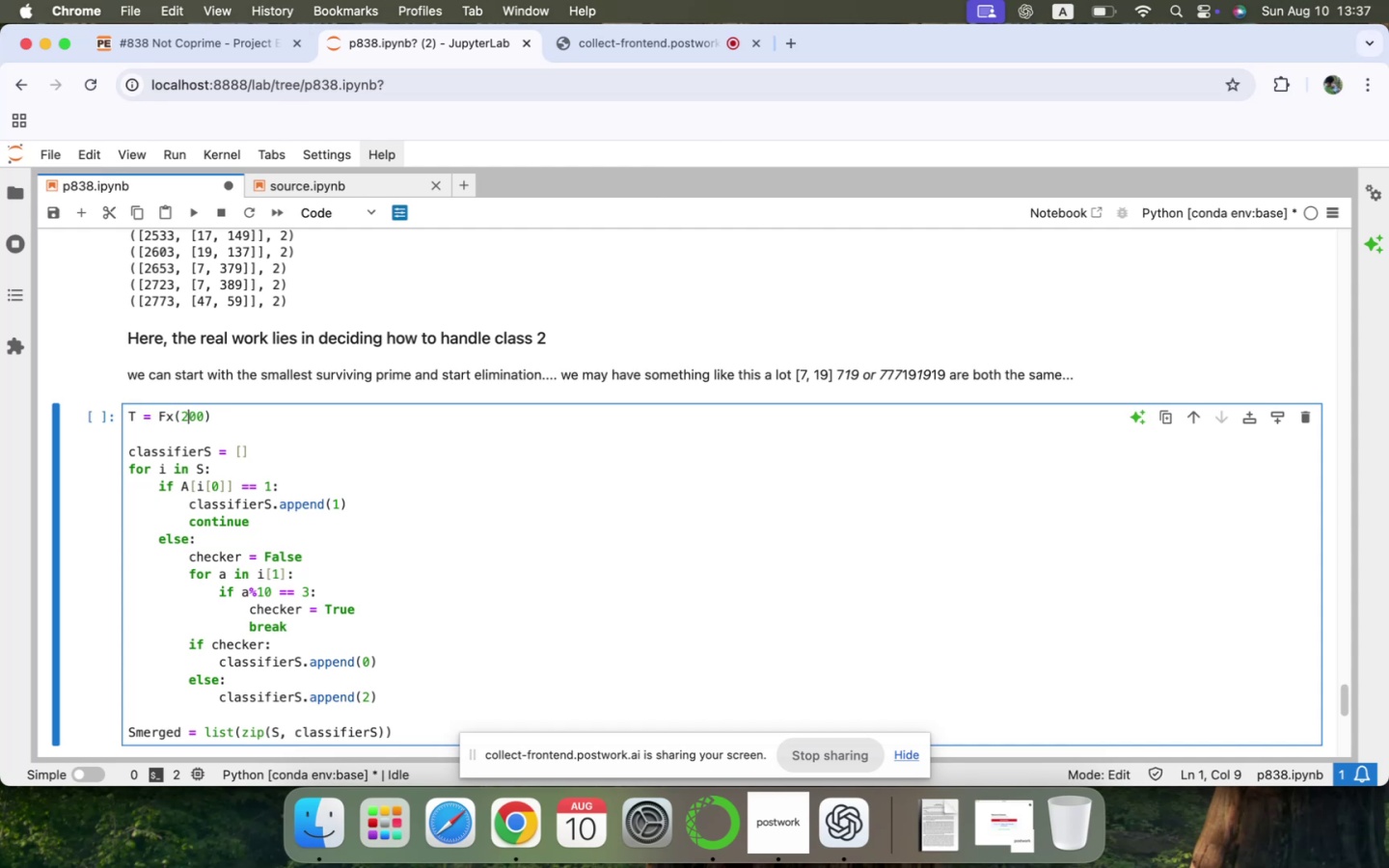 
key(Backspace)
 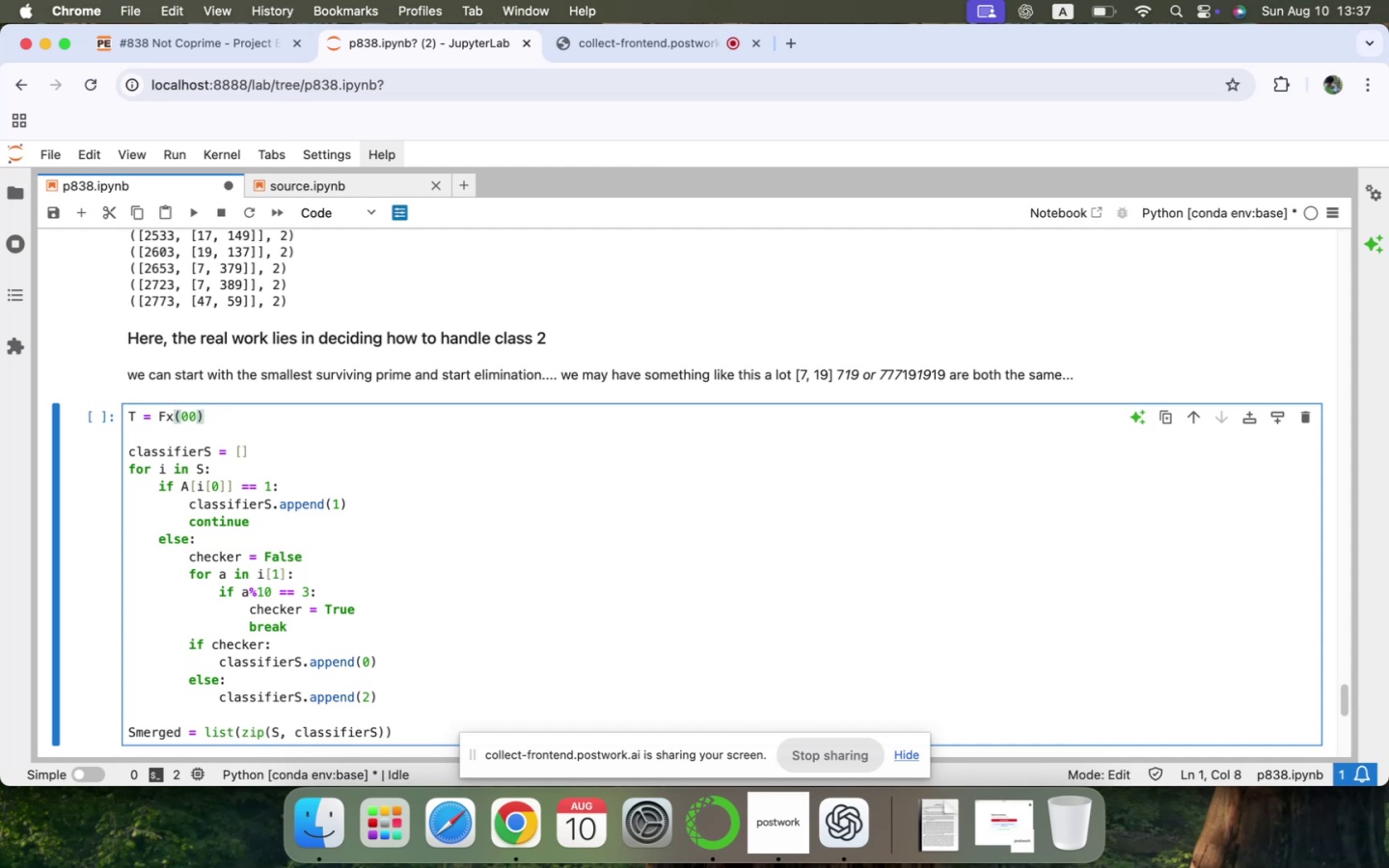 
key(1)
 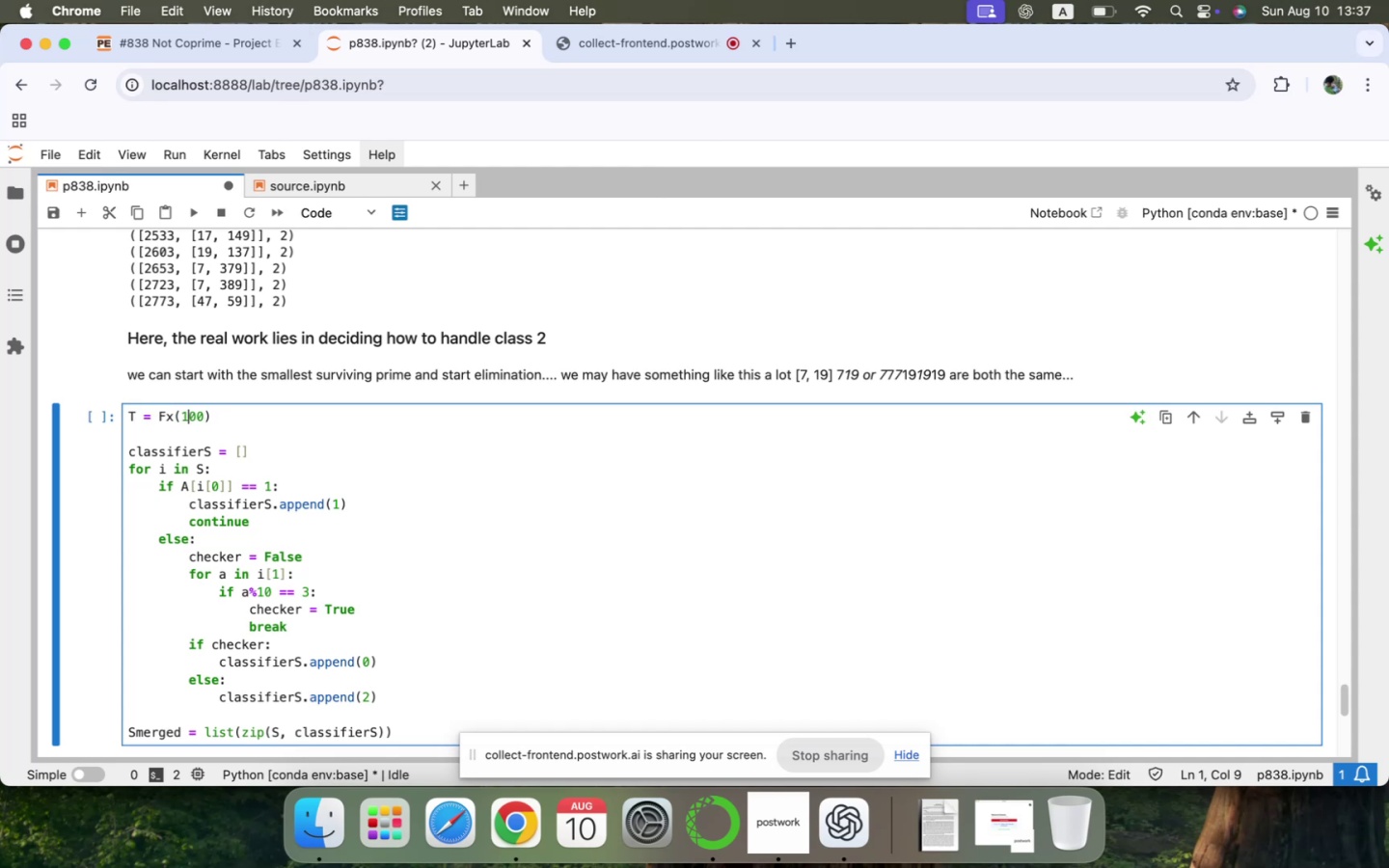 
key(Shift+ShiftLeft)
 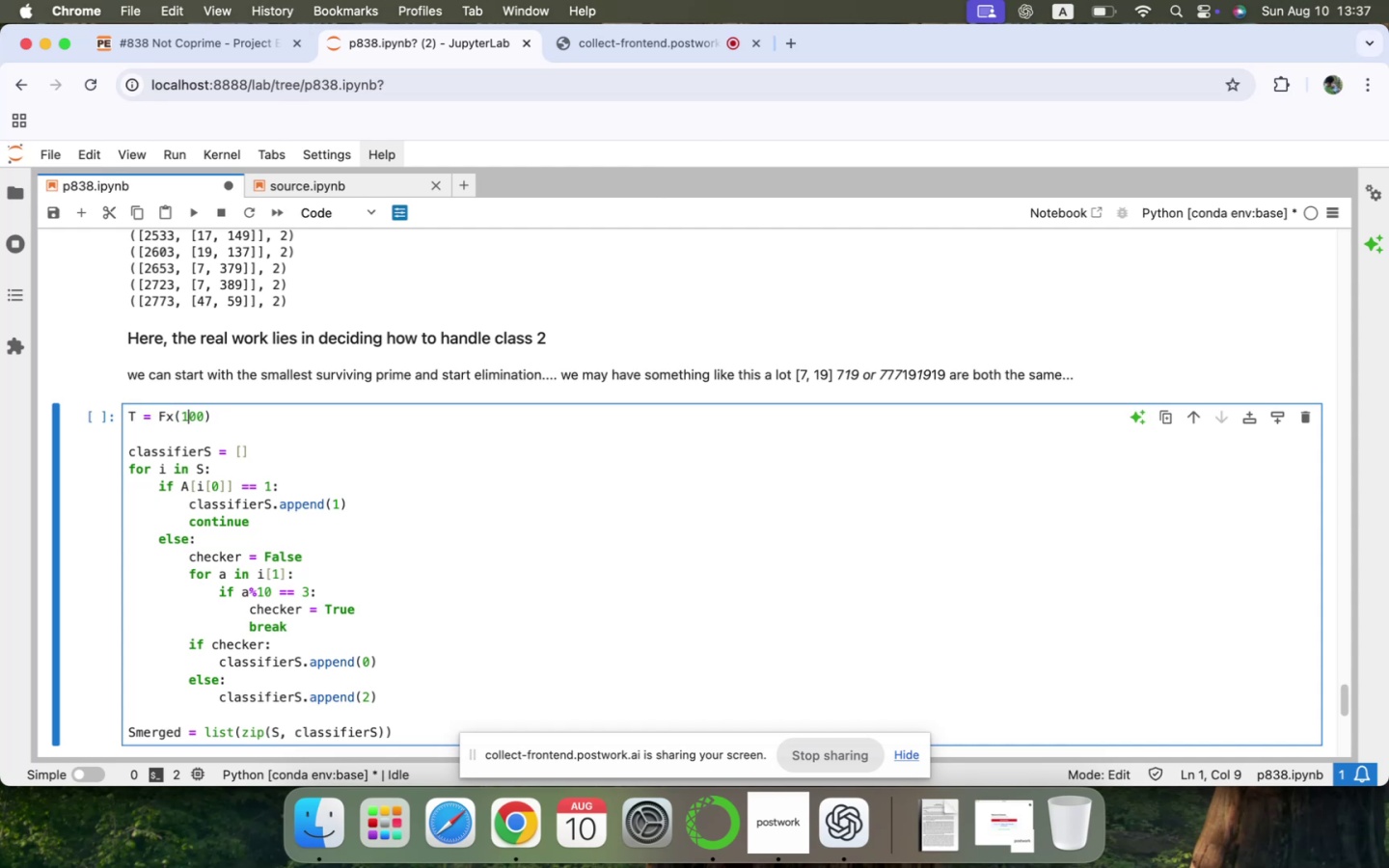 
key(Shift+Minus)
 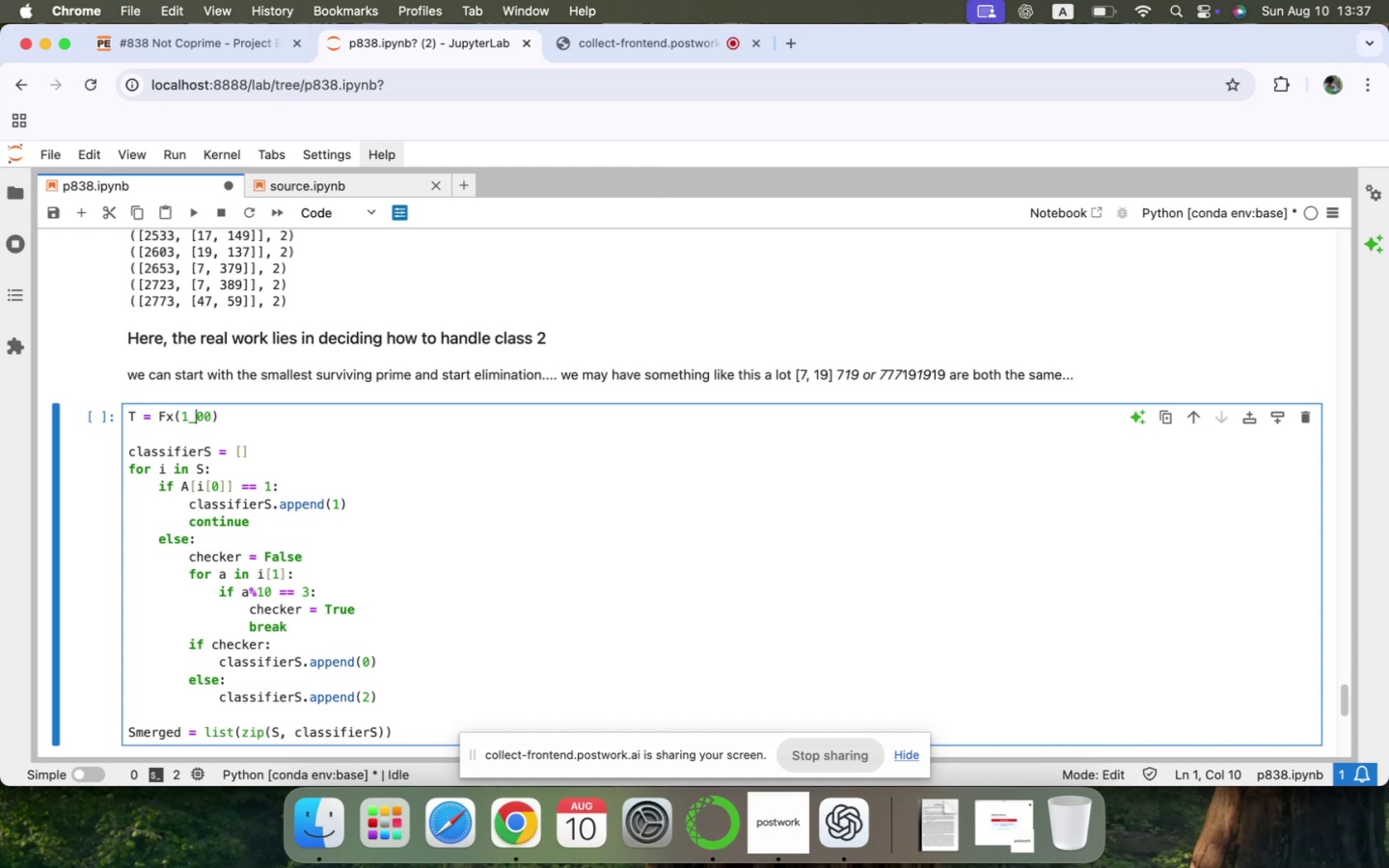 
key(0)
 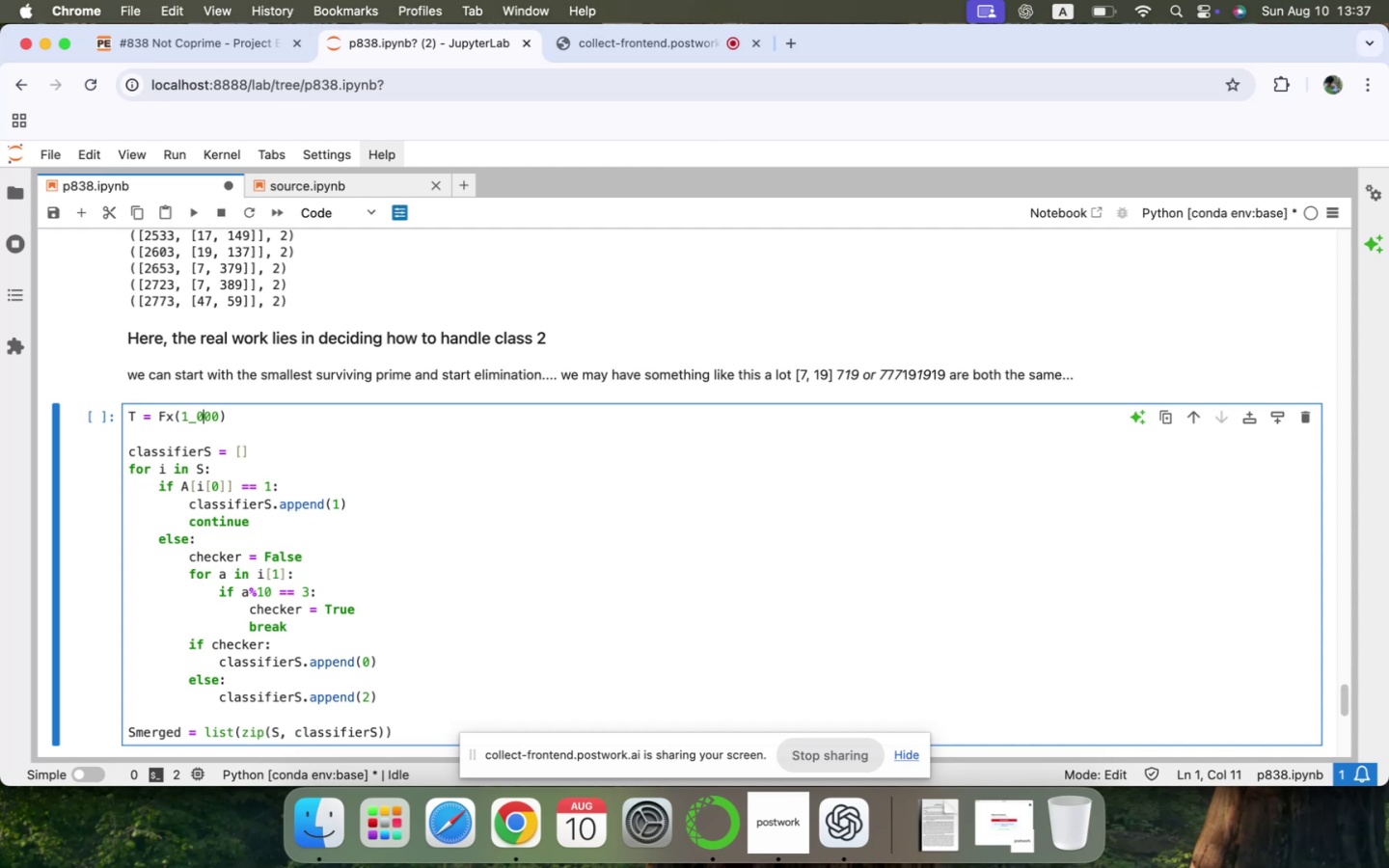 
key(ArrowRight)
 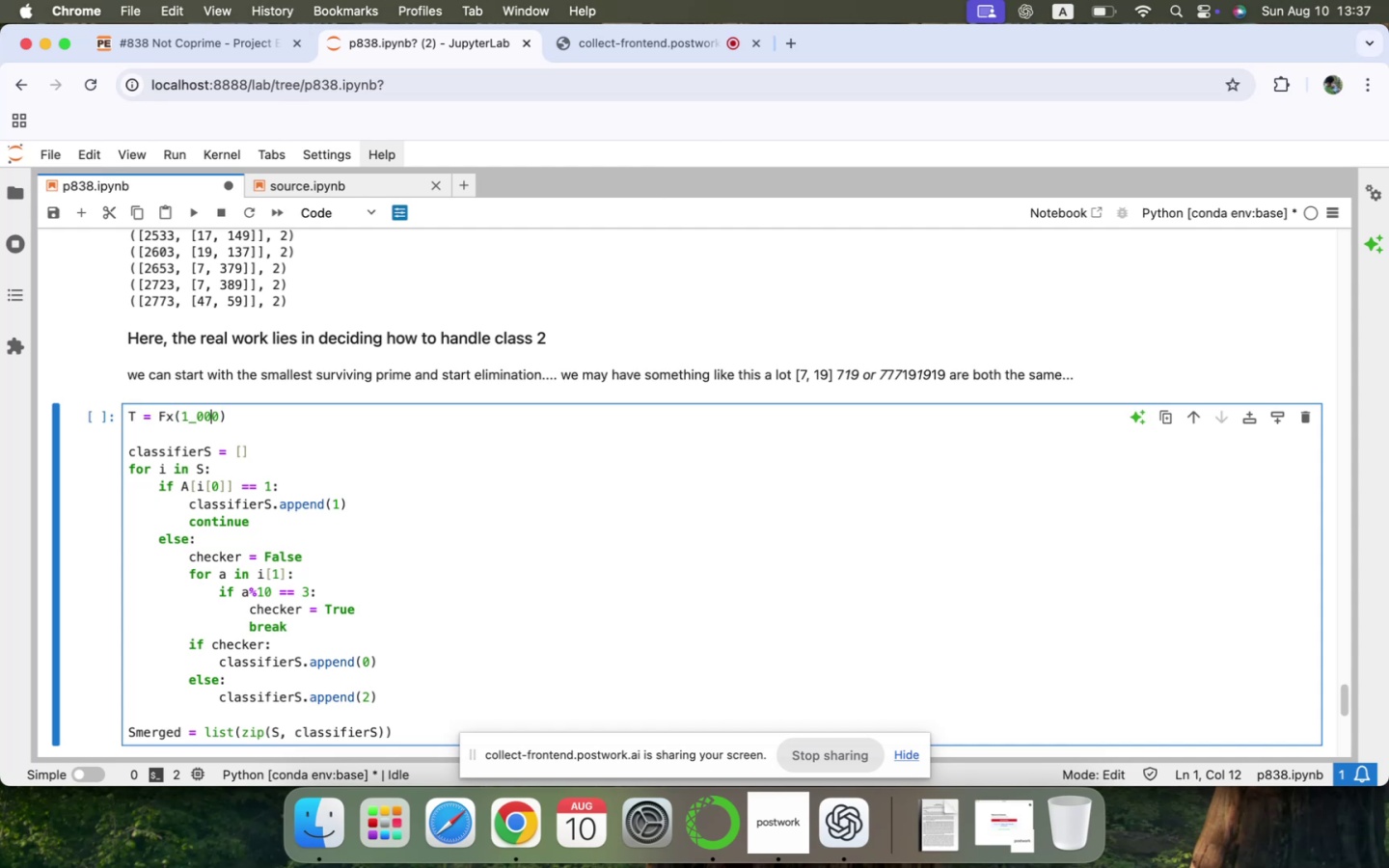 
key(ArrowRight)
 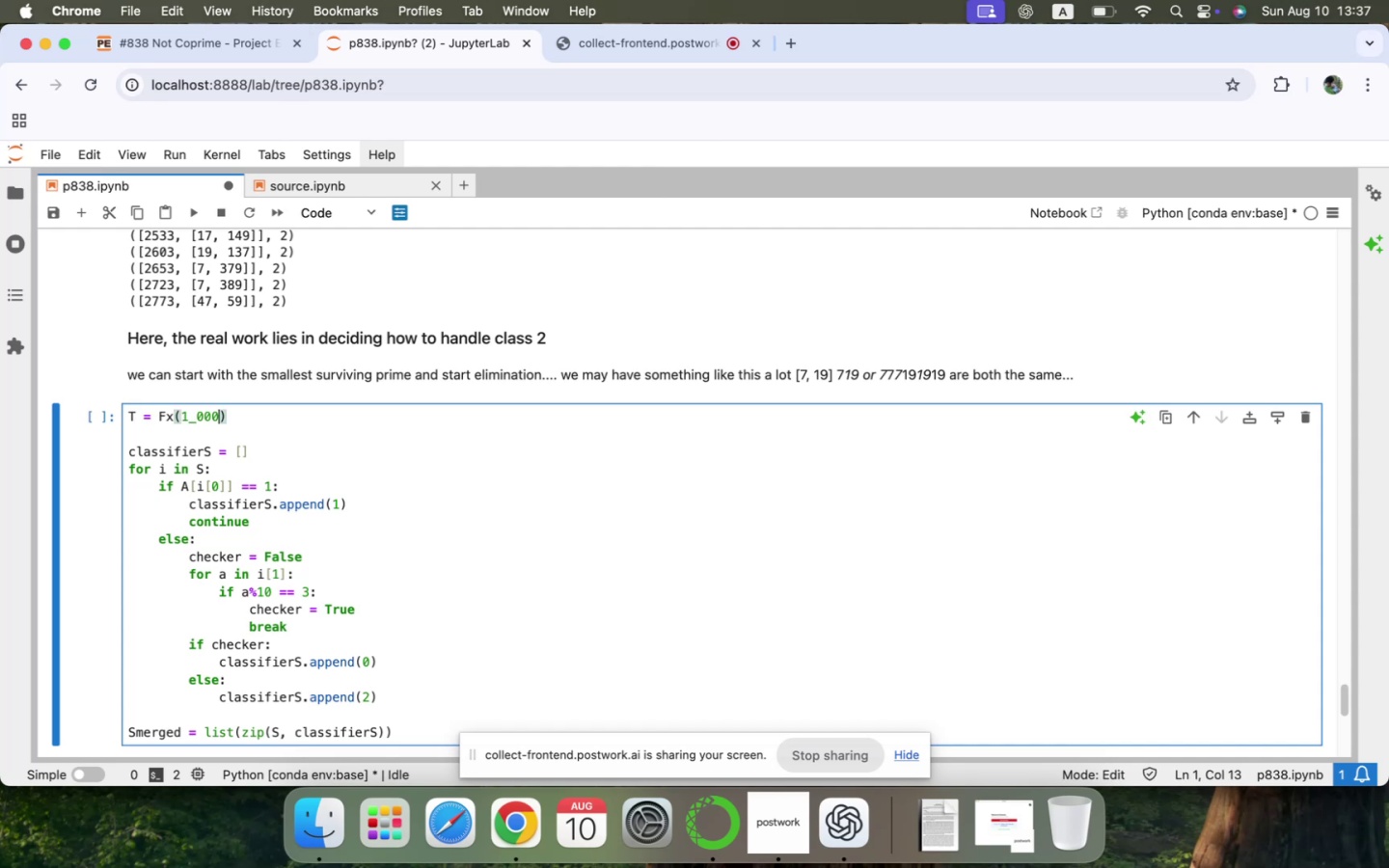 
type(_000)
 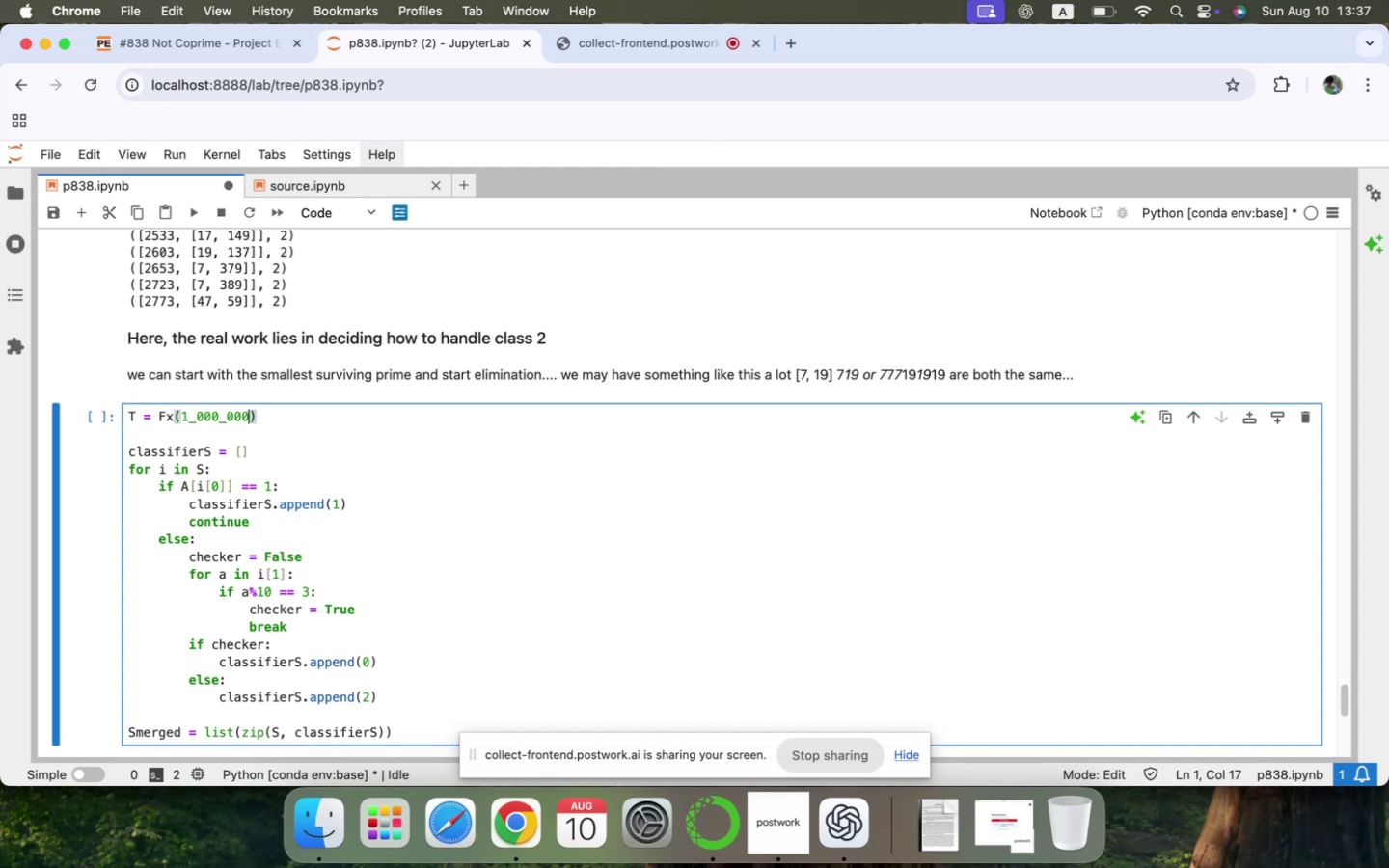 
key(ArrowDown)
 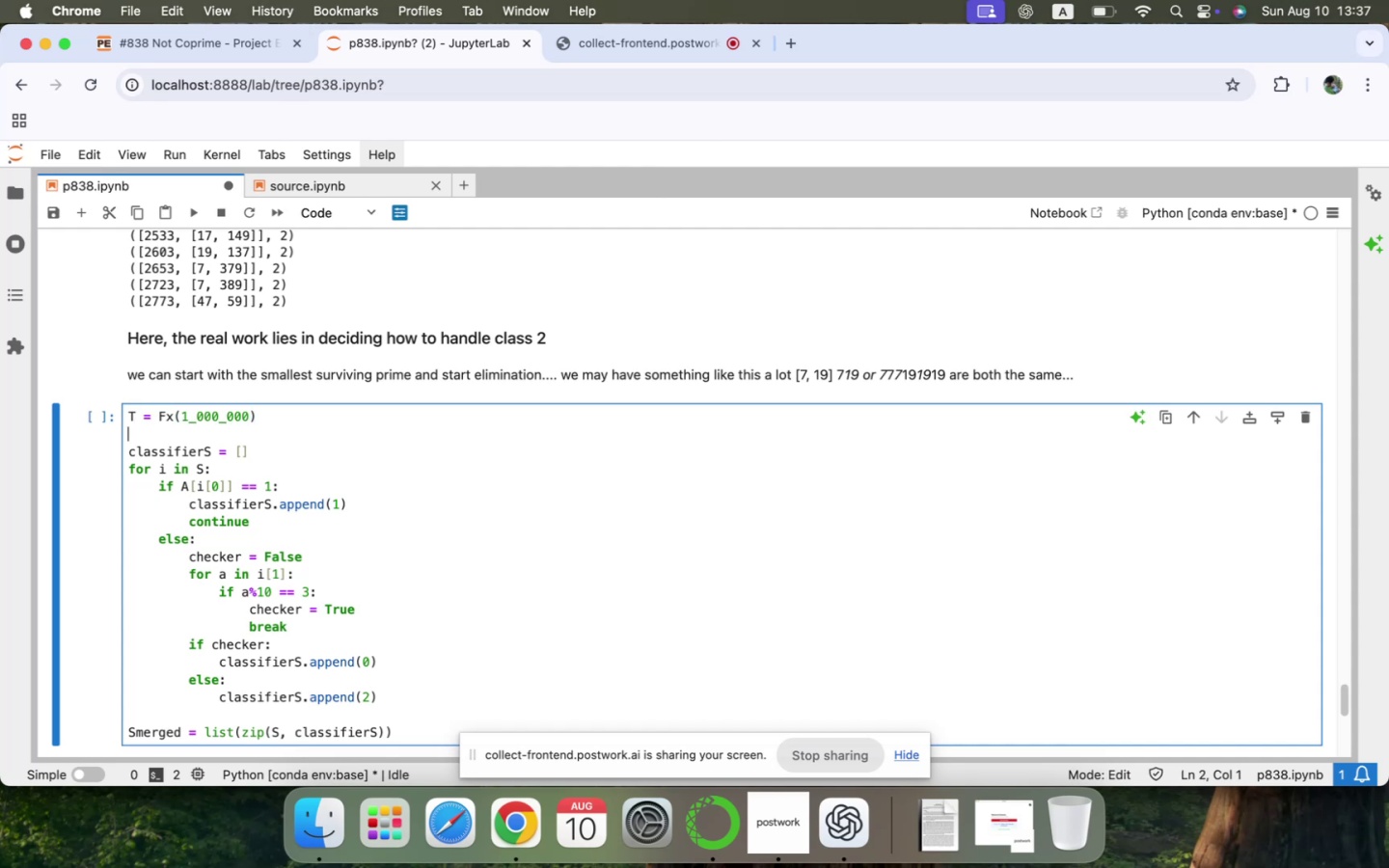 
key(ArrowDown)
 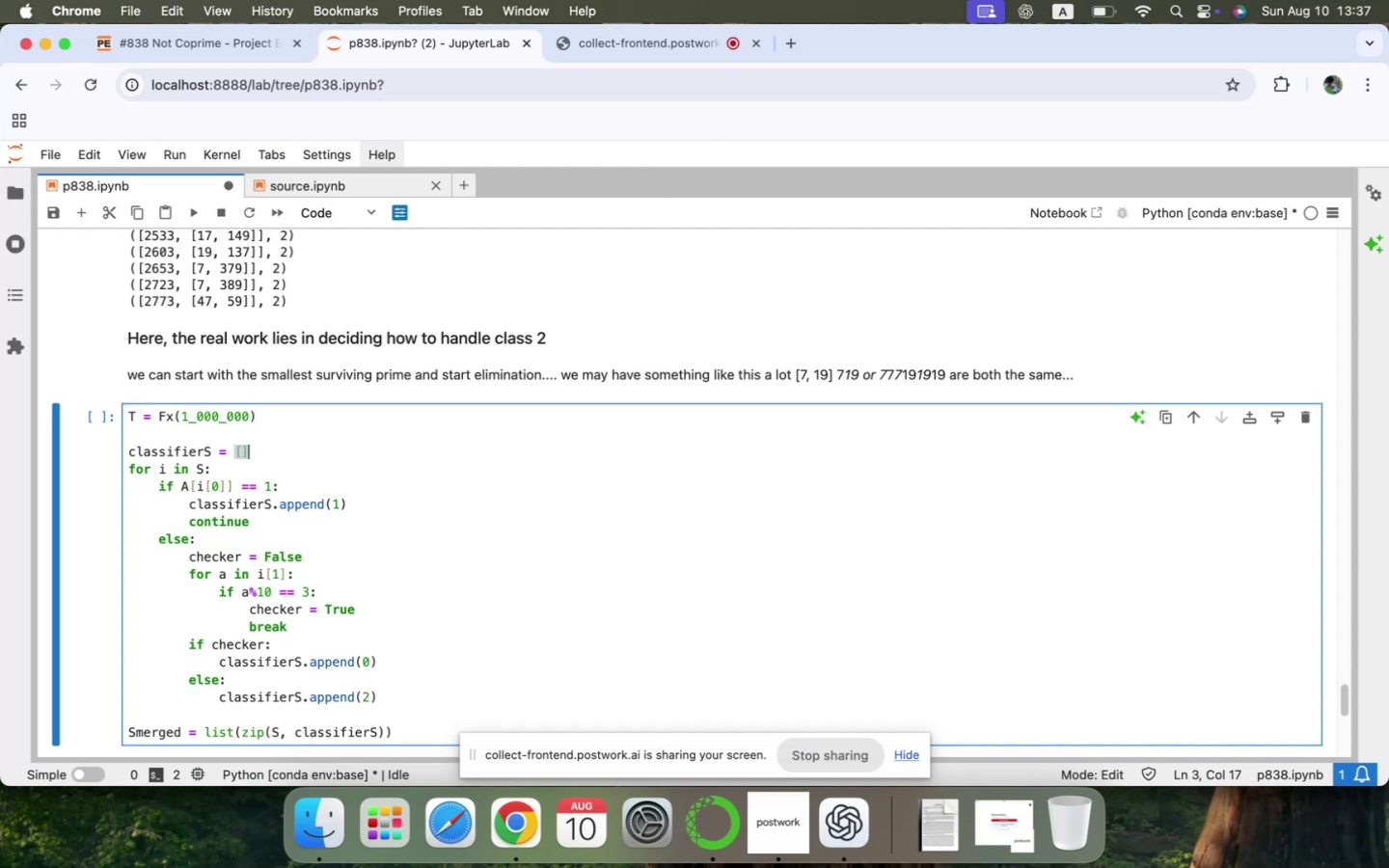 
key(ArrowLeft)
 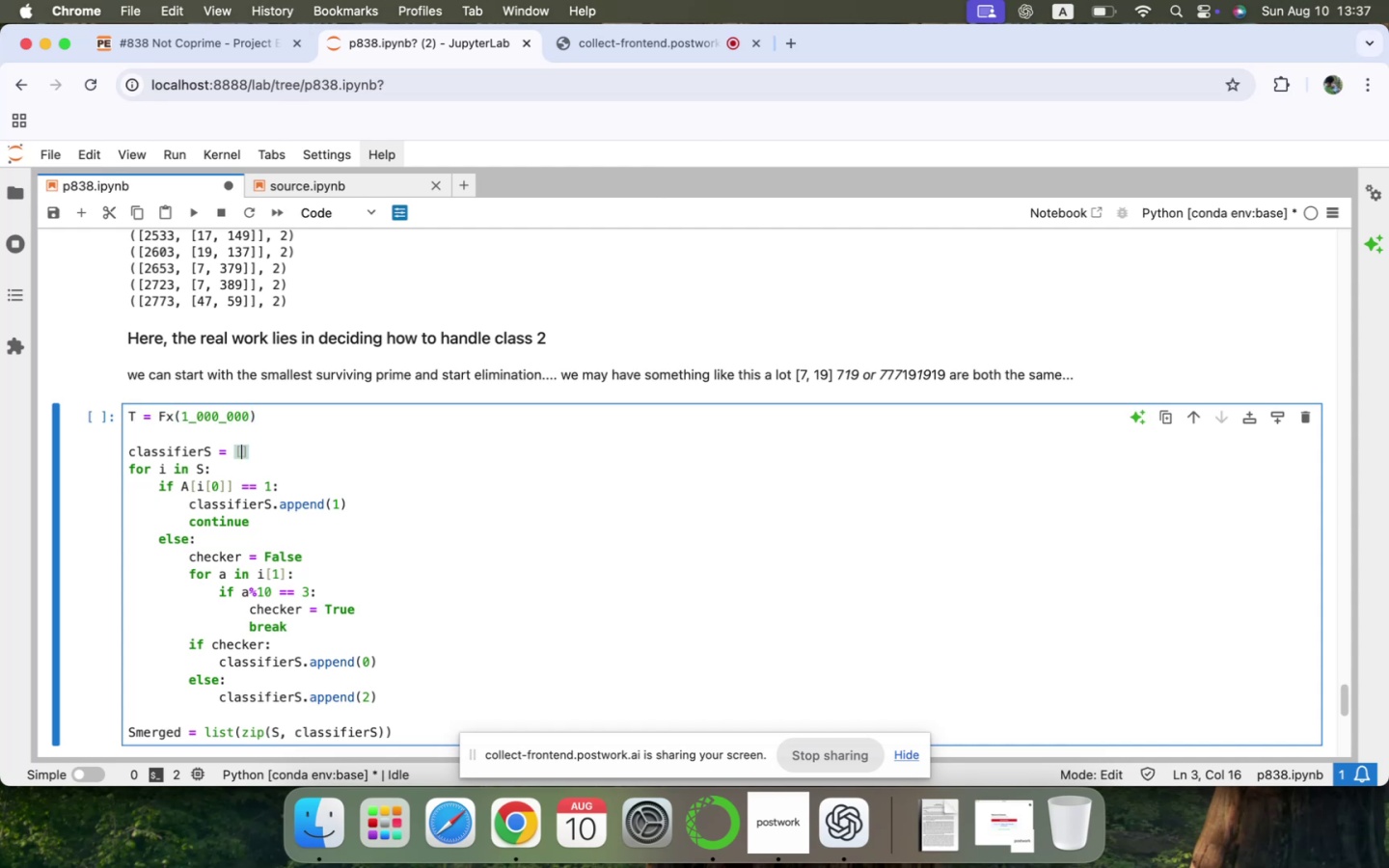 
key(ArrowLeft)
 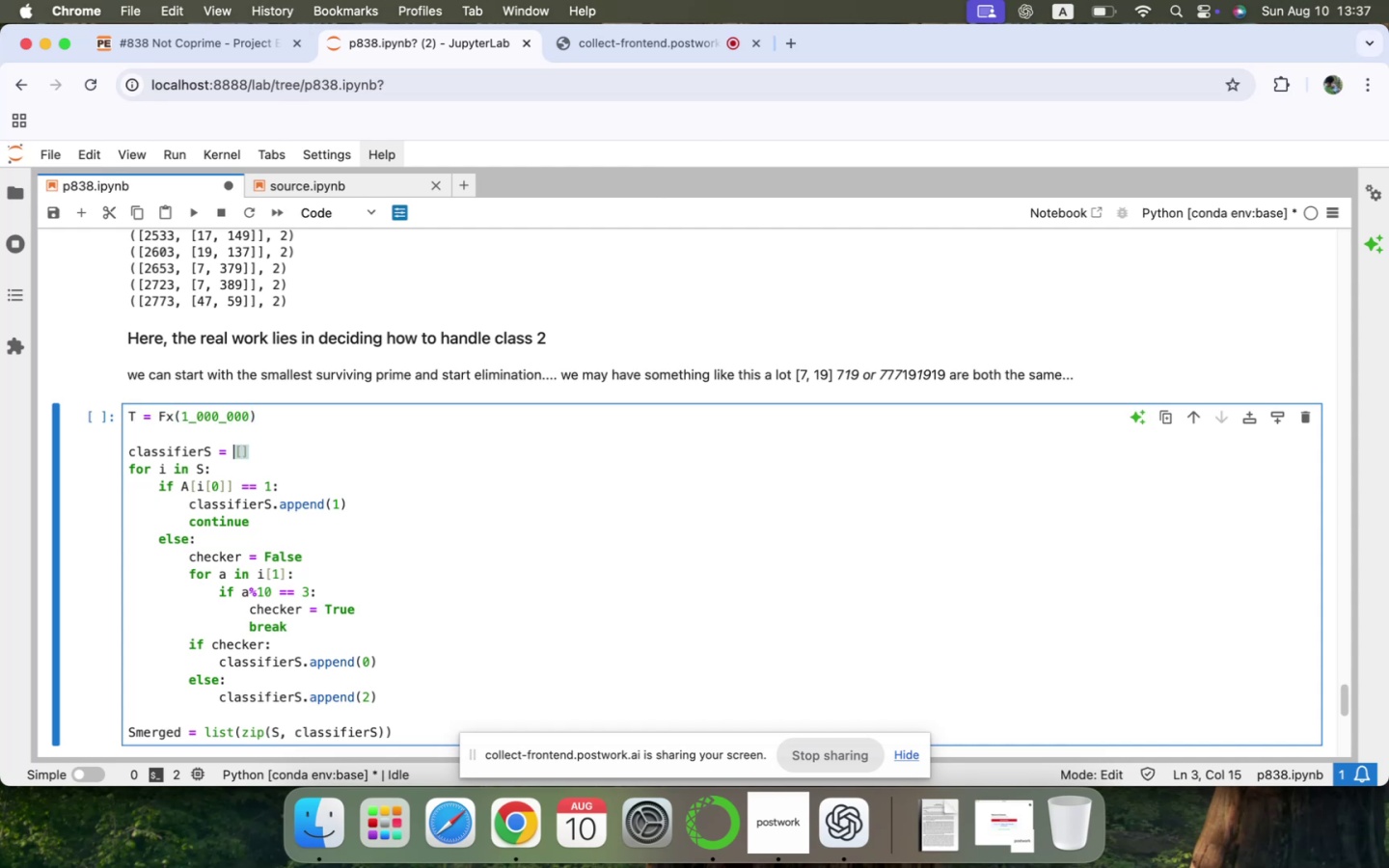 
key(ArrowLeft)
 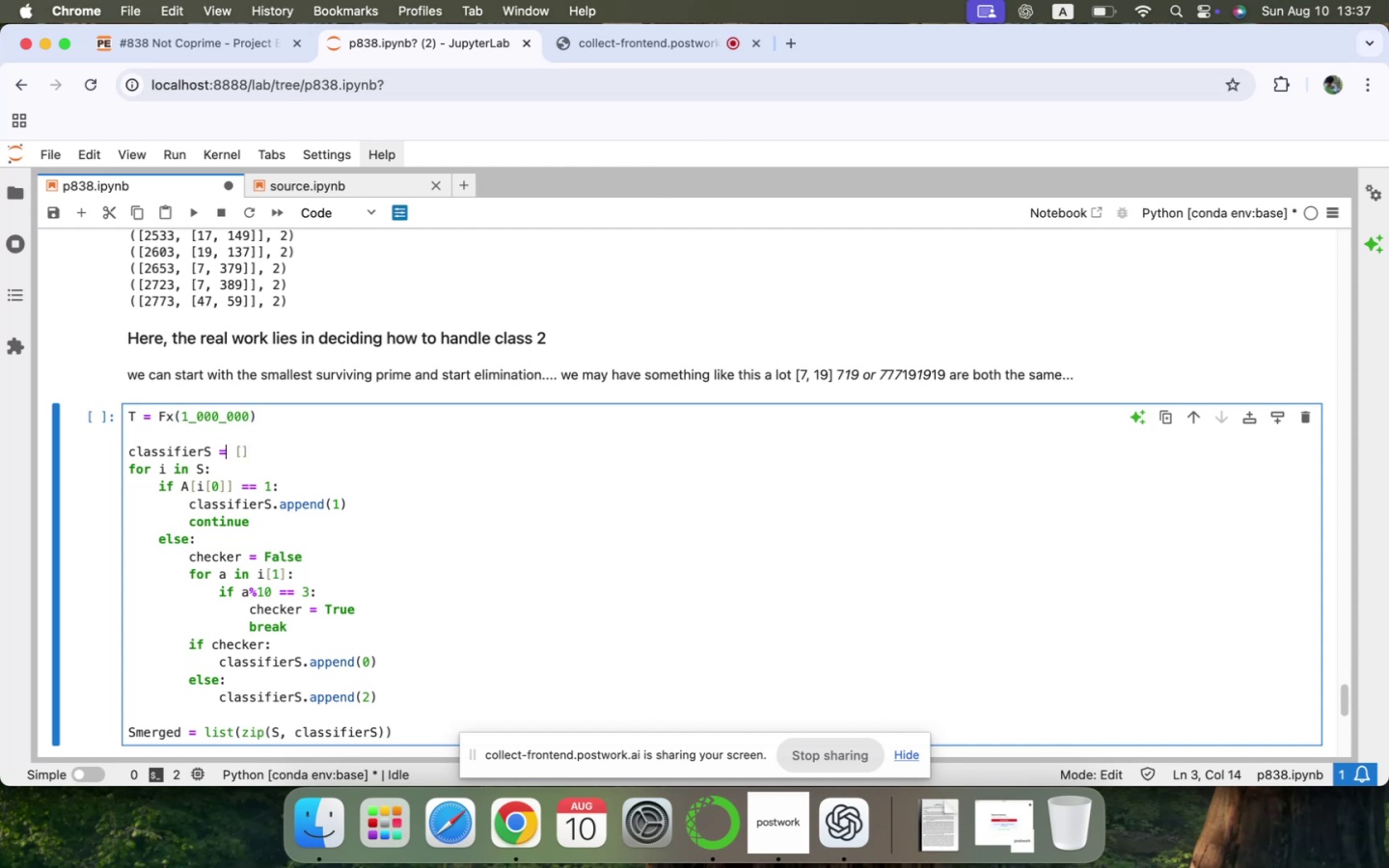 
key(ArrowLeft)
 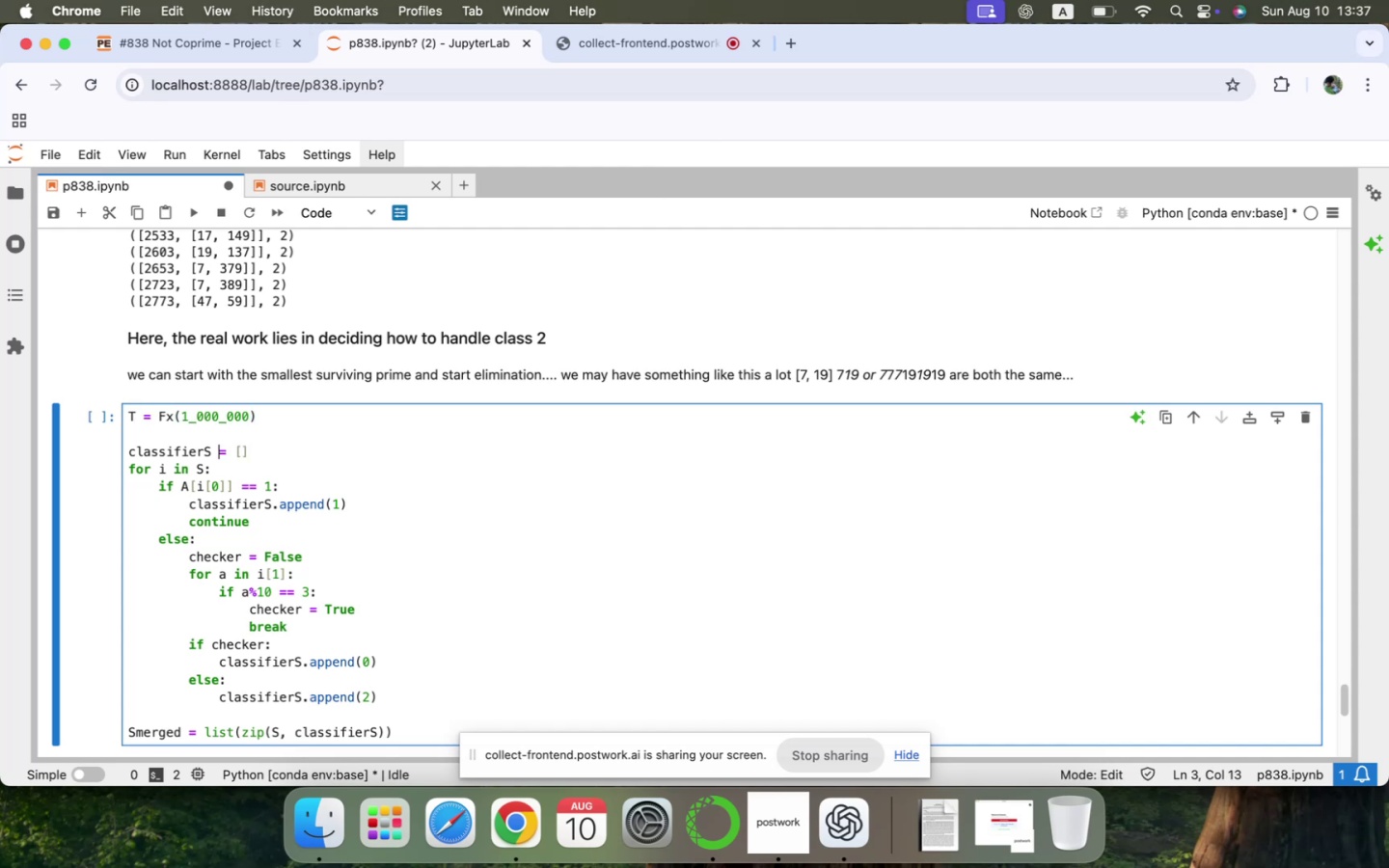 
key(ArrowLeft)
 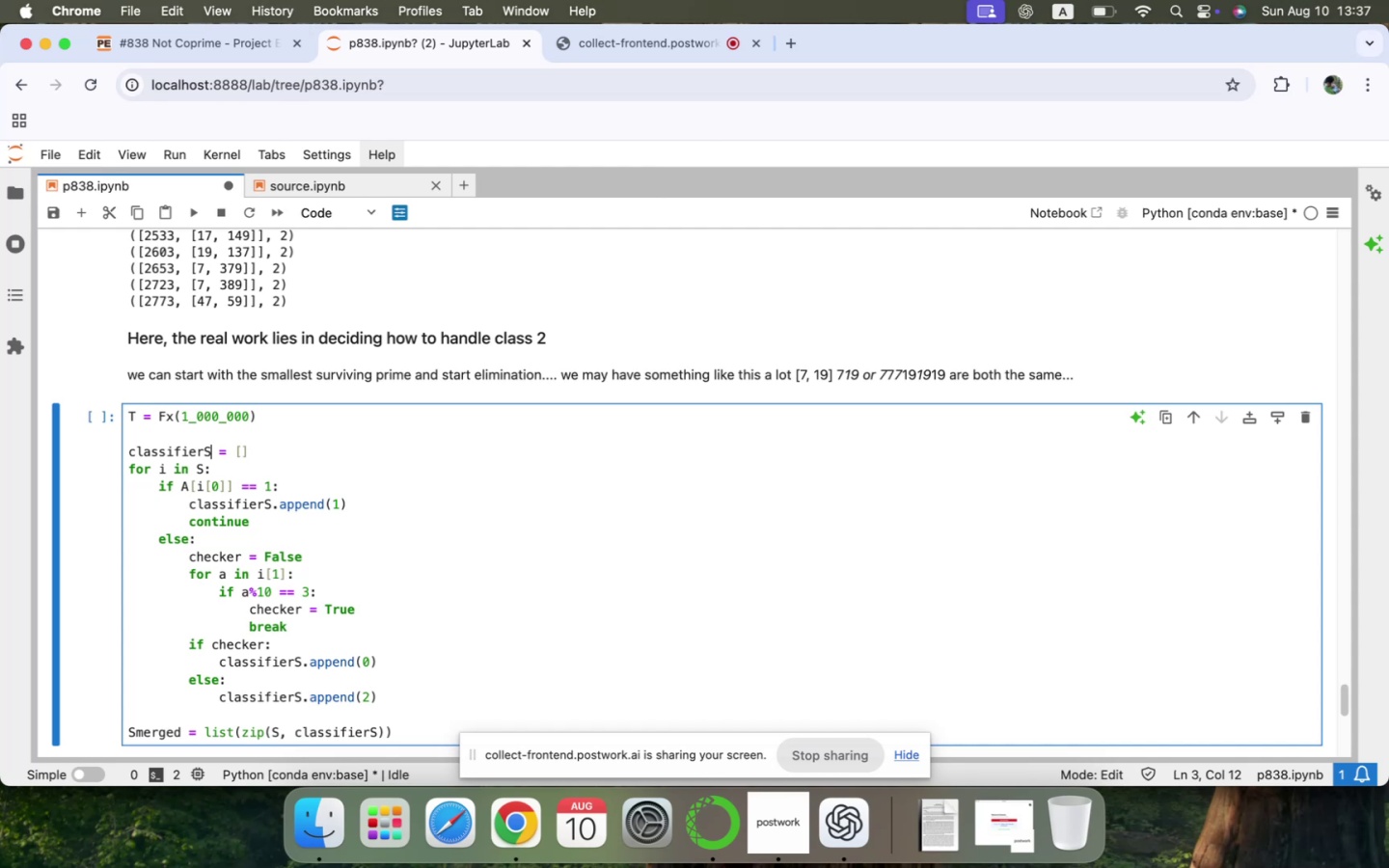 
key(Backspace)
 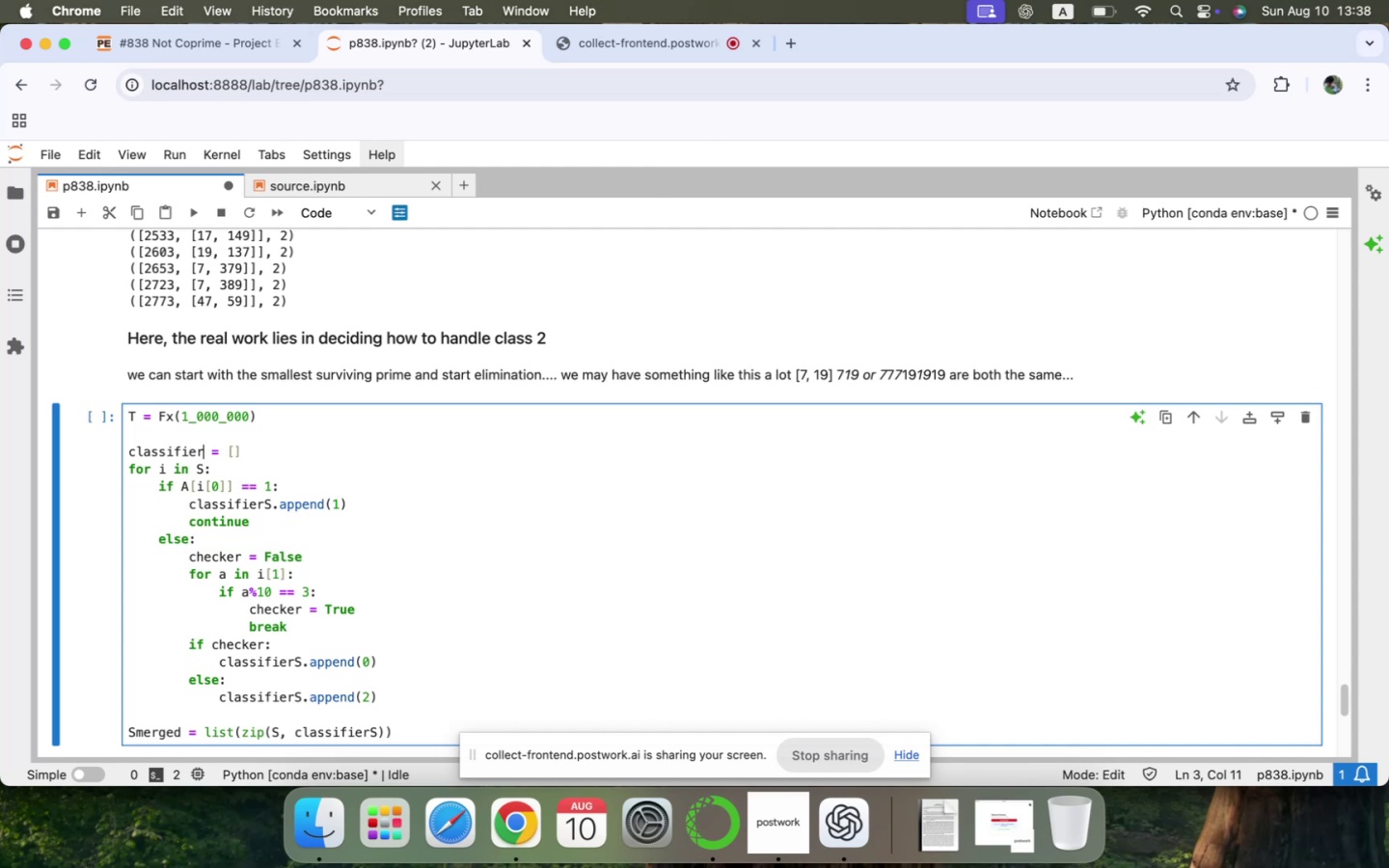 
key(Shift+T)
 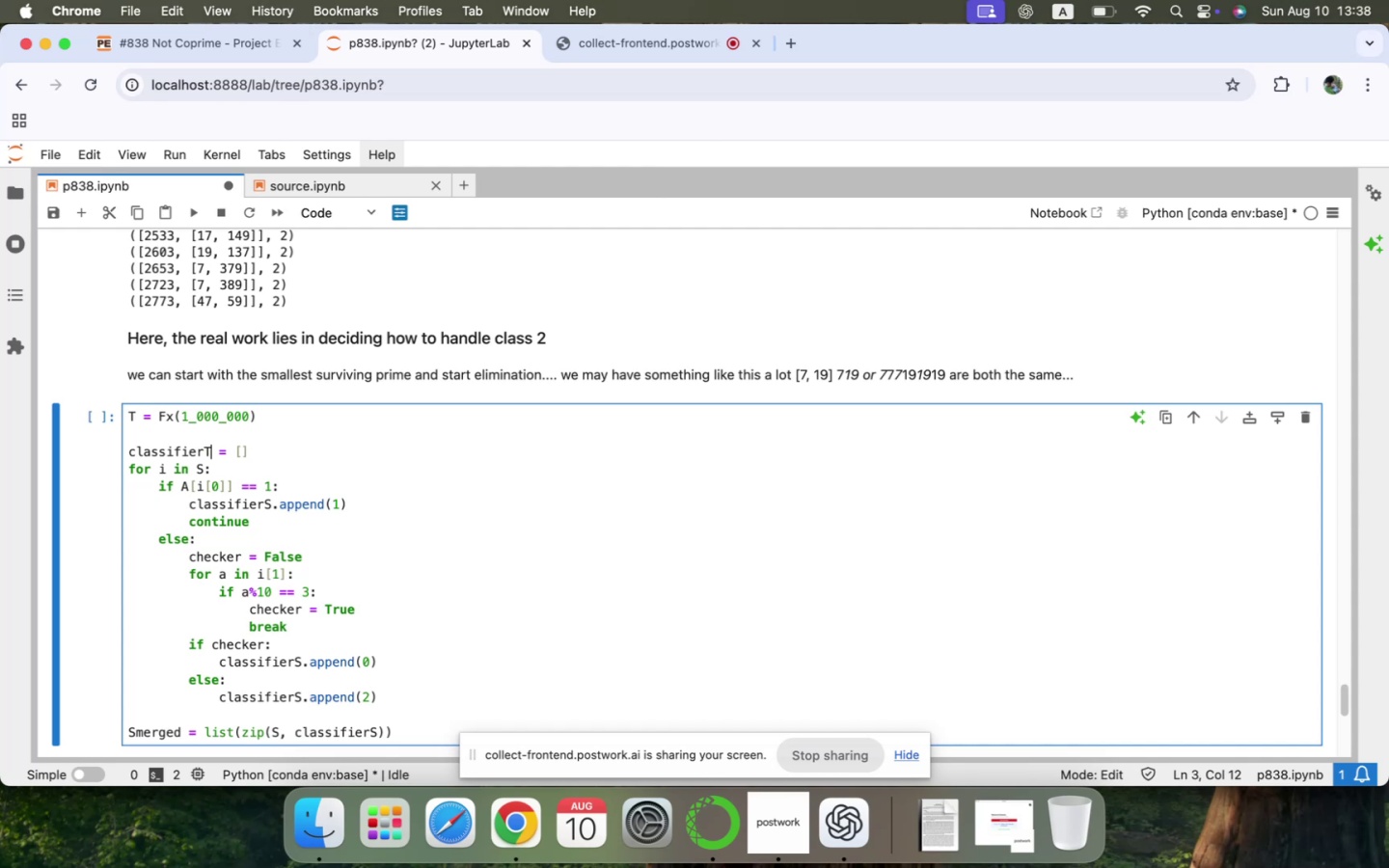 
key(ArrowDown)
 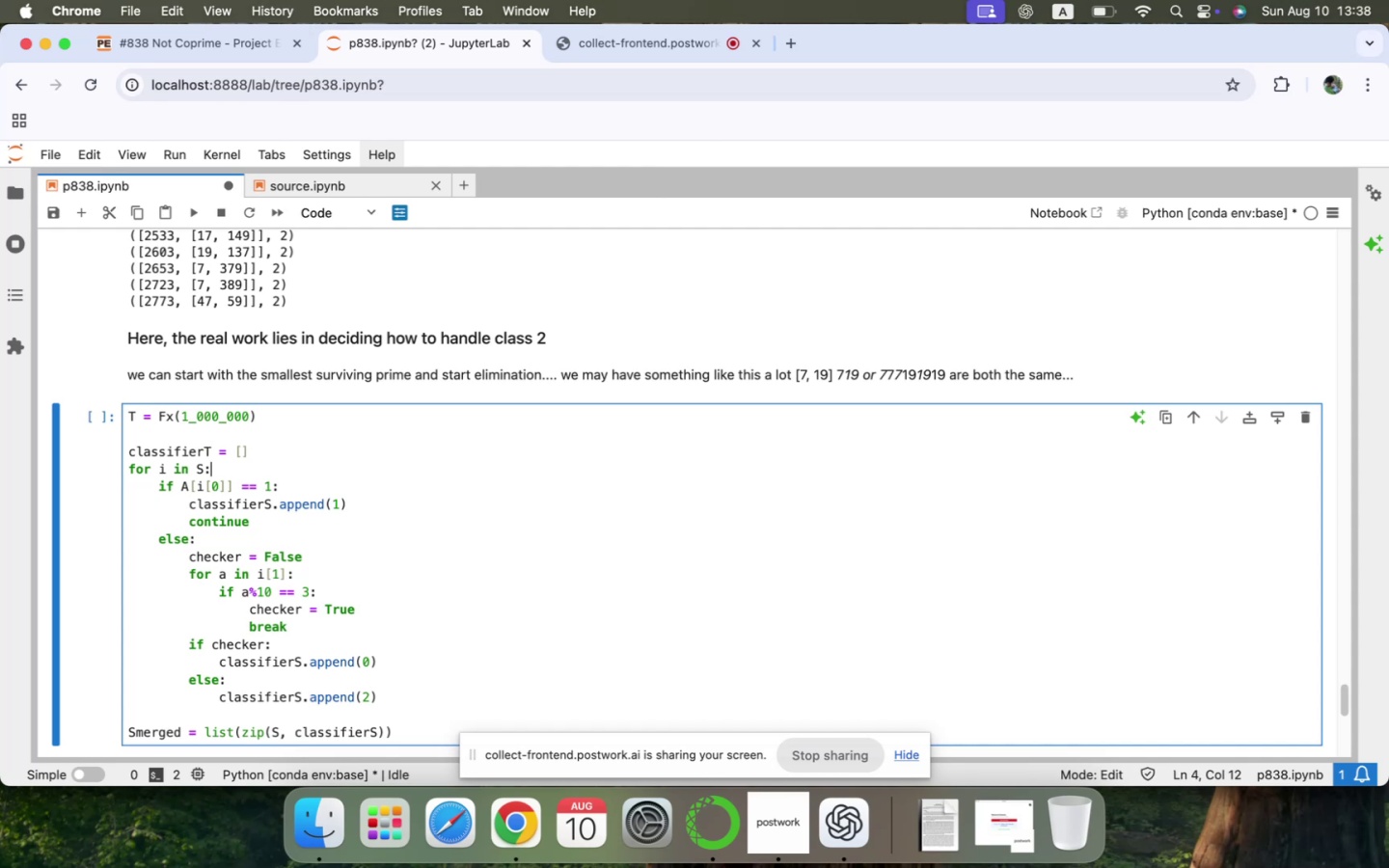 
key(ArrowLeft)
 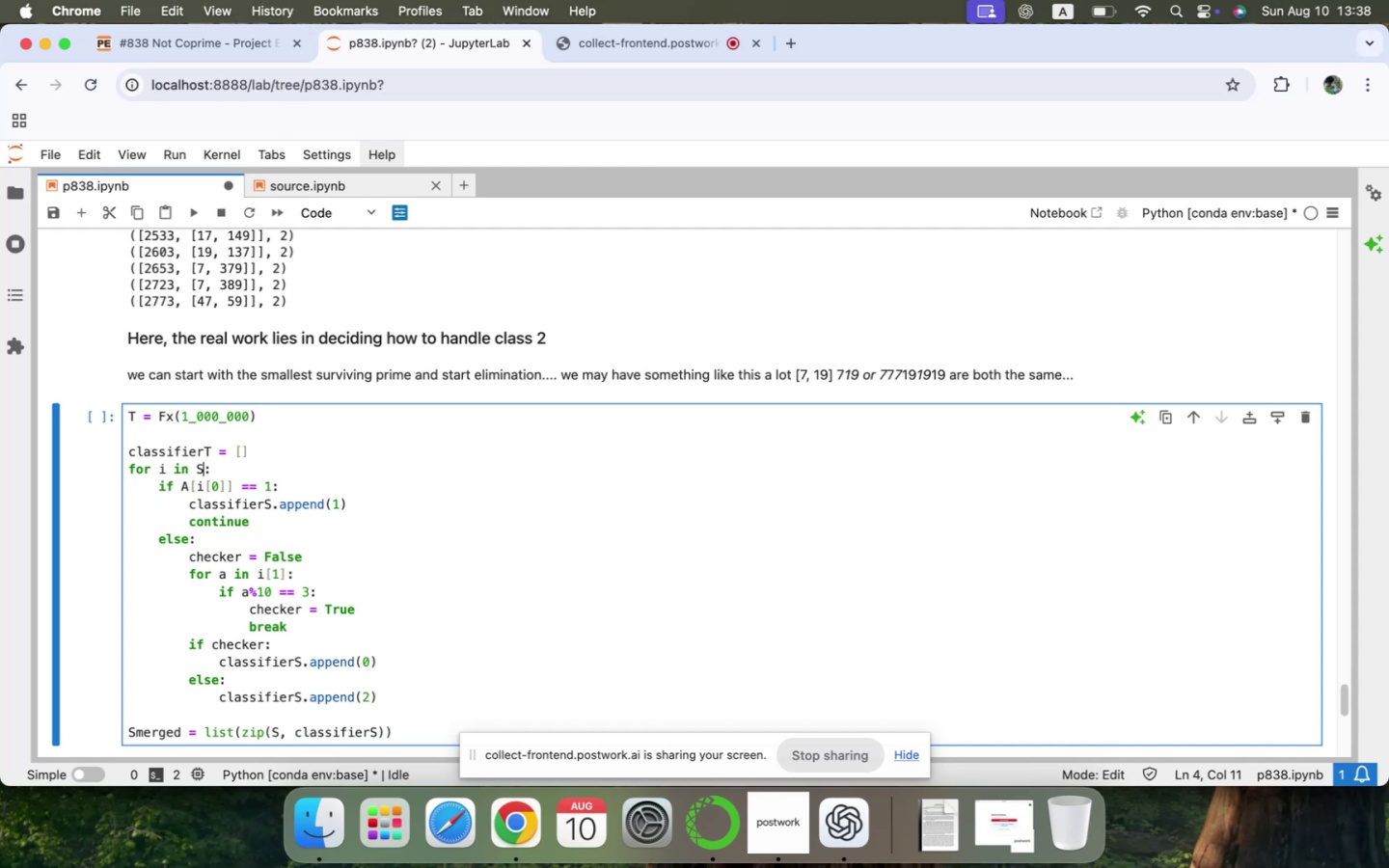 
key(Backspace)
 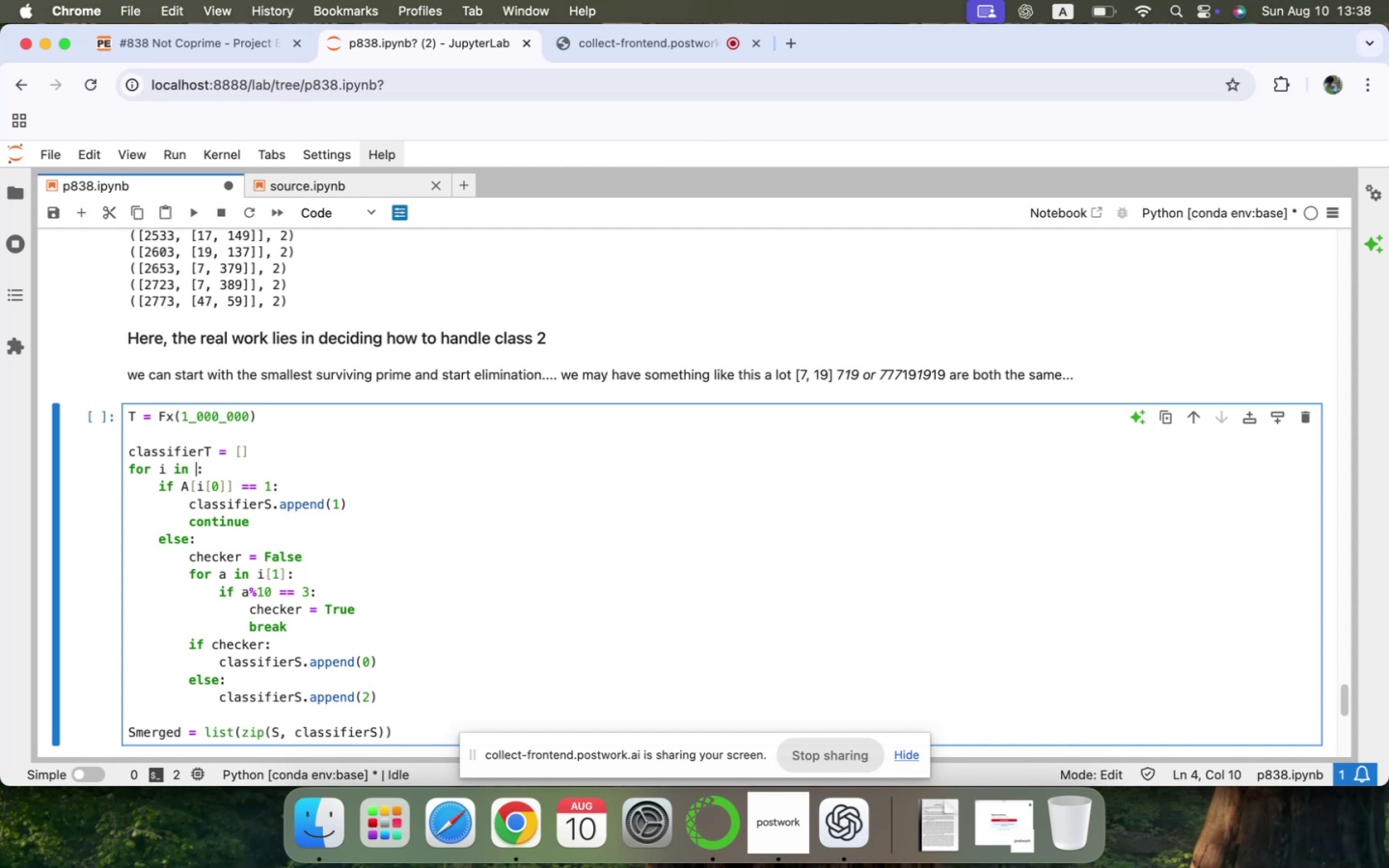 
key(Shift+ShiftLeft)
 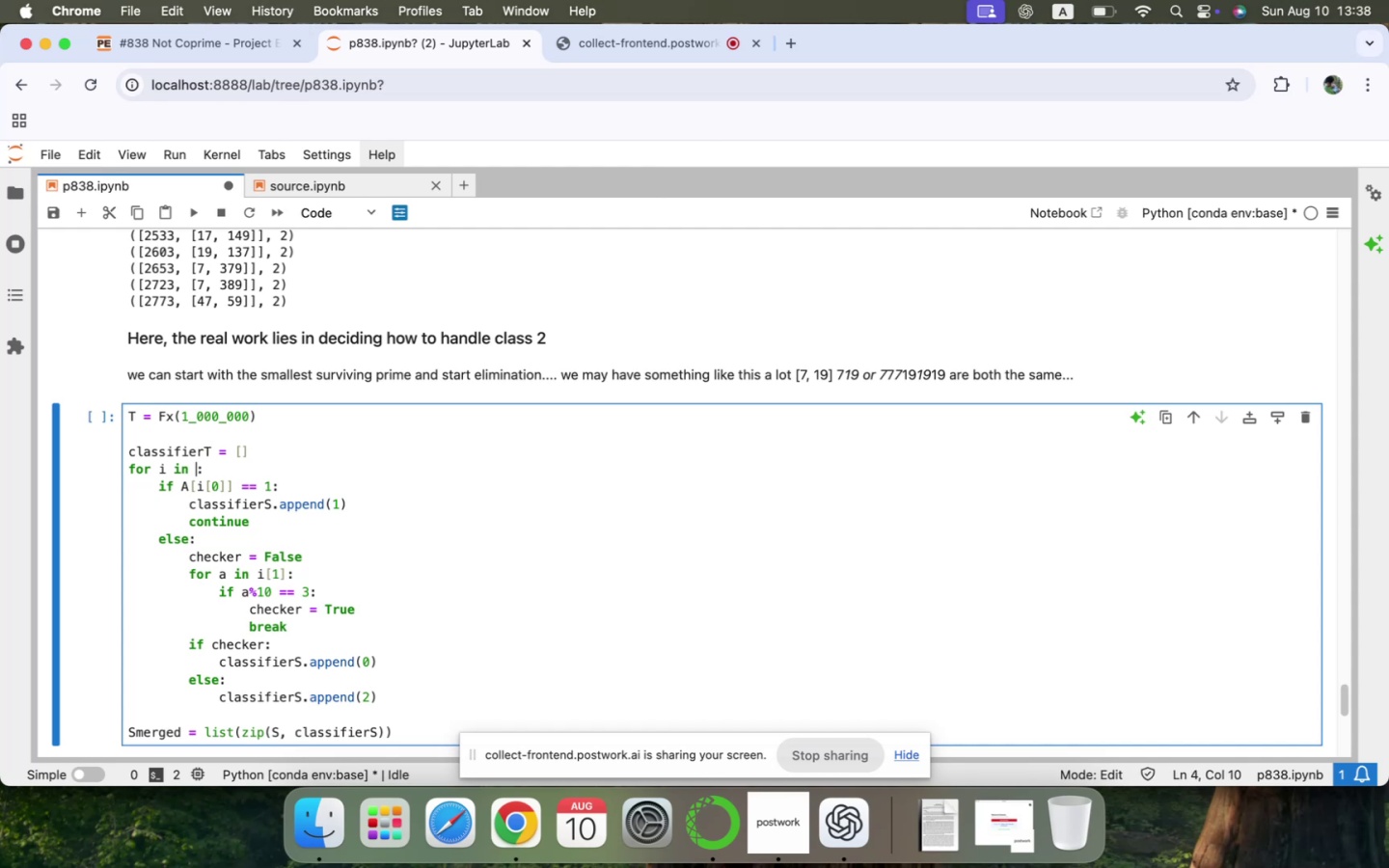 
key(Shift+T)
 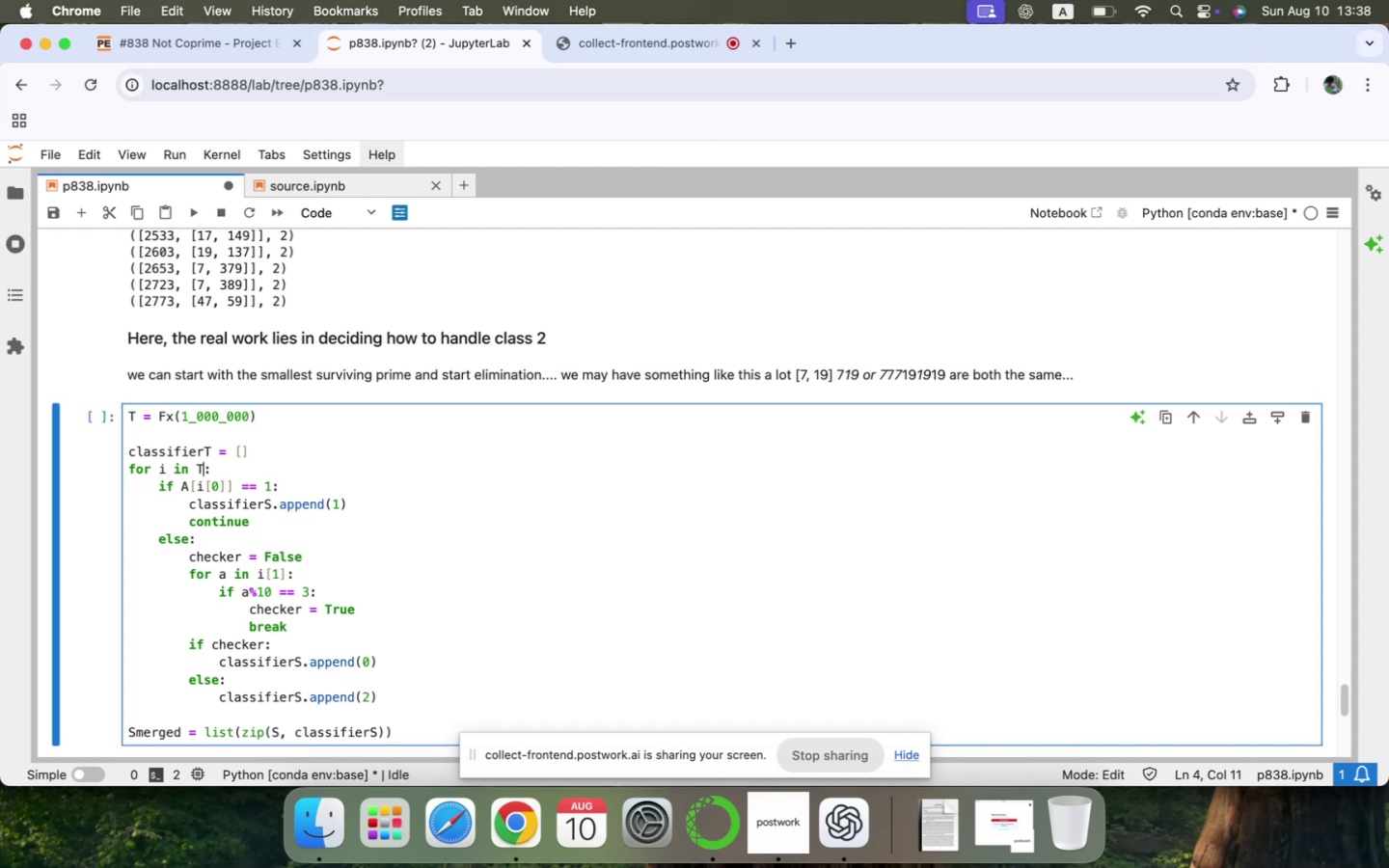 
key(ArrowDown)
 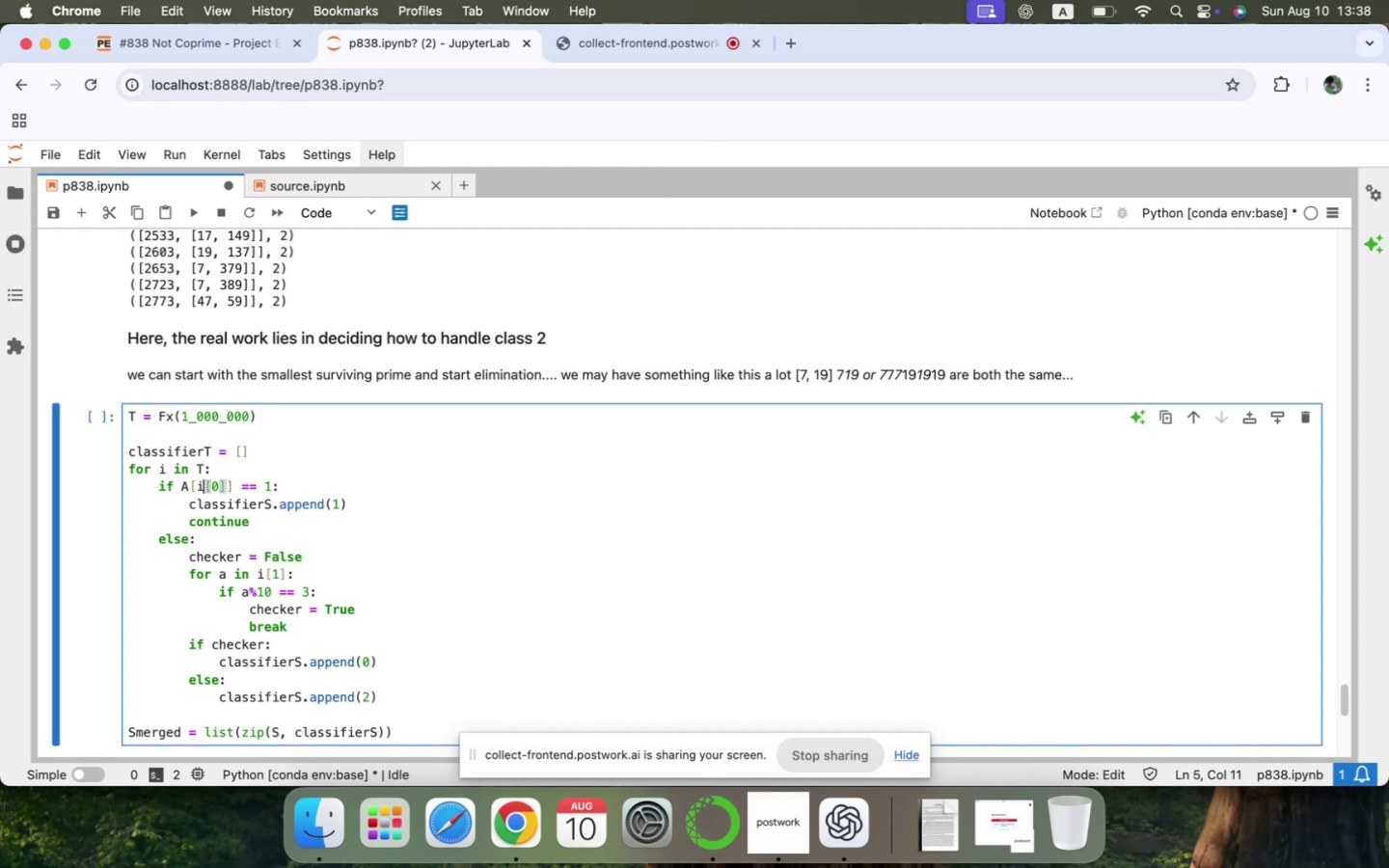 
key(ArrowLeft)
 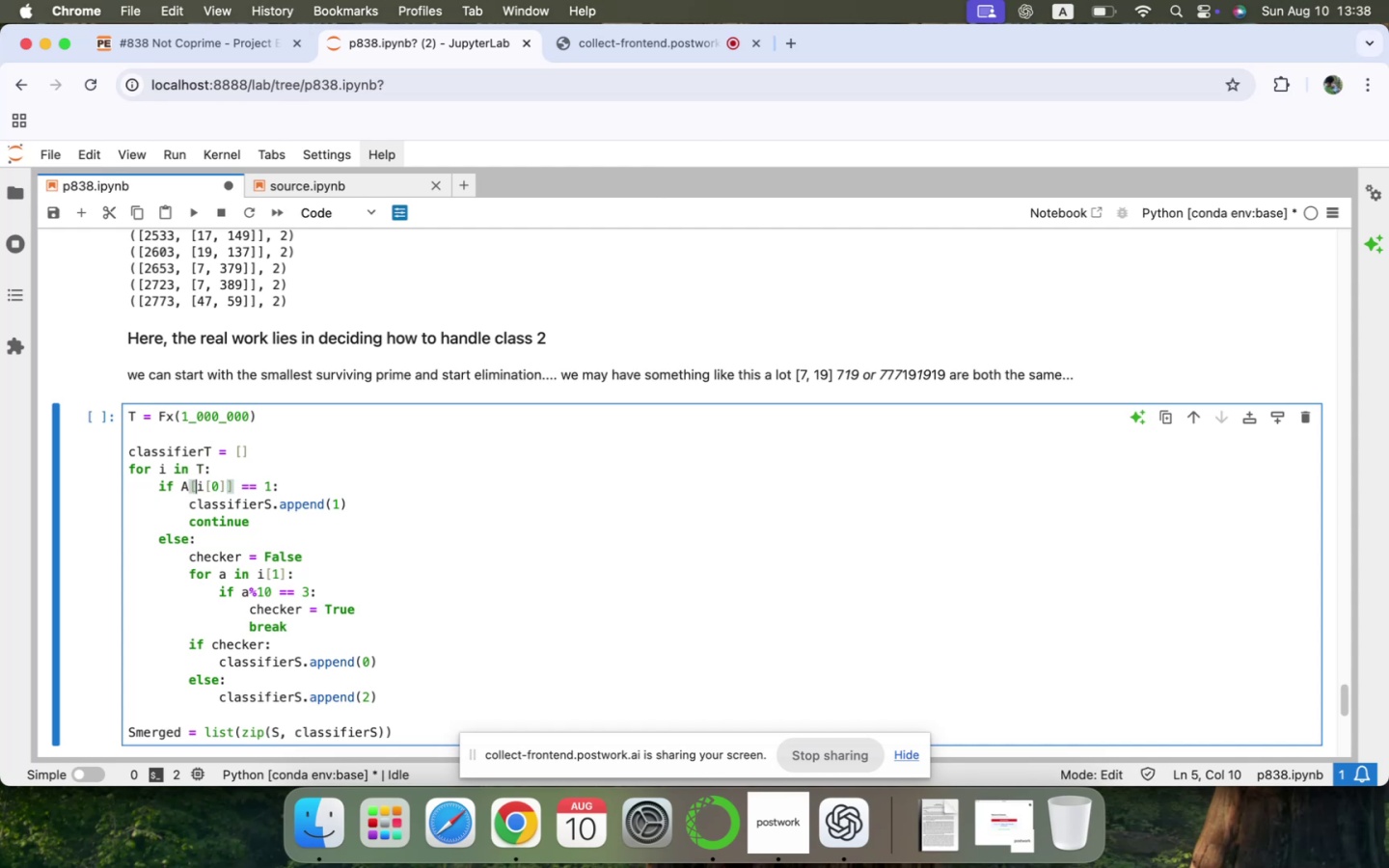 
key(ArrowLeft)
 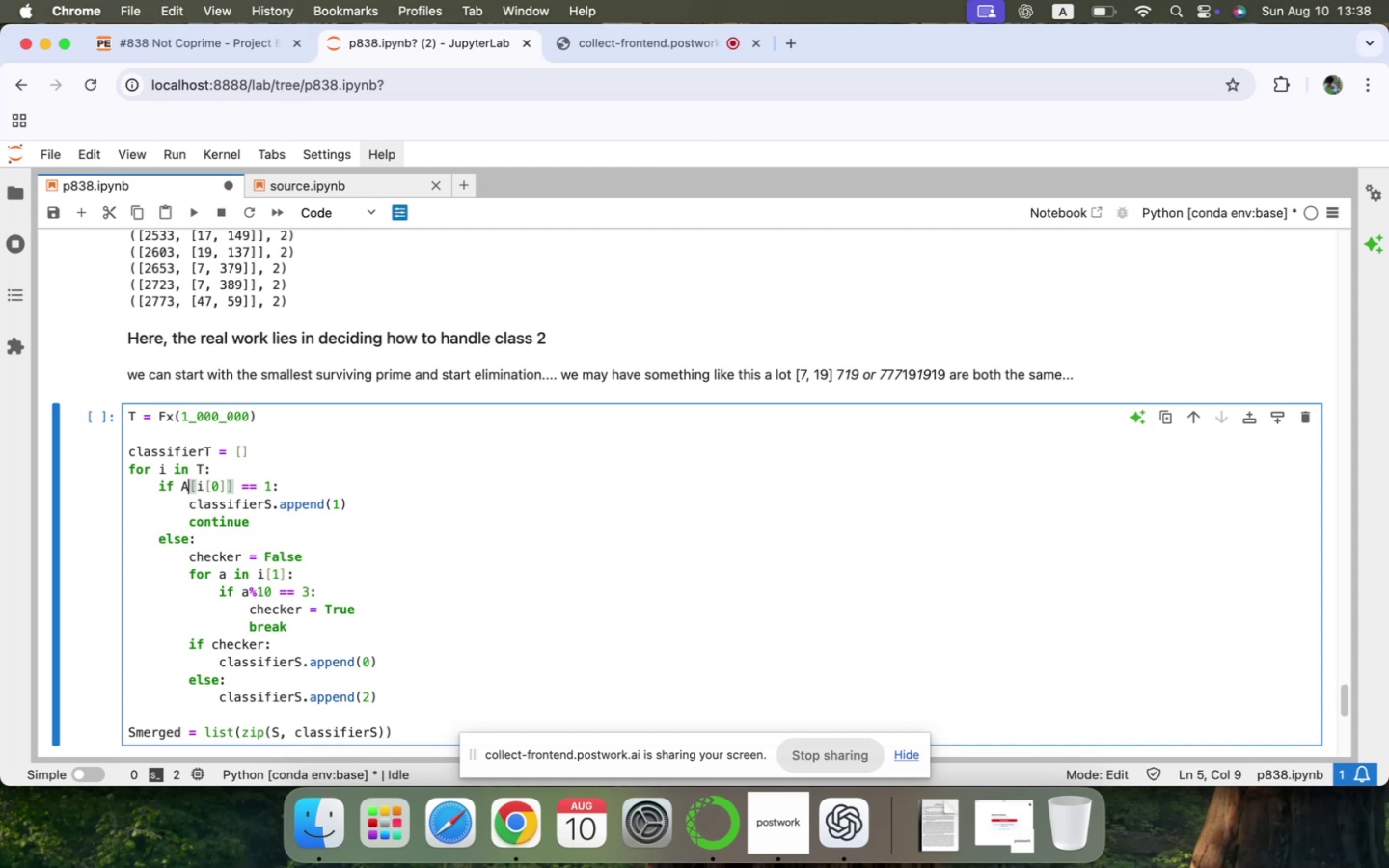 
key(ArrowDown)
 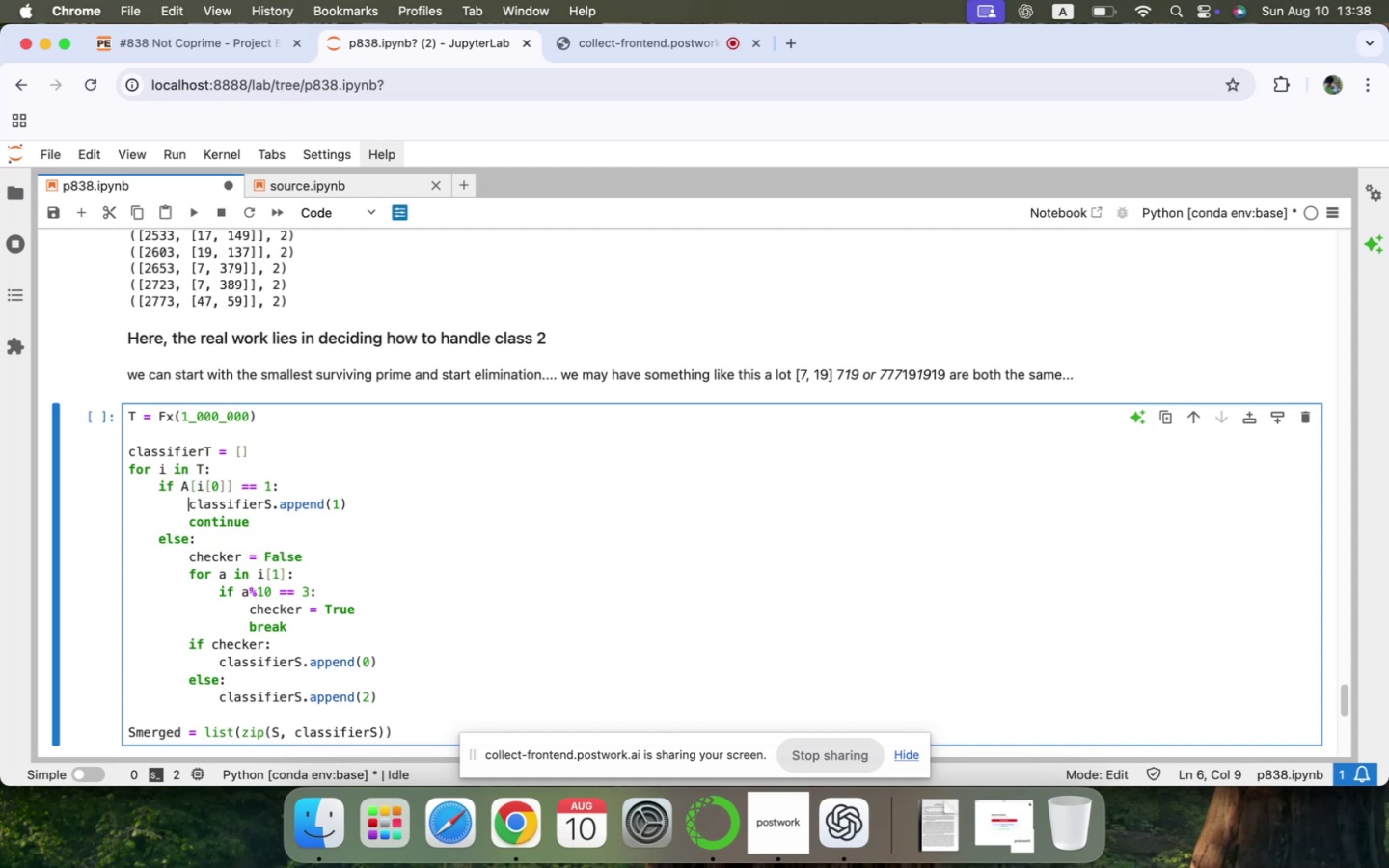 
hold_key(key=ArrowRight, duration=1.05)
 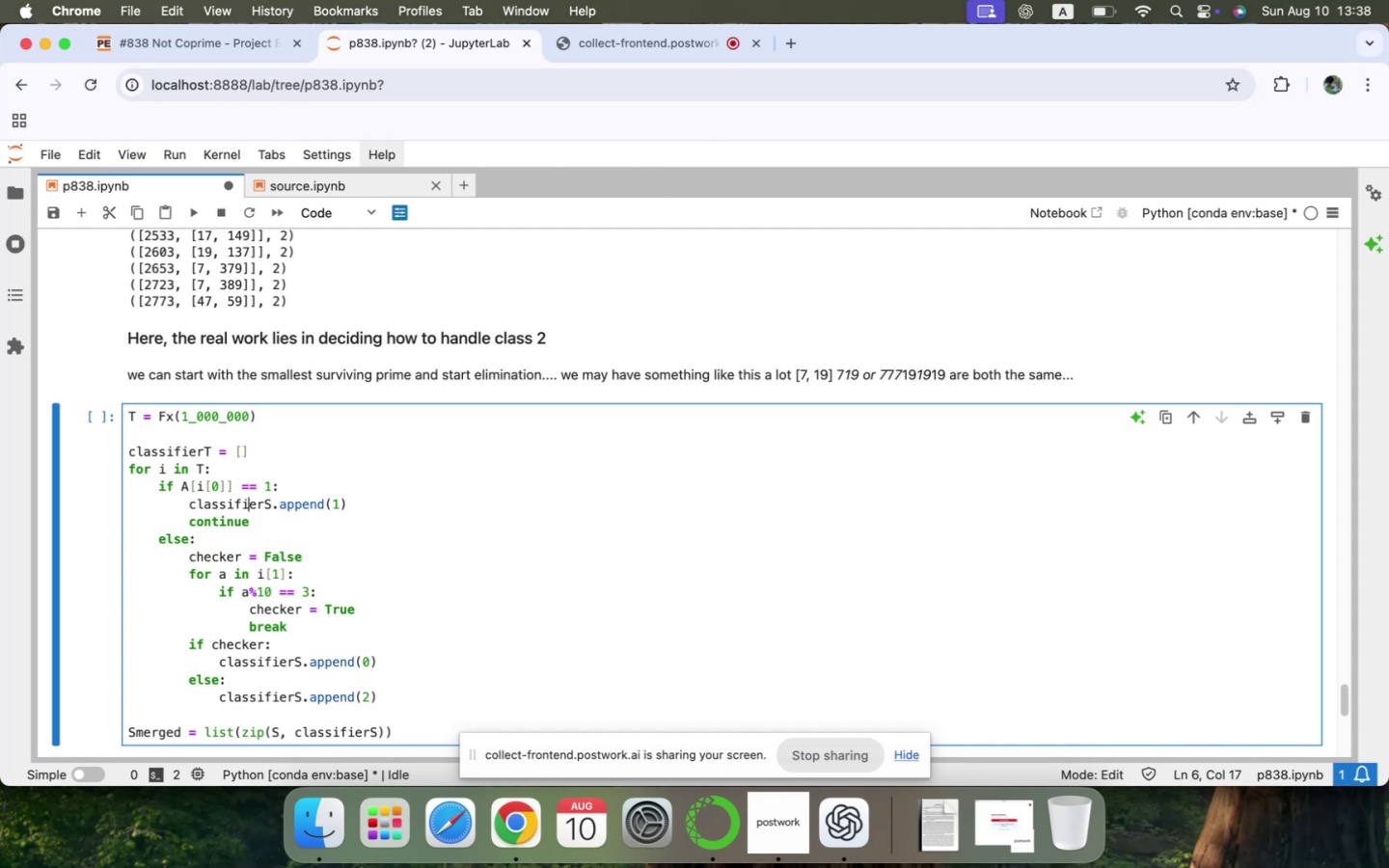 
key(ArrowRight)
 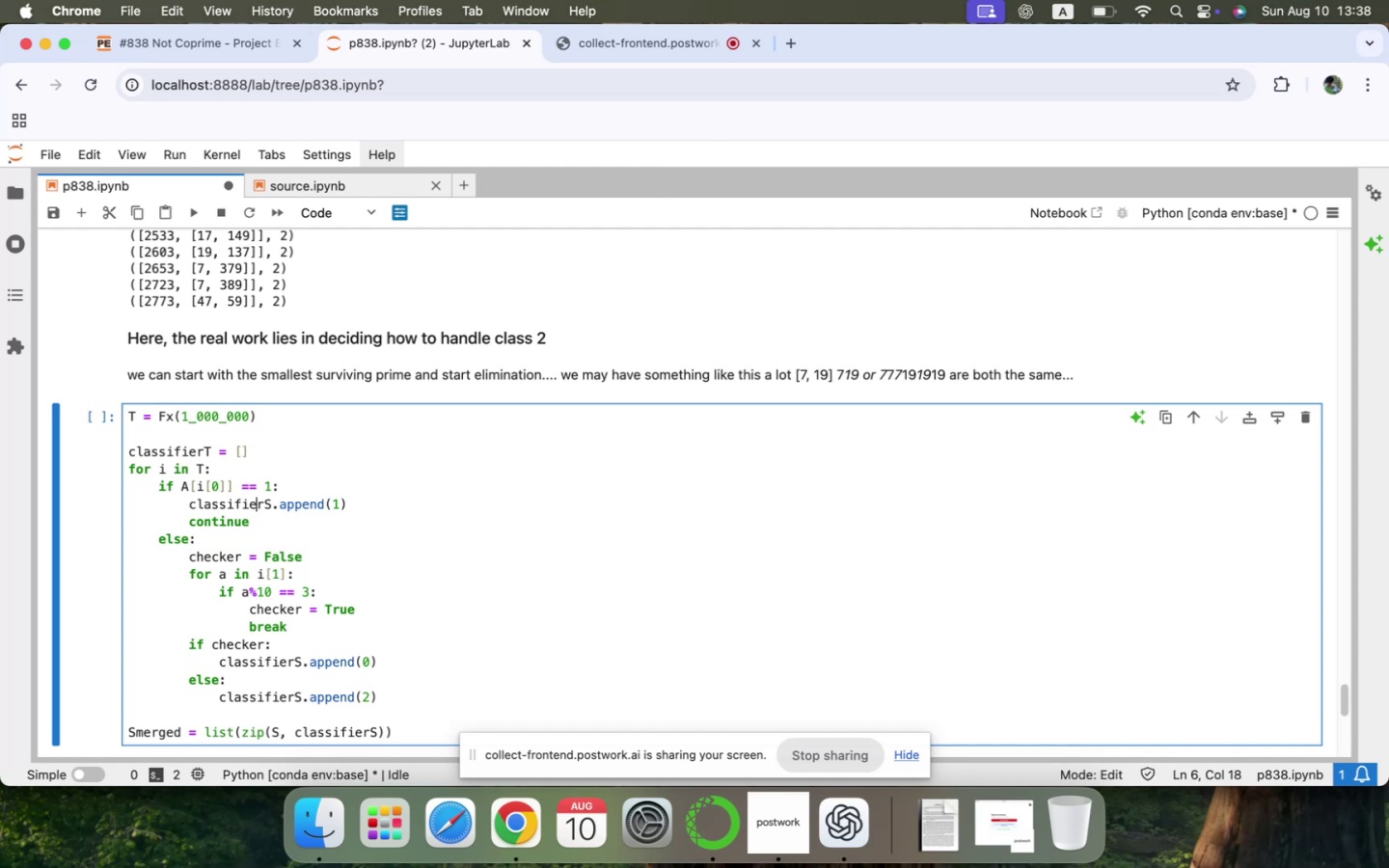 
key(ArrowRight)
 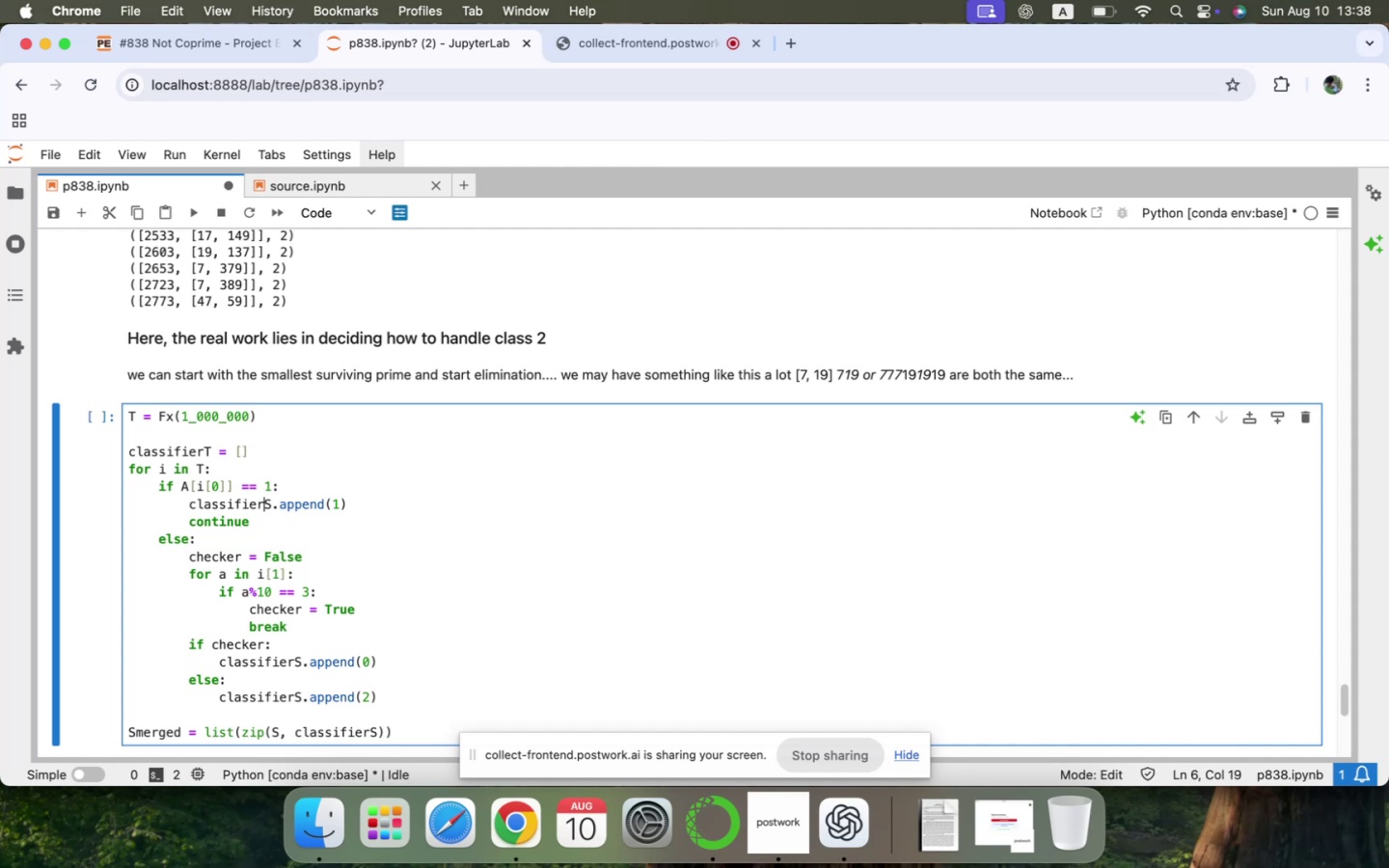 
key(ArrowRight)
 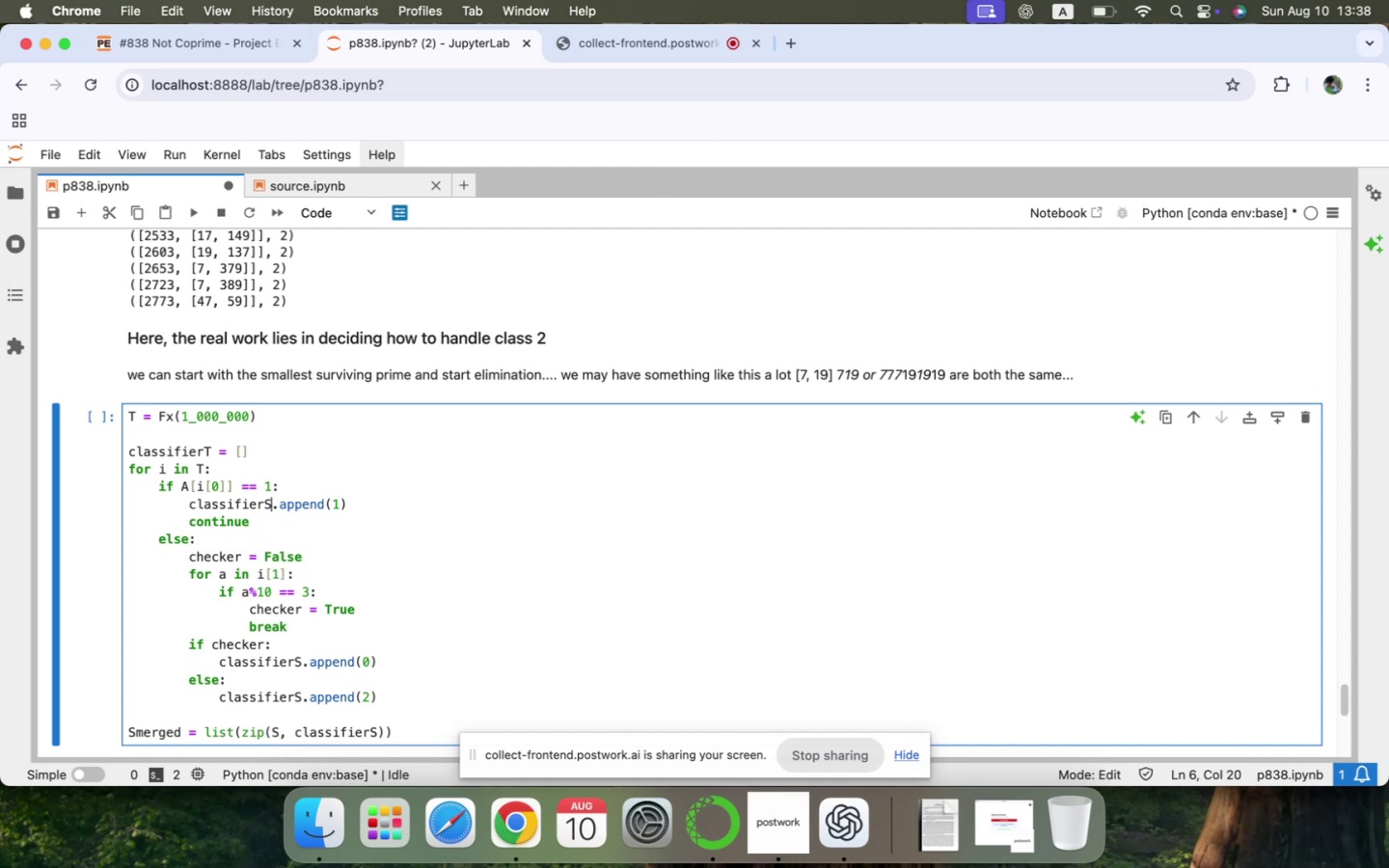 
key(Backspace)
 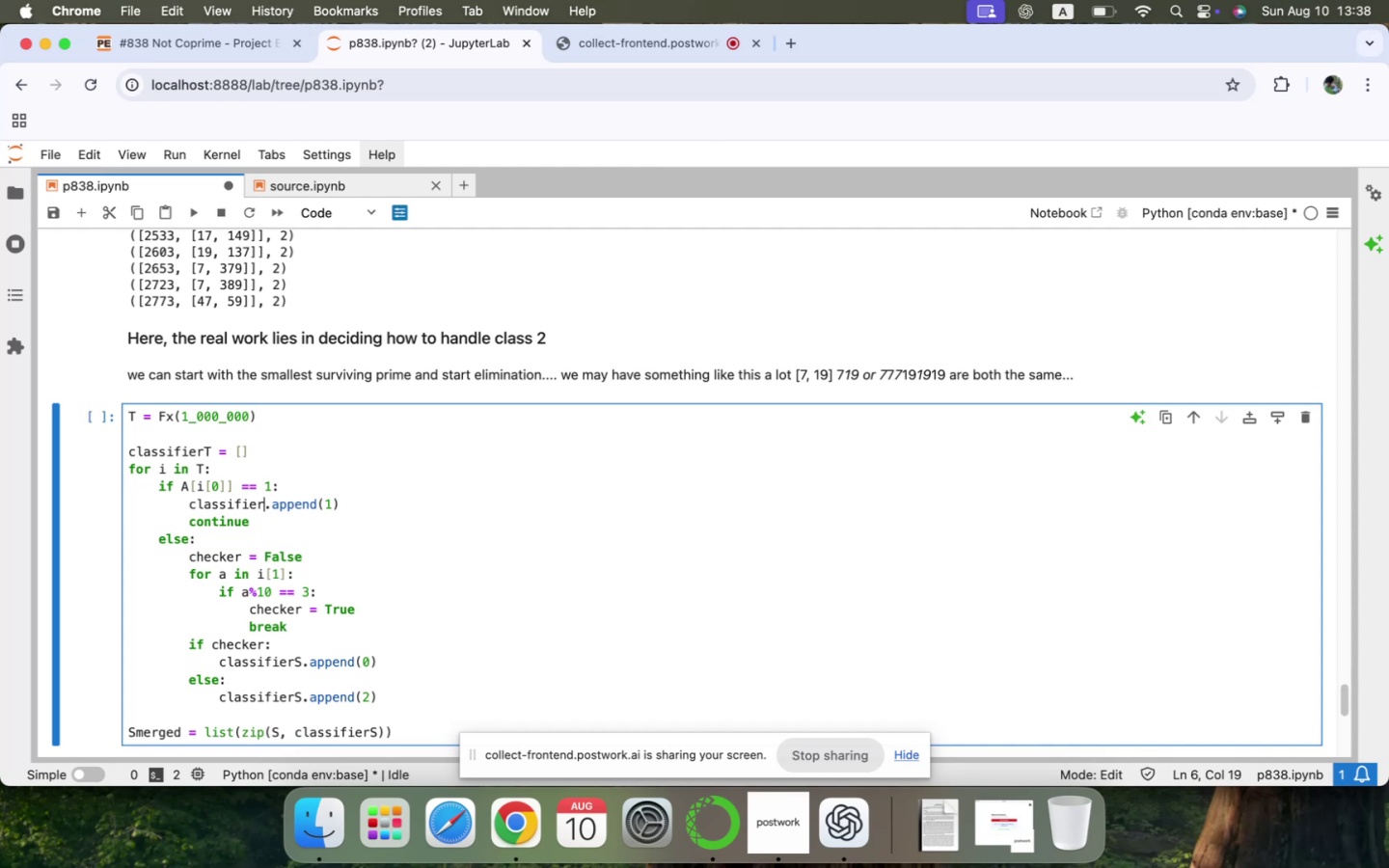 
key(Shift+T)
 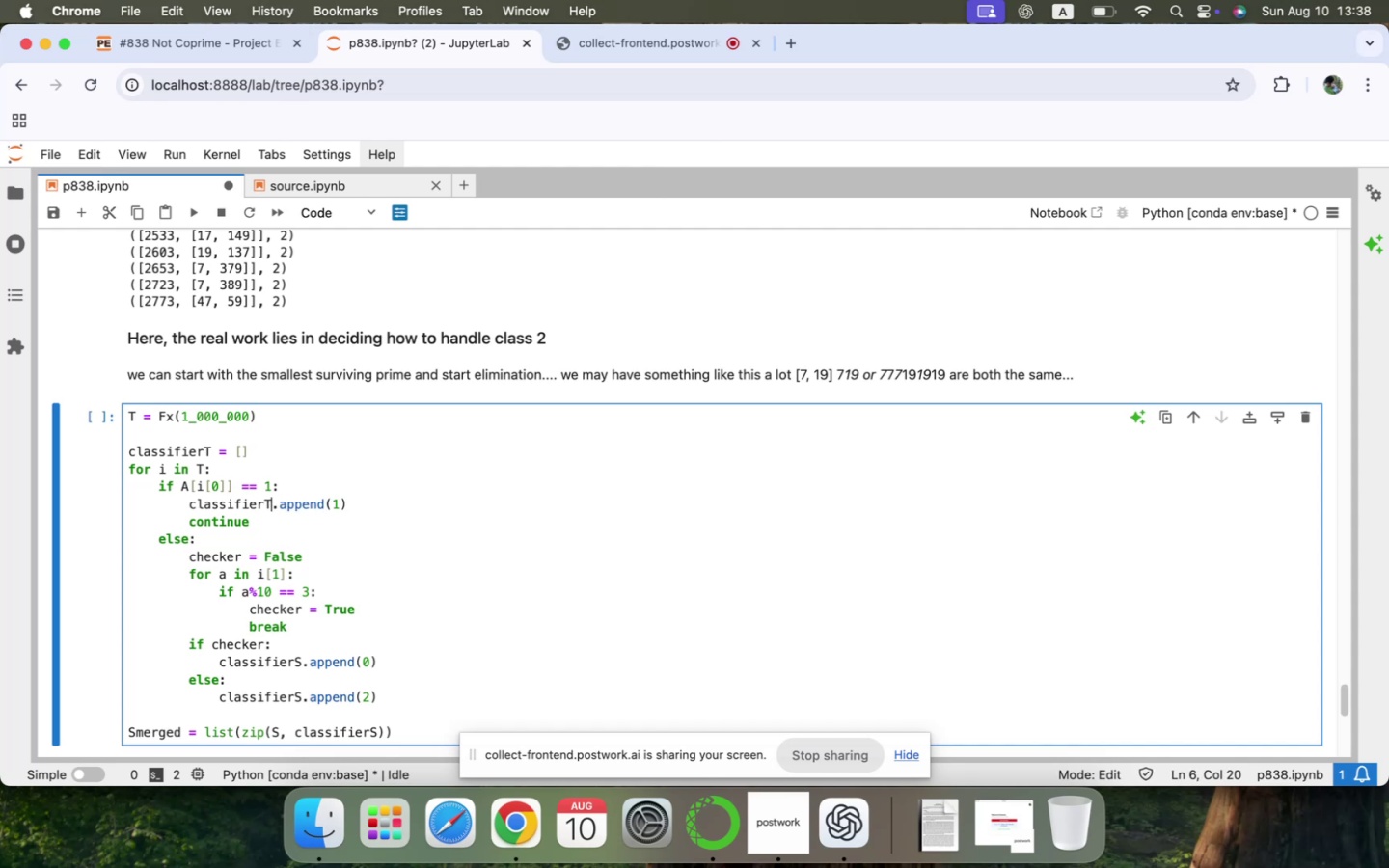 
key(ArrowDown)
 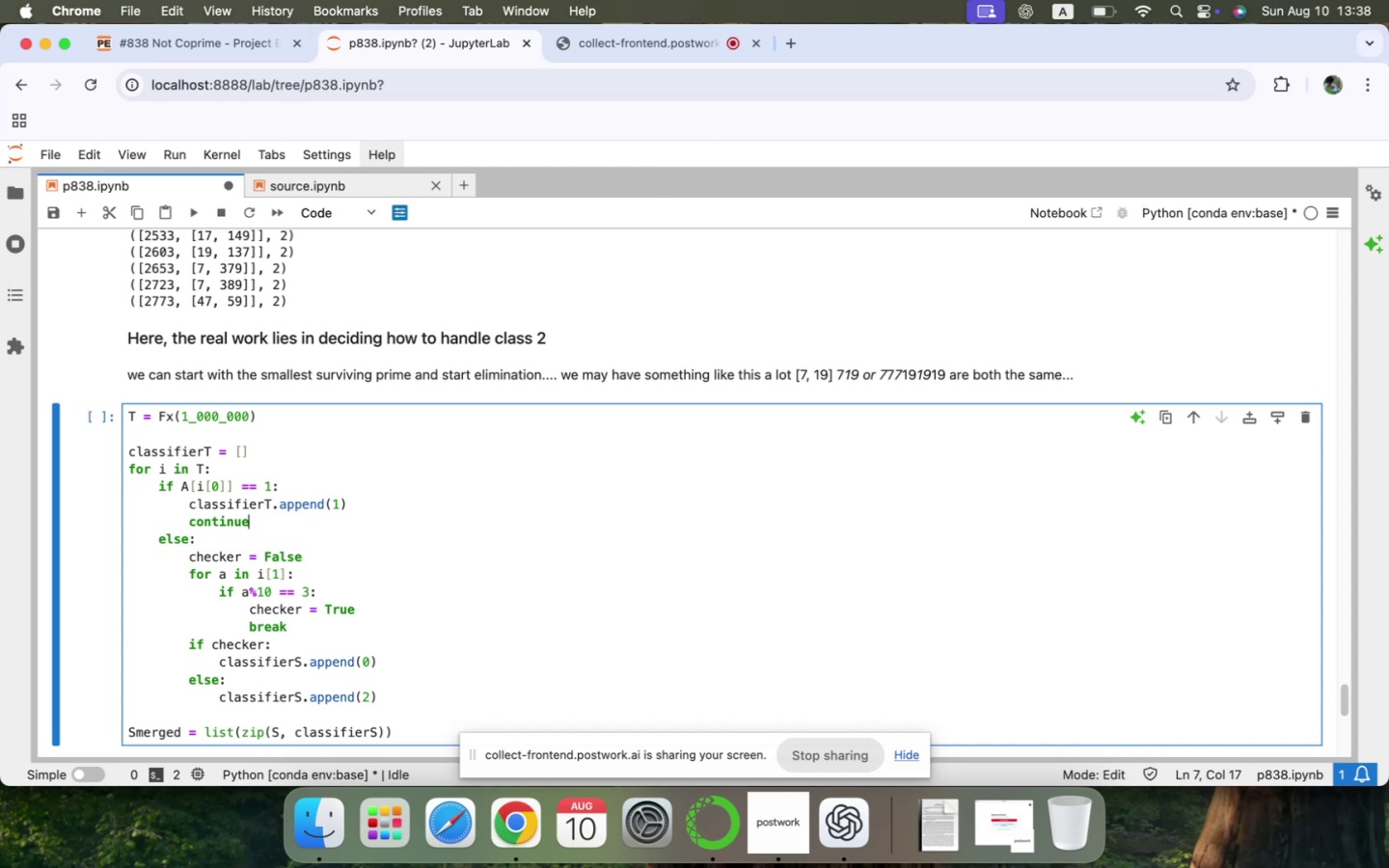 
key(ArrowDown)
 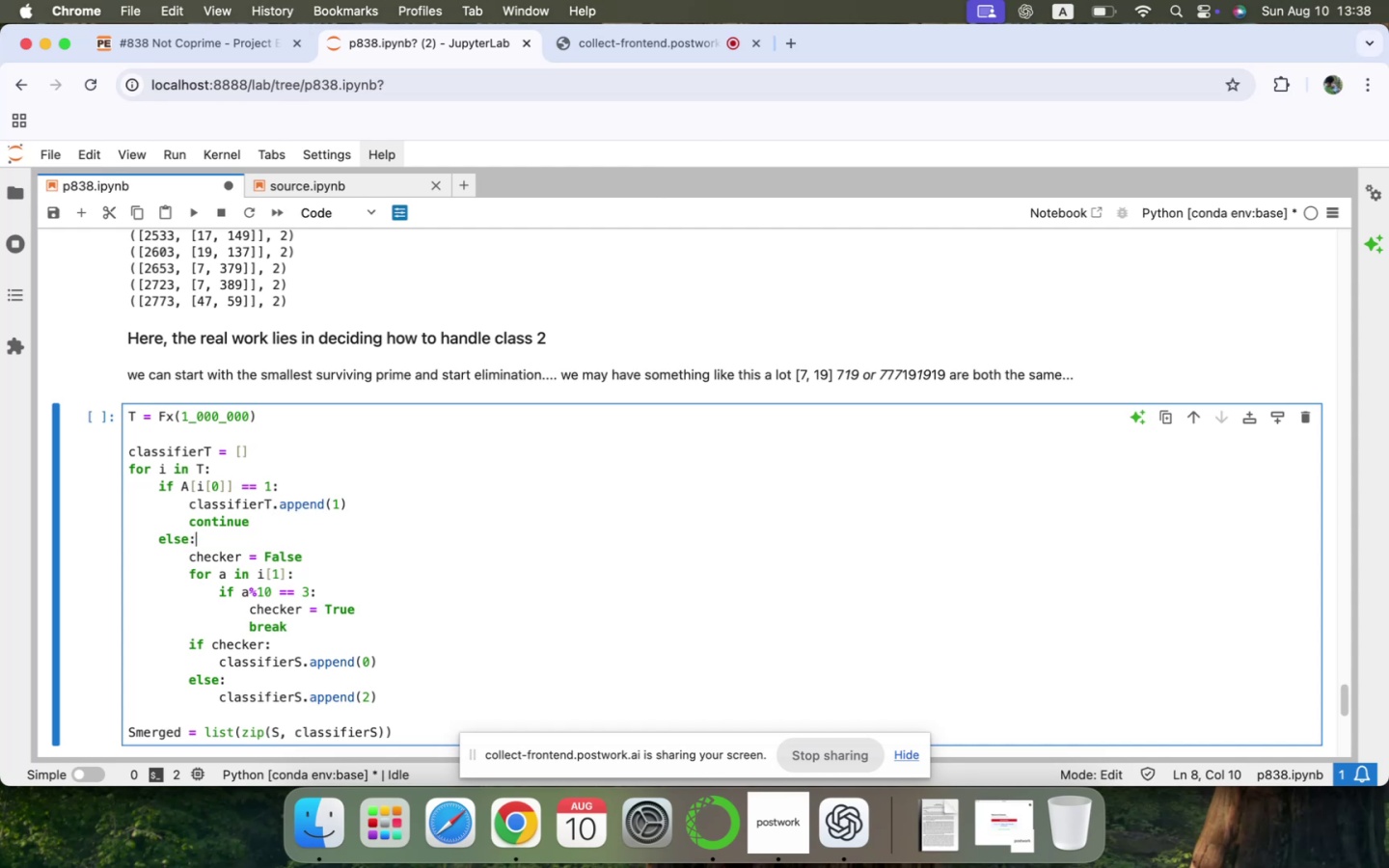 
key(ArrowDown)
 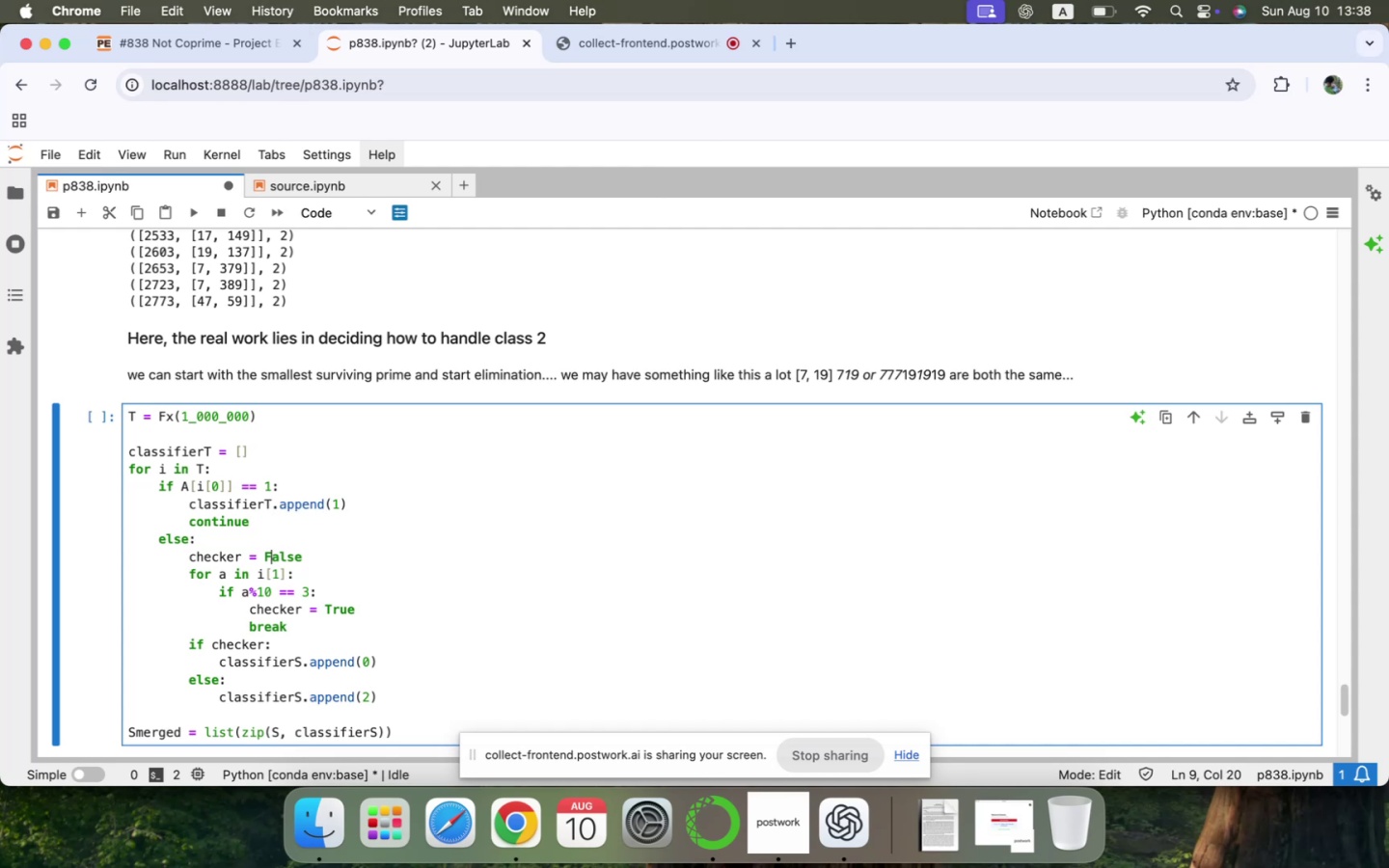 
key(ArrowDown)
 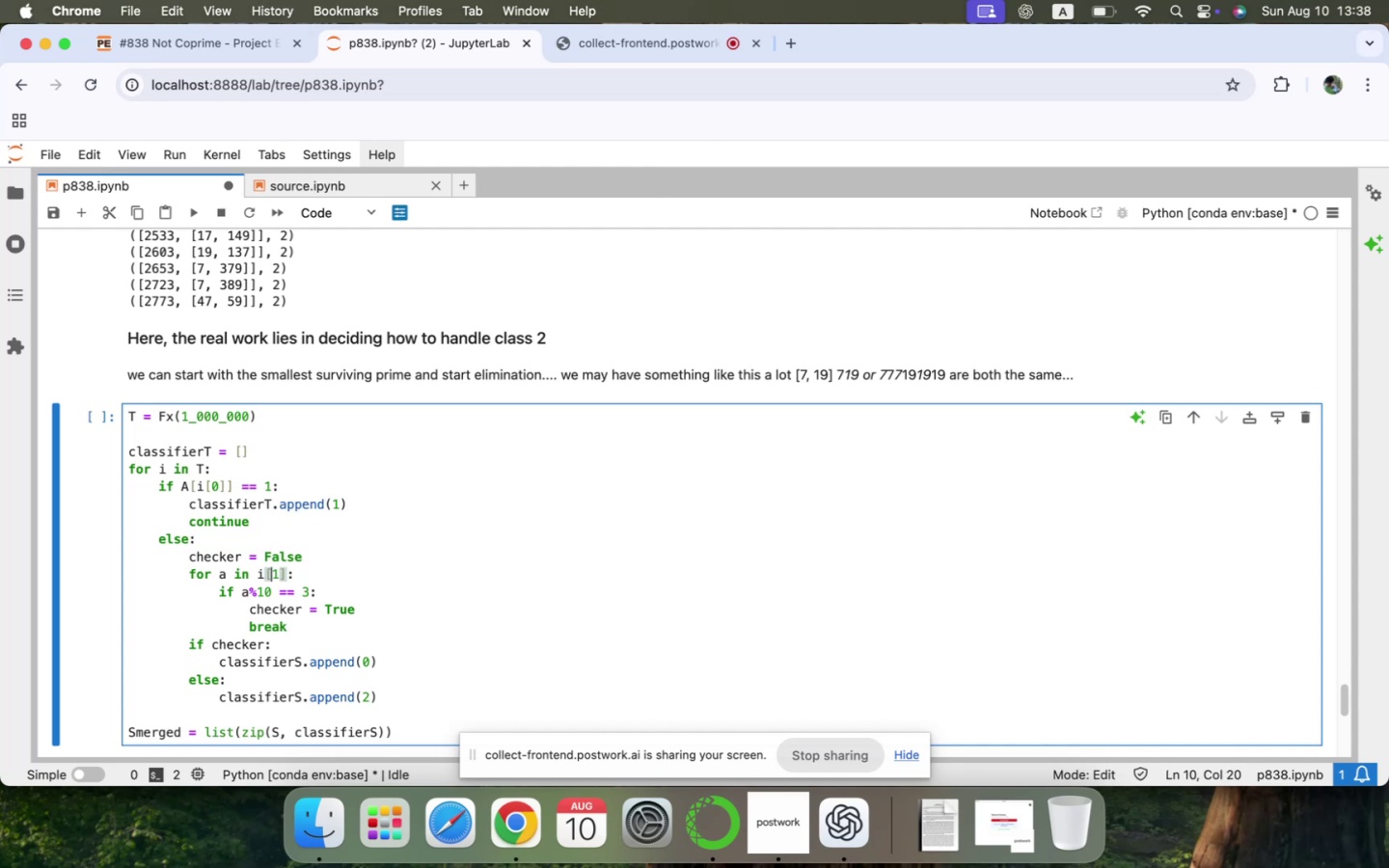 
key(ArrowDown)
 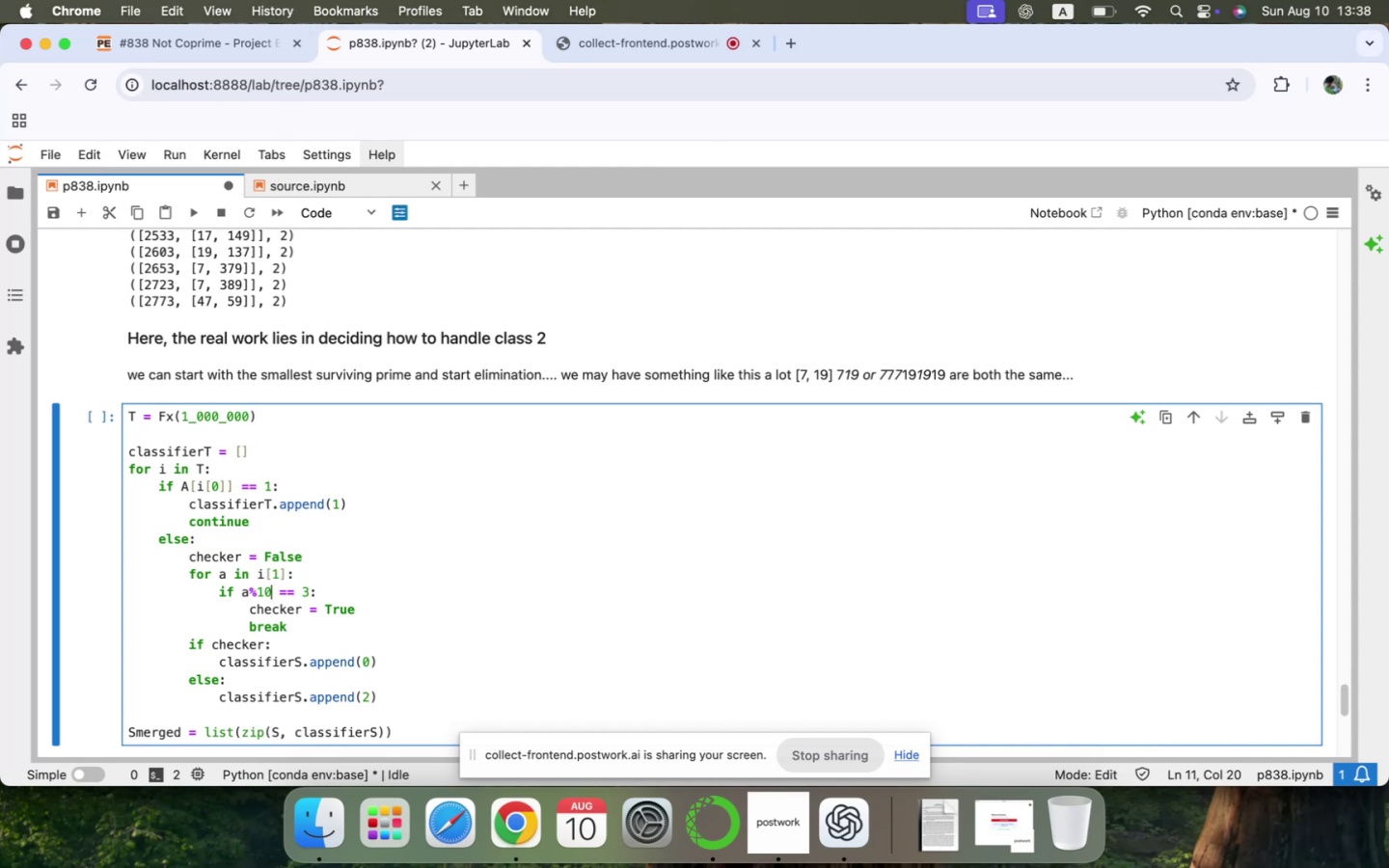 
key(ArrowDown)
 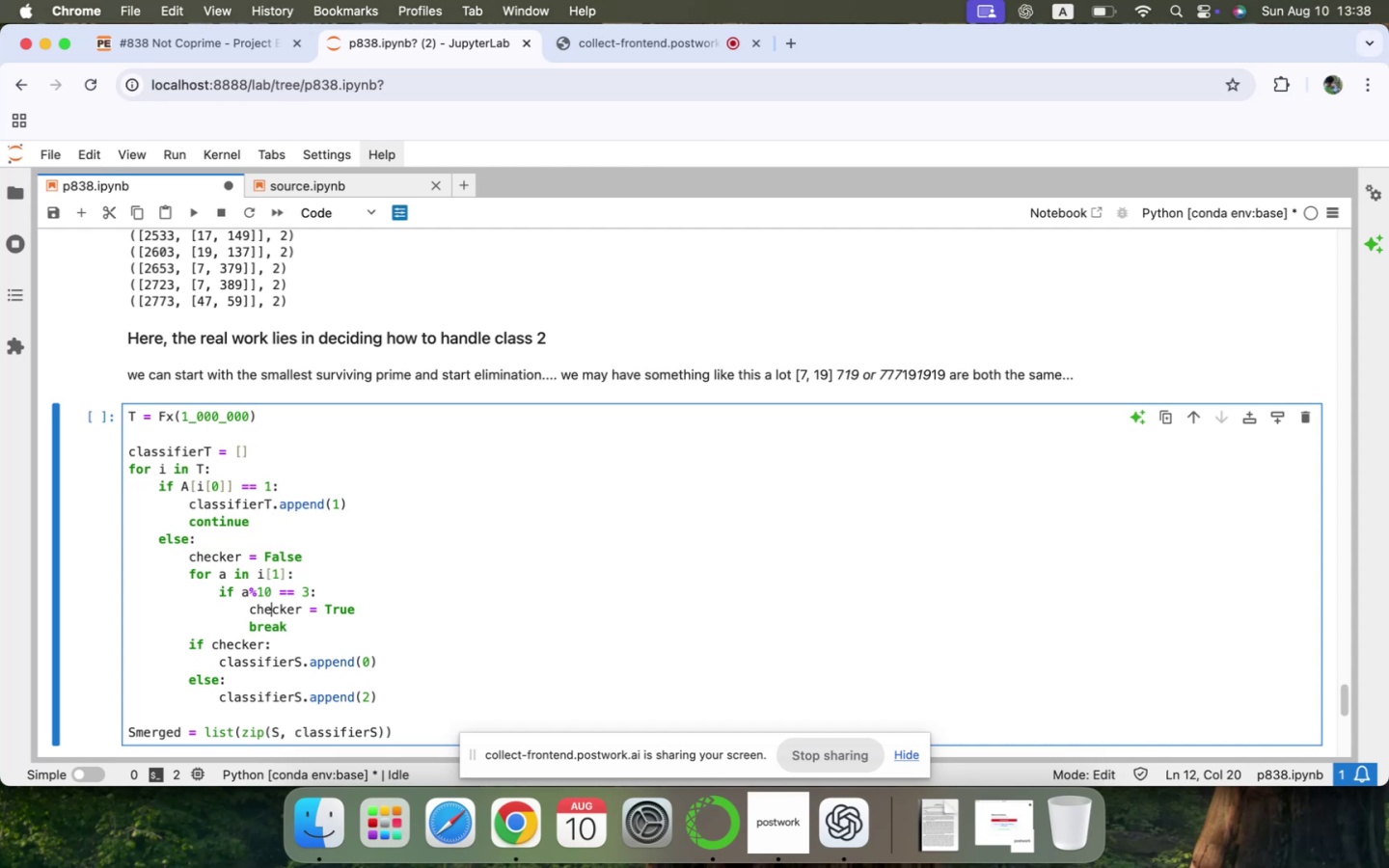 
key(ArrowDown)
 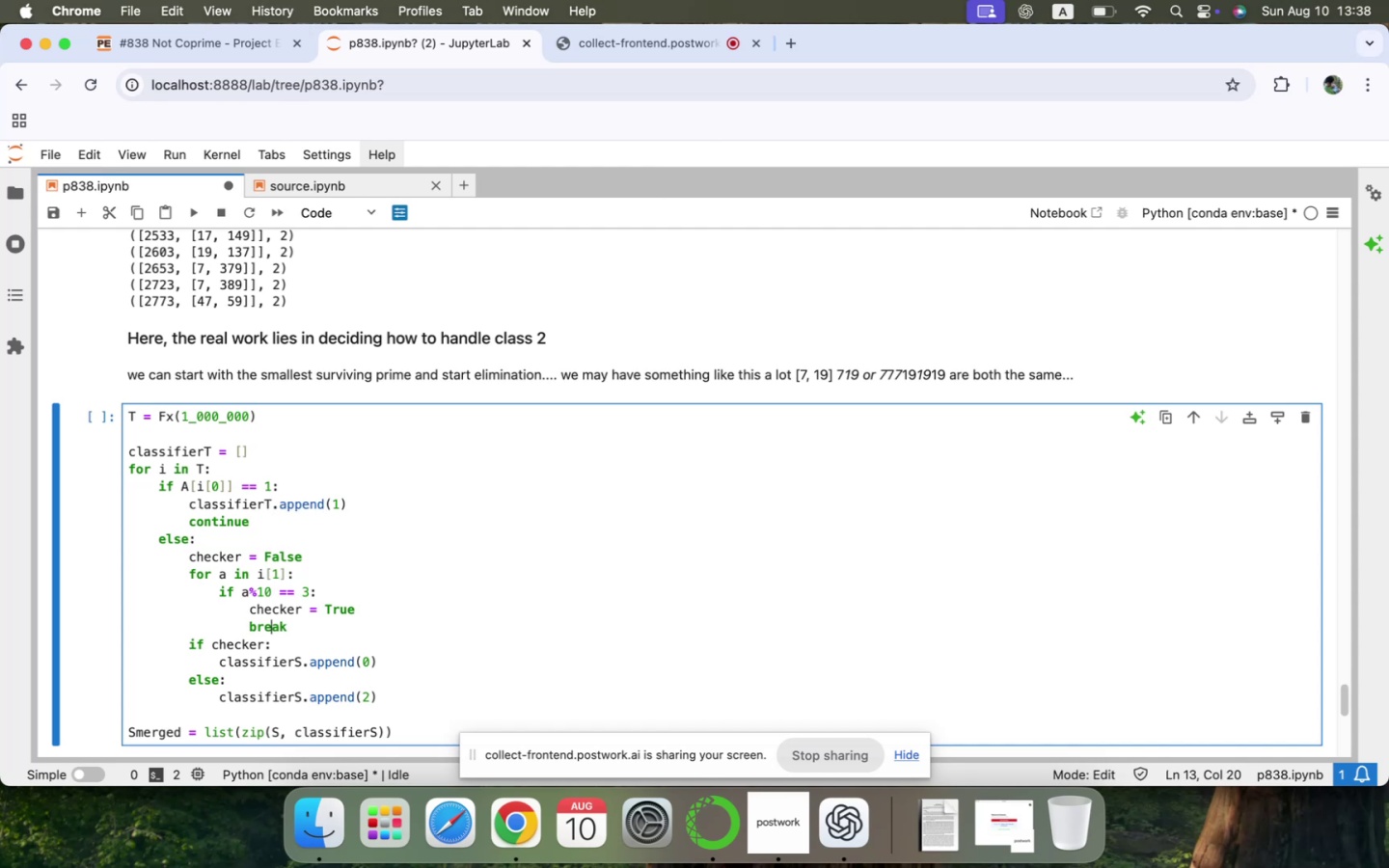 
key(ArrowDown)
 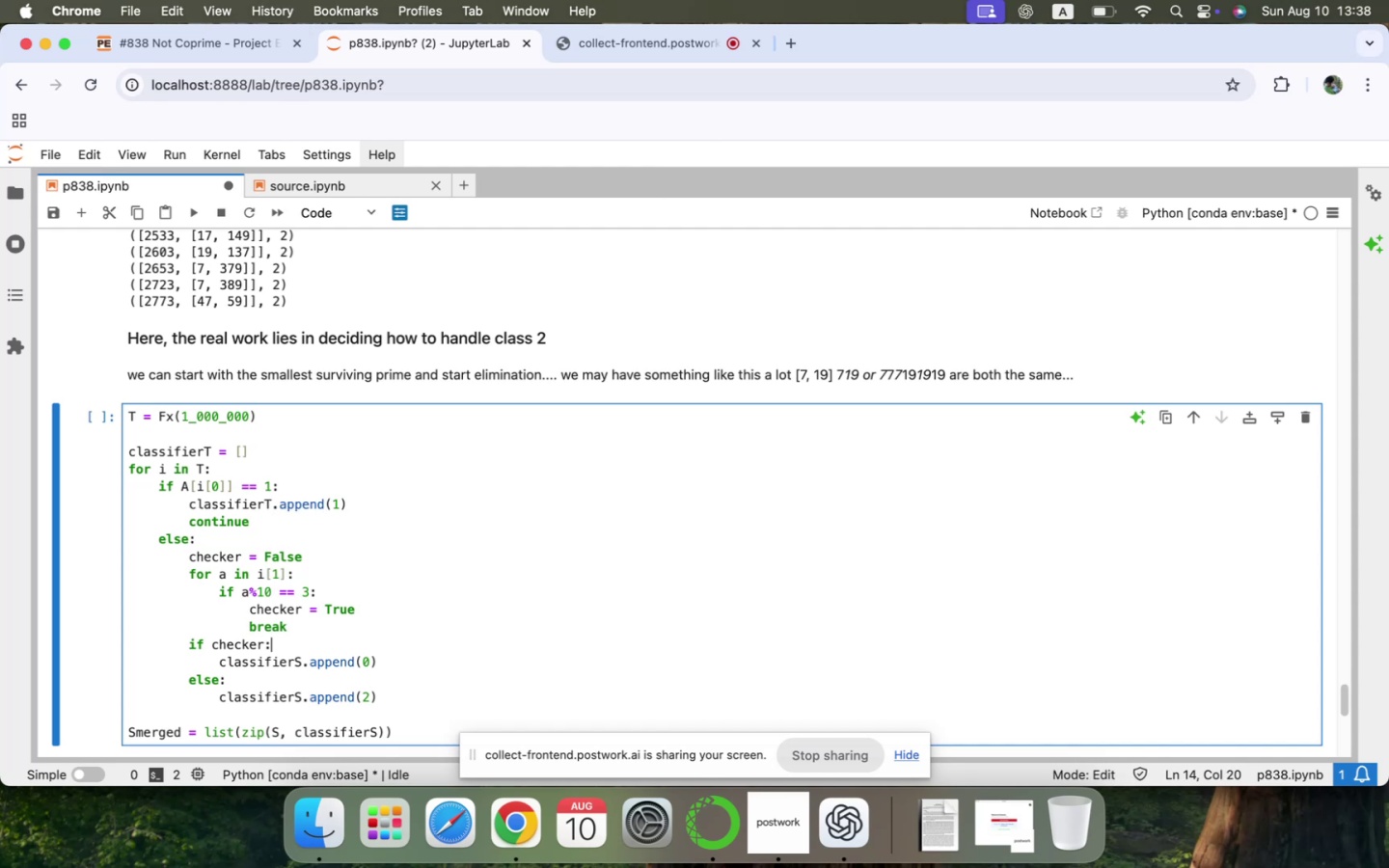 
key(ArrowDown)
 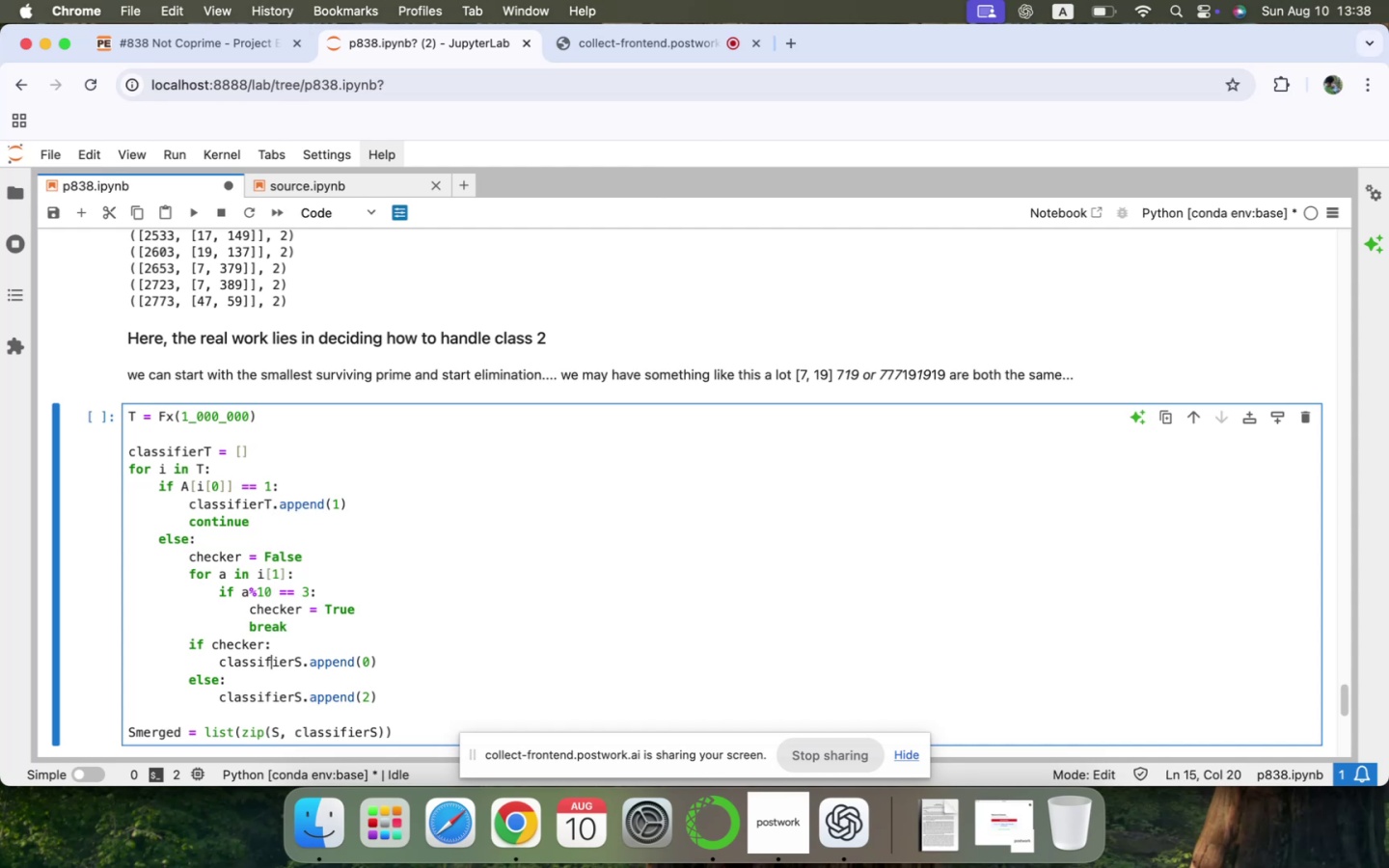 
key(ArrowRight)
 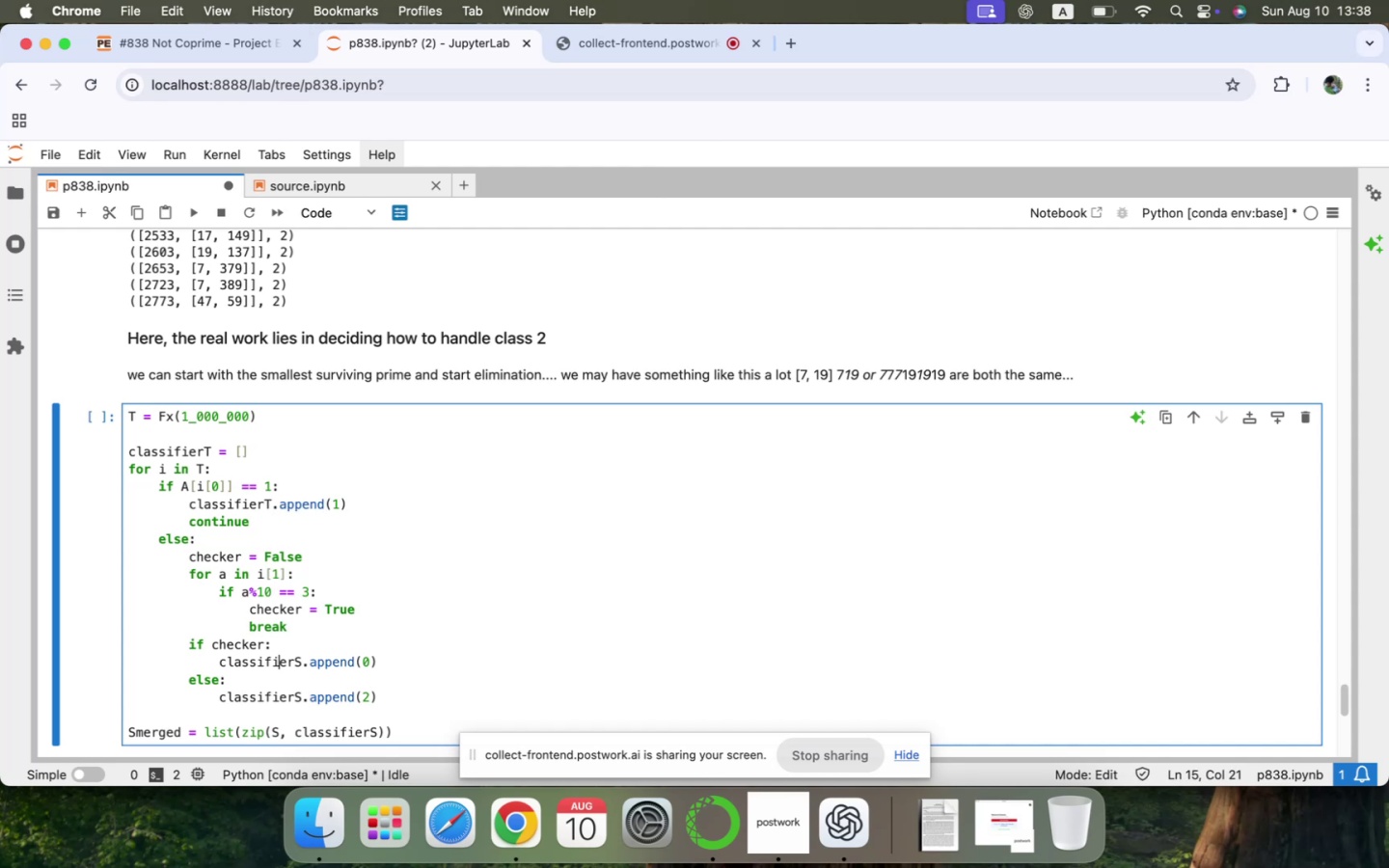 
key(ArrowRight)
 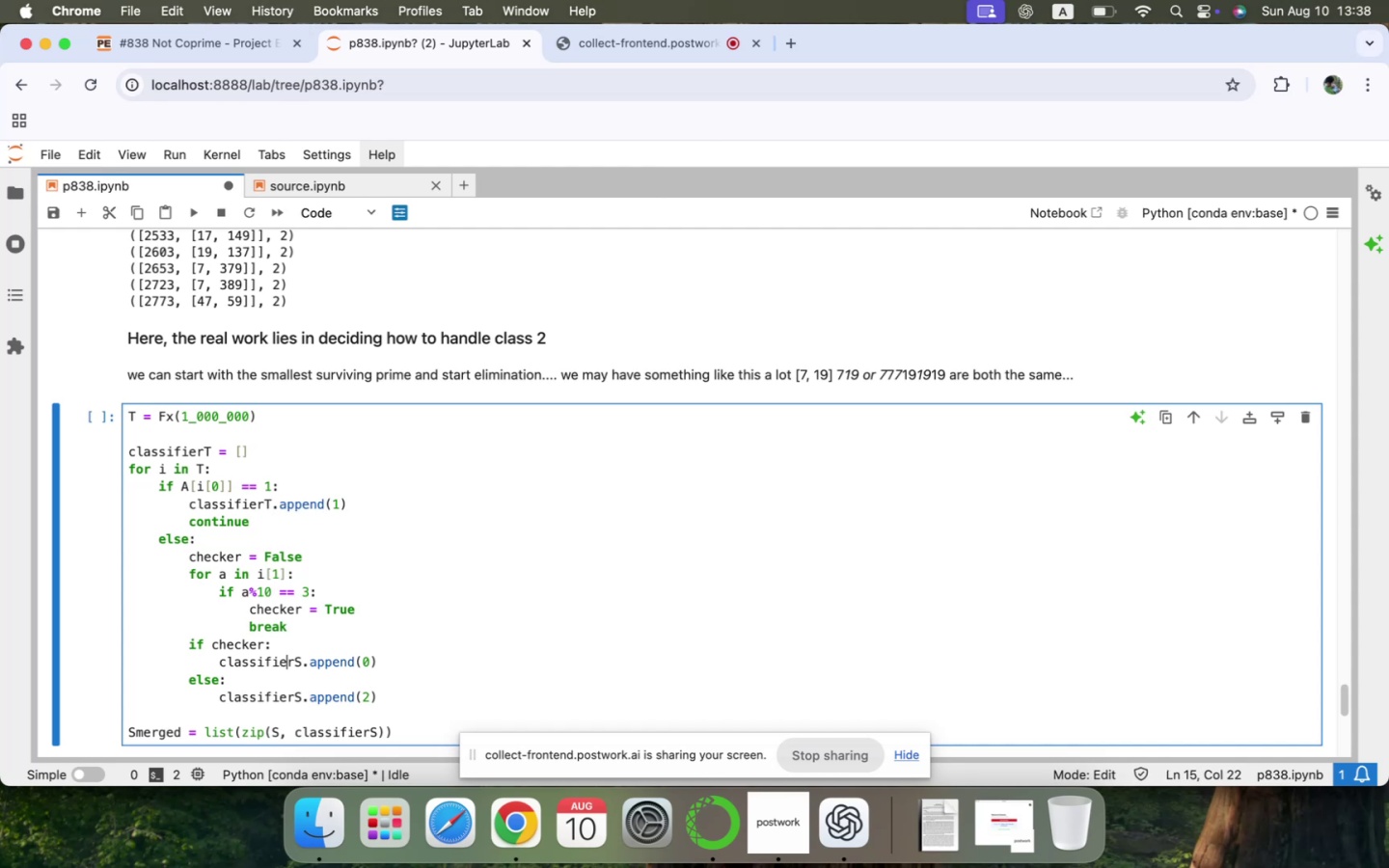 
key(ArrowRight)
 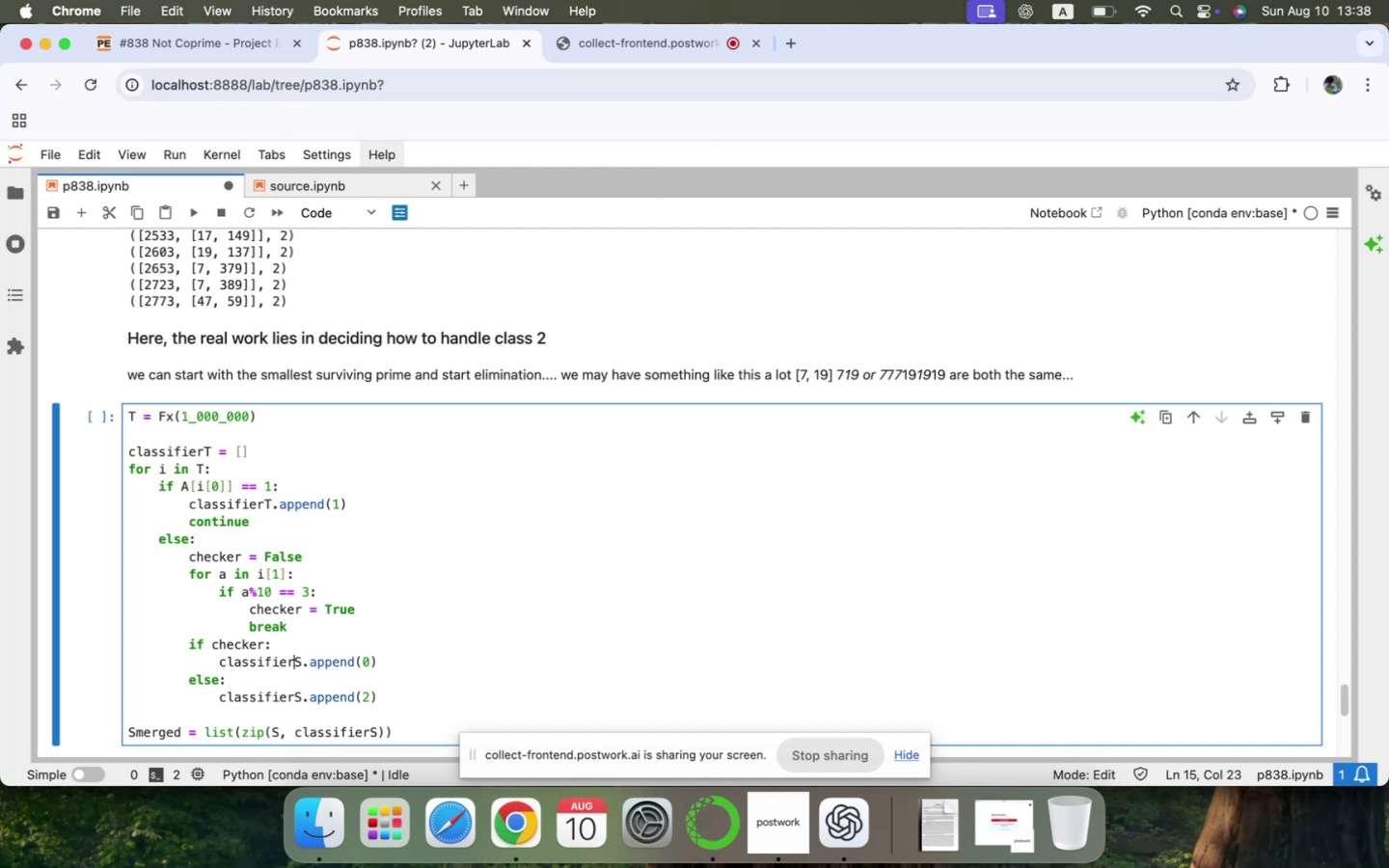 
key(ArrowRight)
 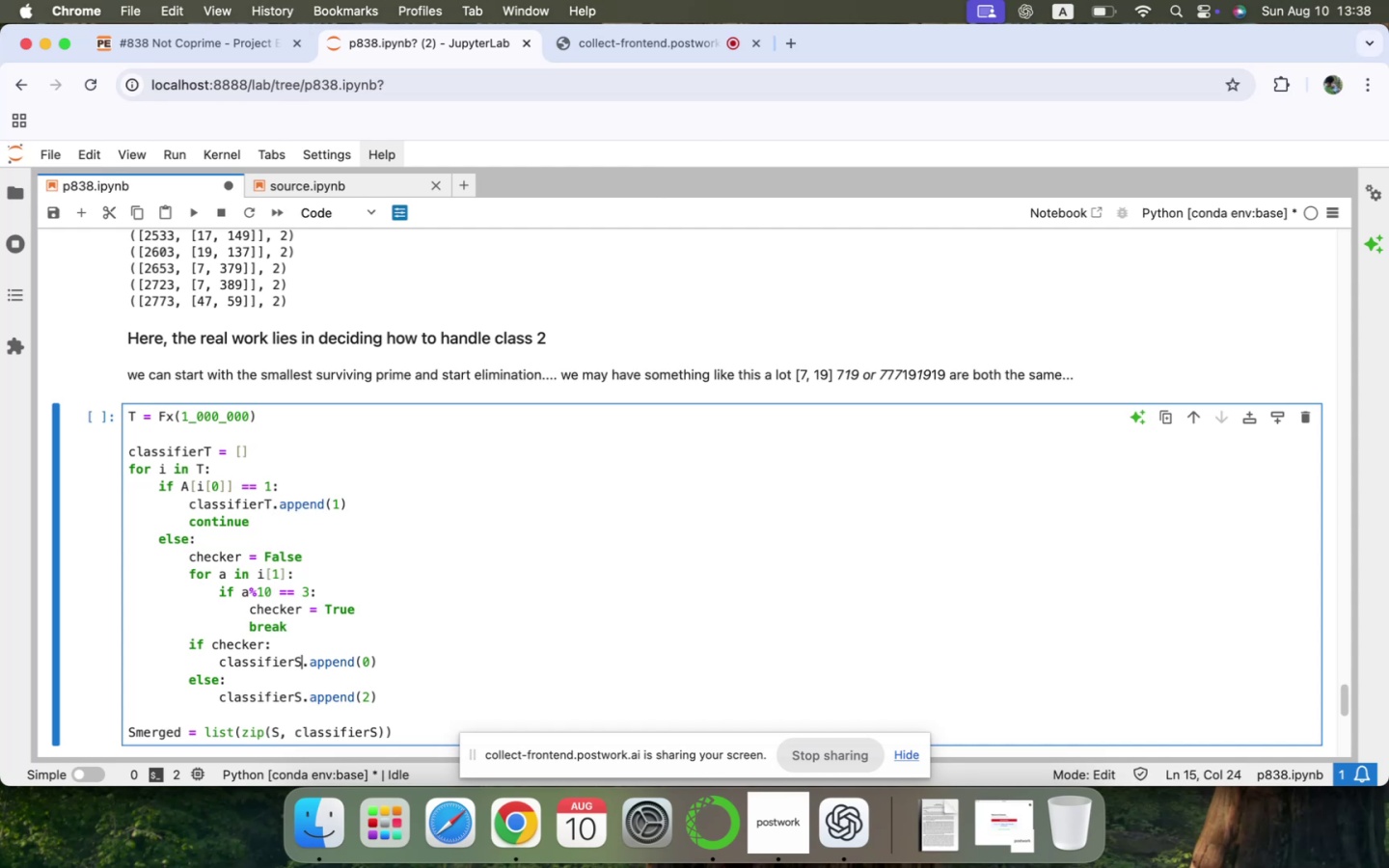 
key(Backspace)
 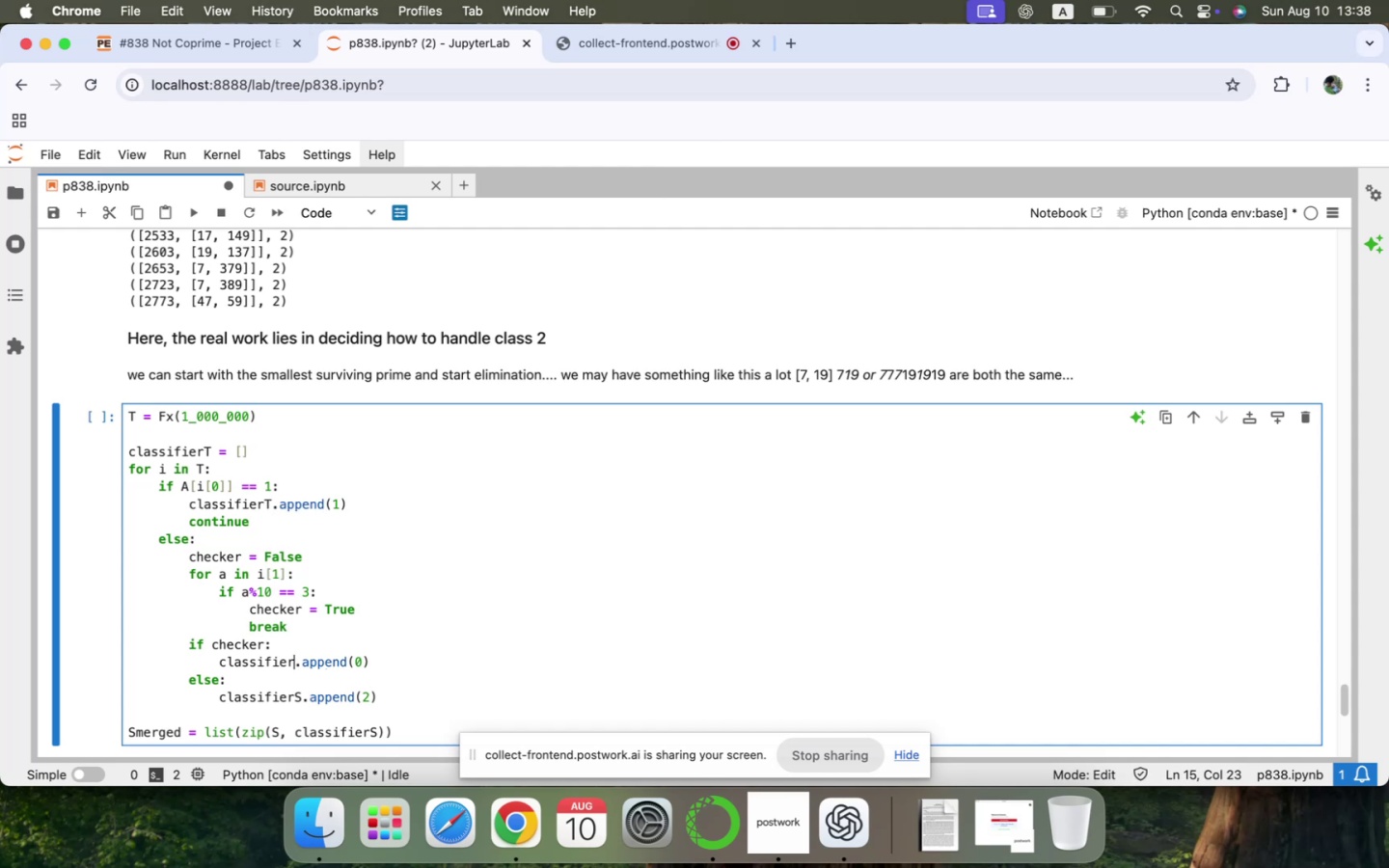 
key(Shift+T)
 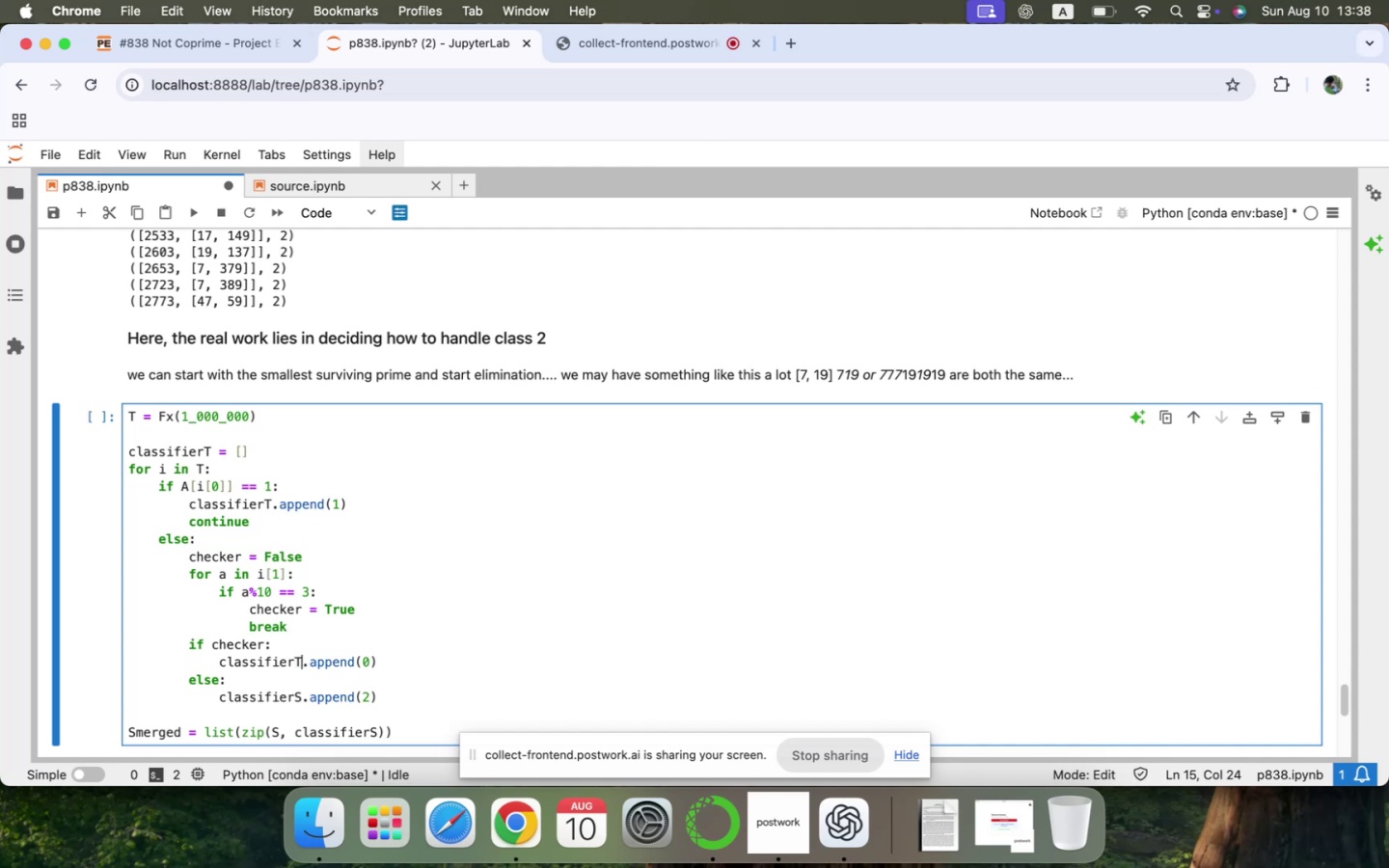 
key(ArrowDown)
 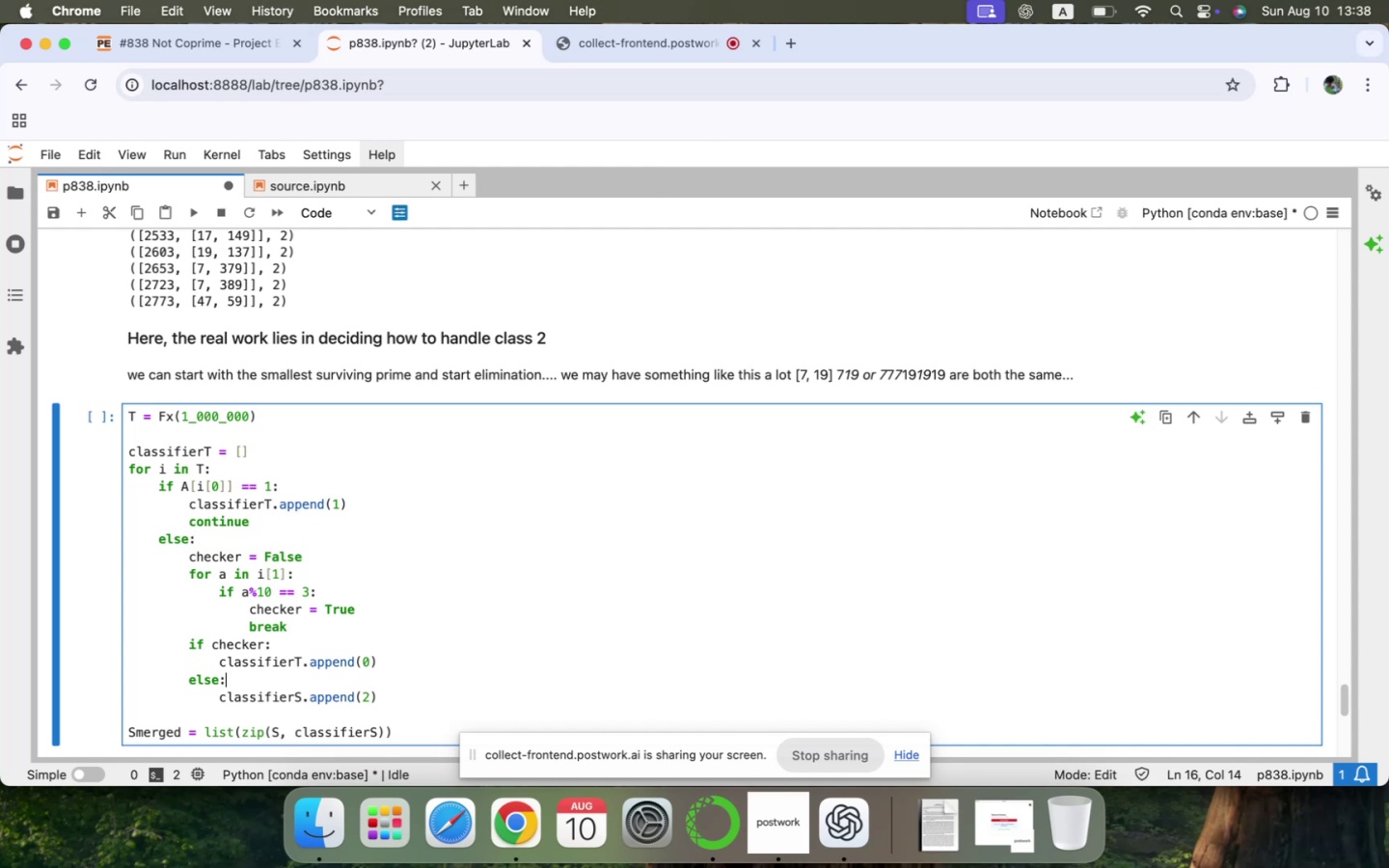 
key(ArrowDown)
 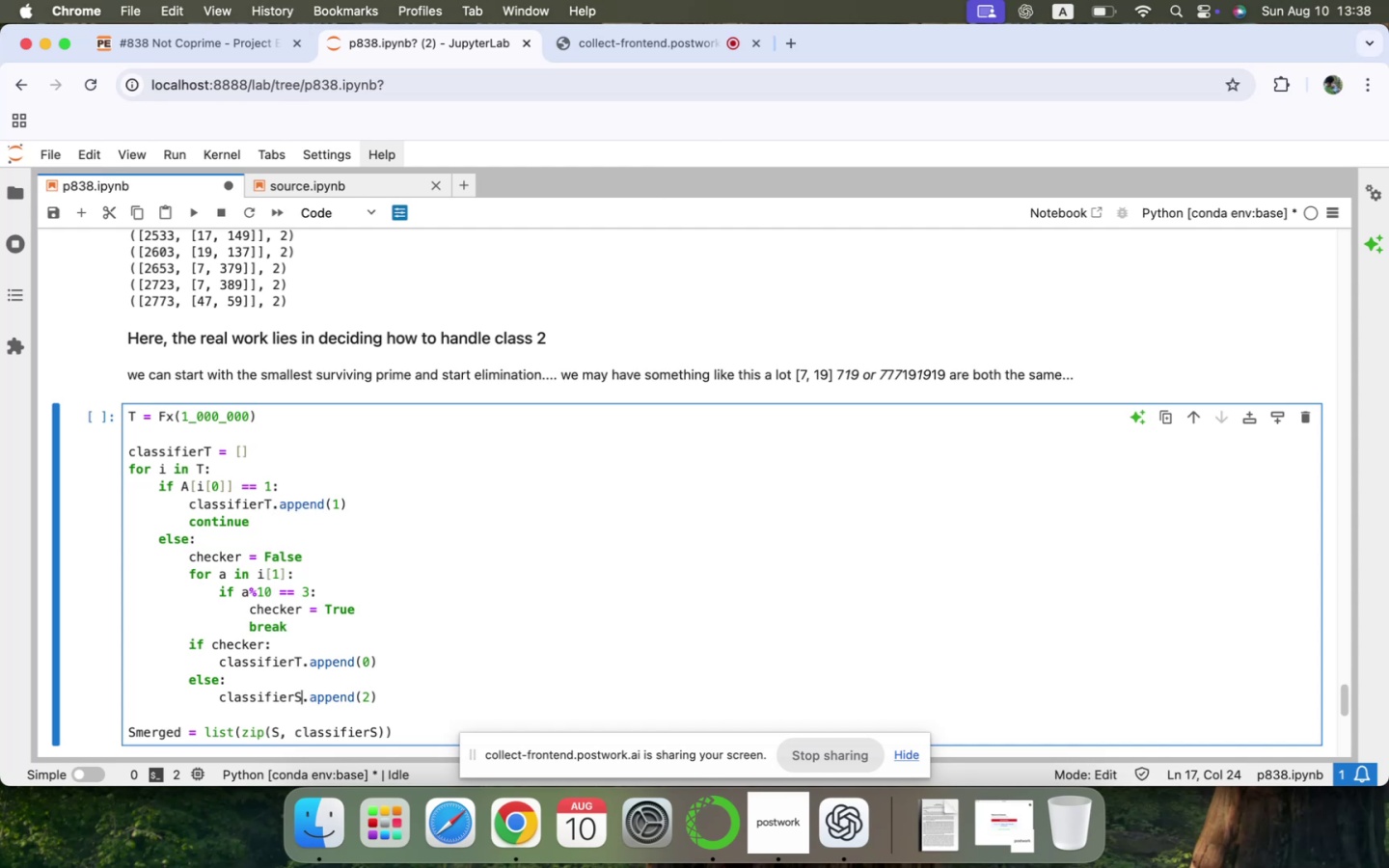 
key(Backspace)
 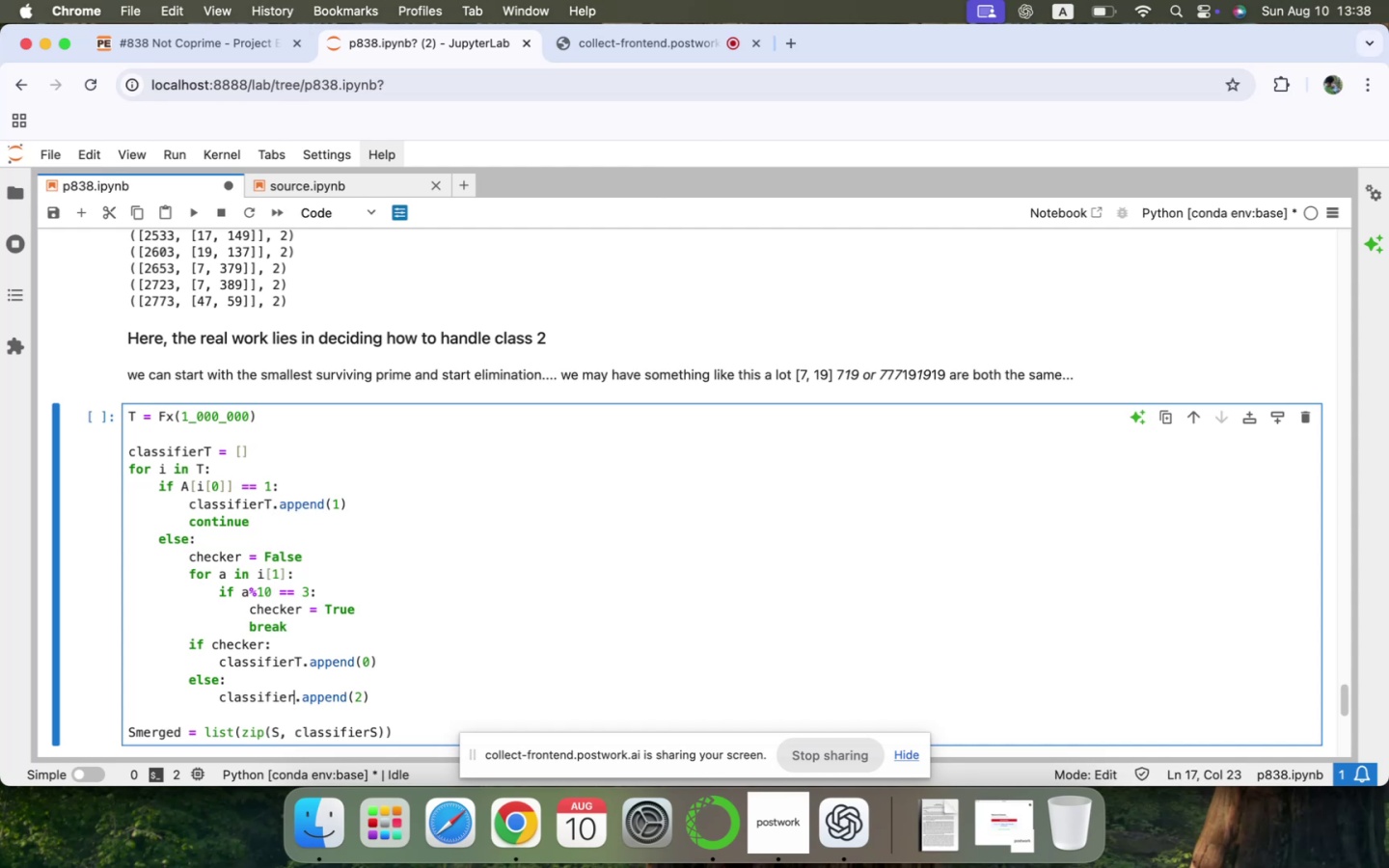 
key(Shift+ShiftLeft)
 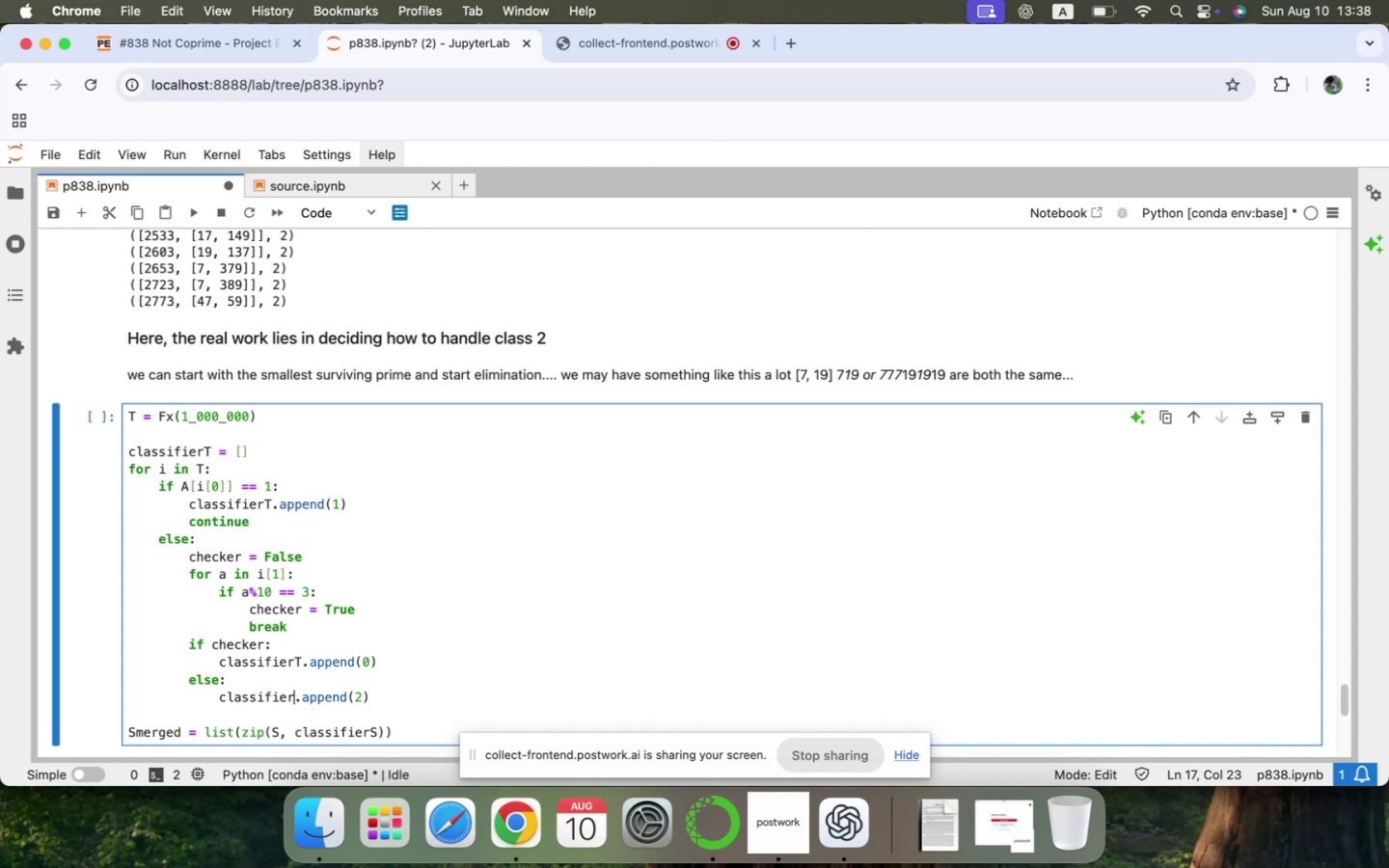 
key(Shift+T)
 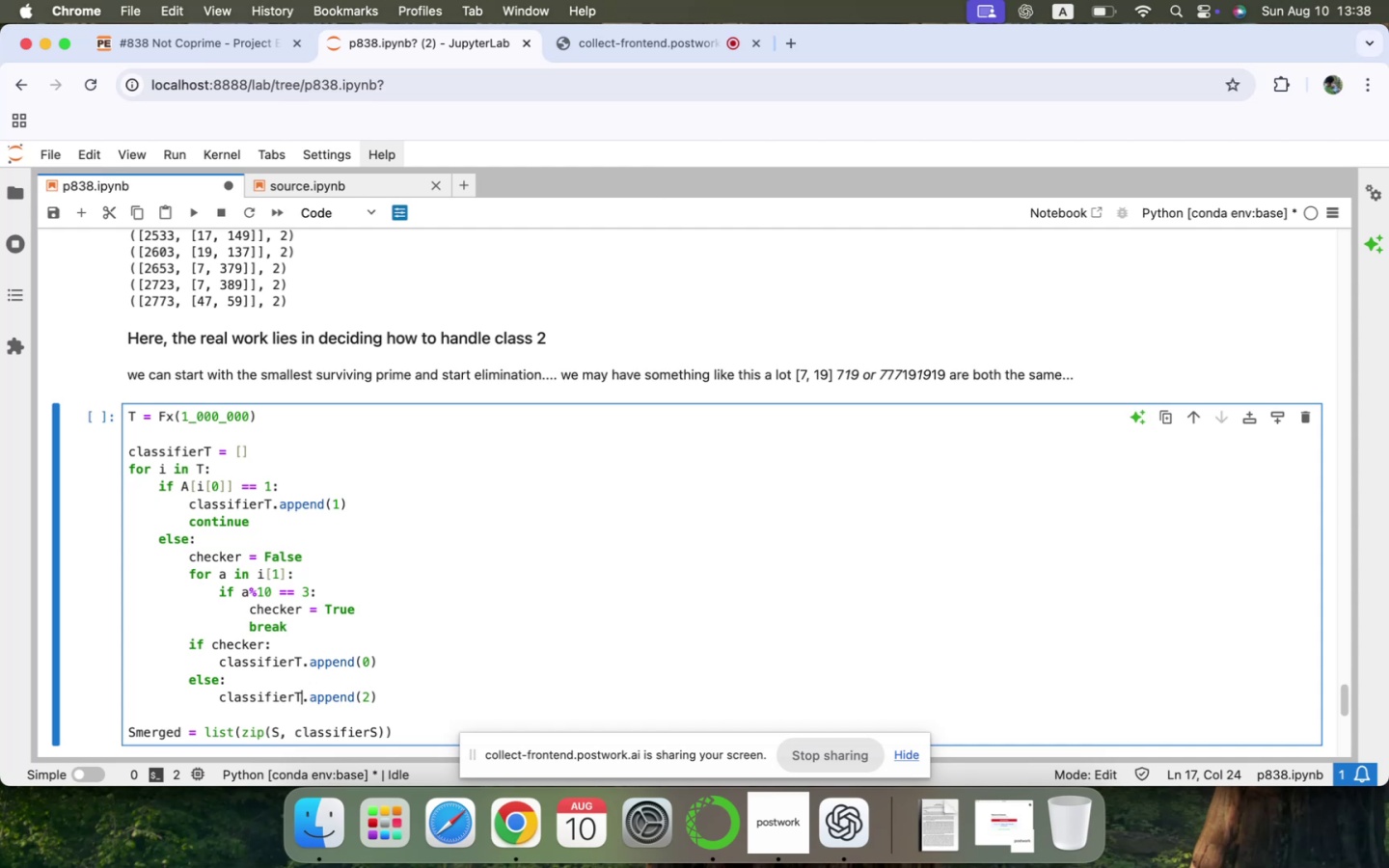 
key(Shift+ShiftRight)
 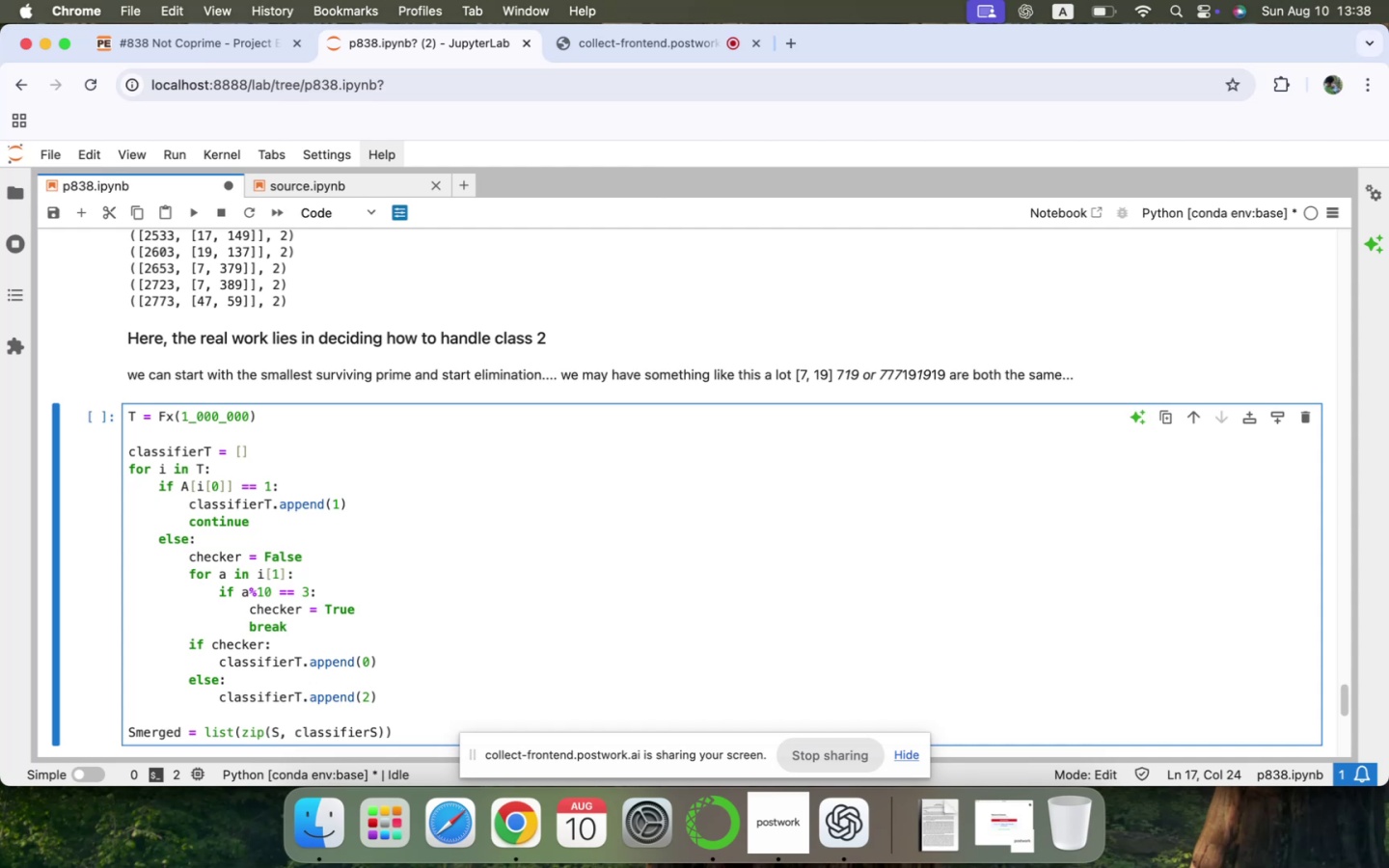 
key(ArrowRight)
 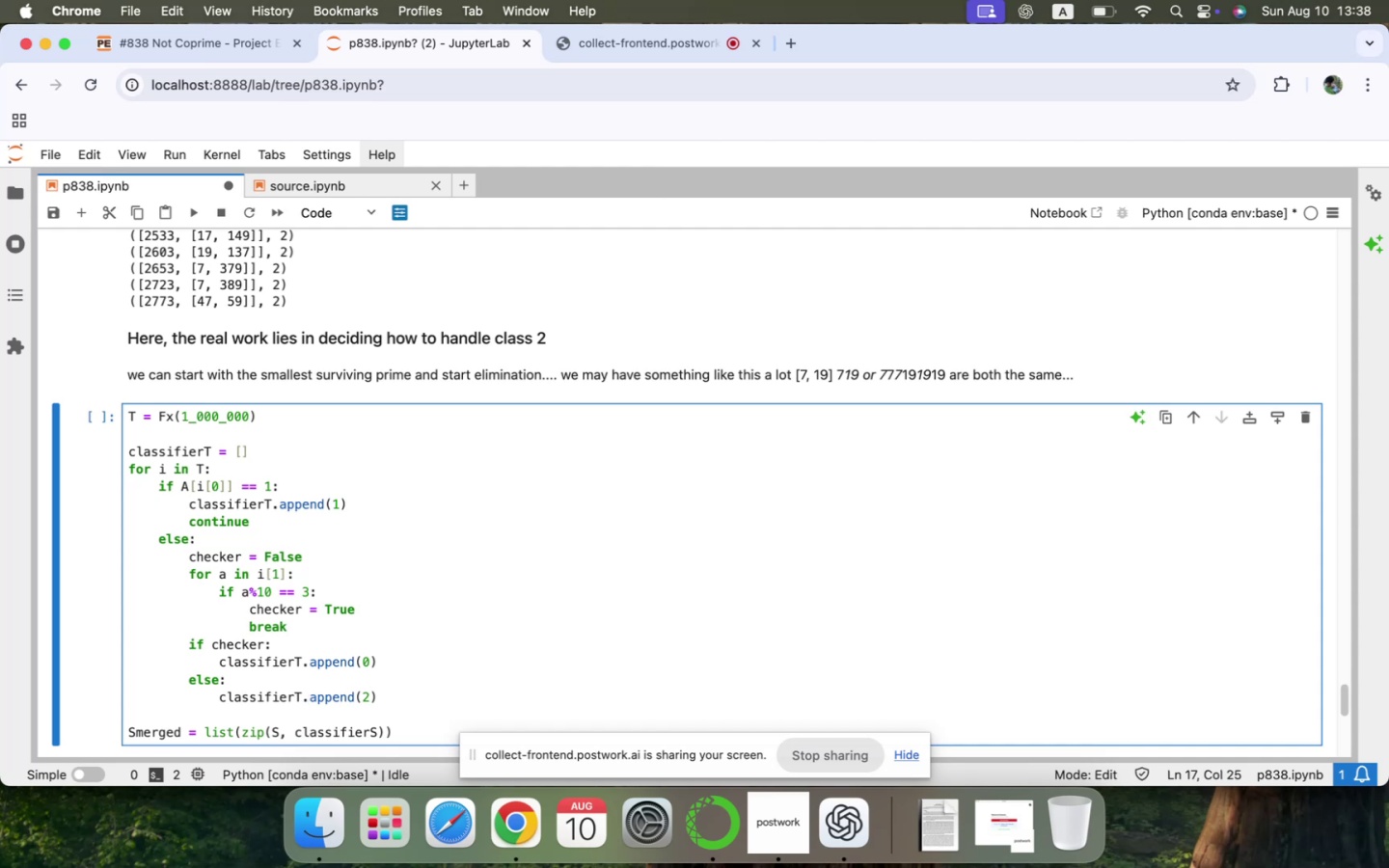 
key(ArrowUp)
 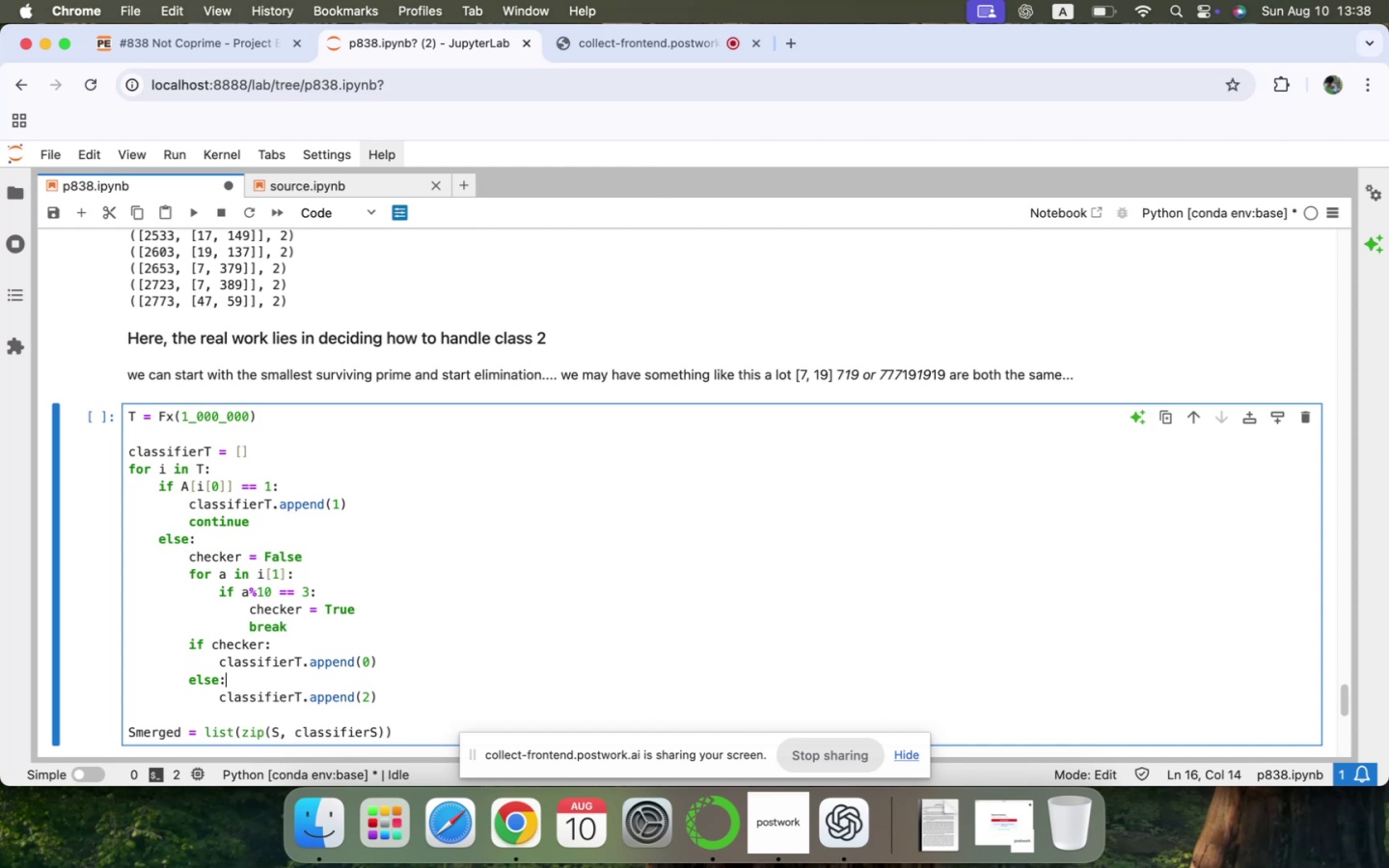 
key(ArrowRight)
 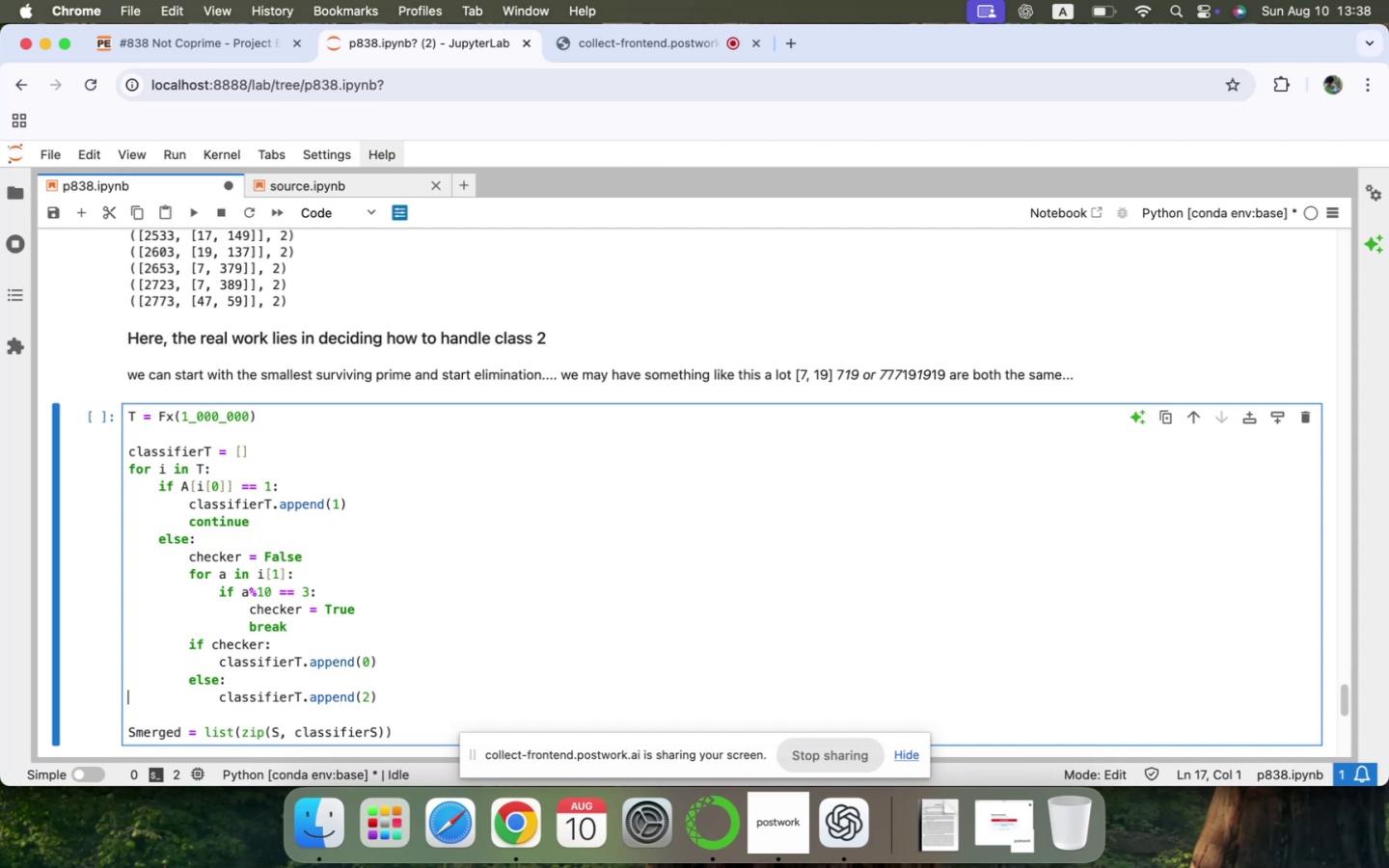 
key(ArrowDown)
 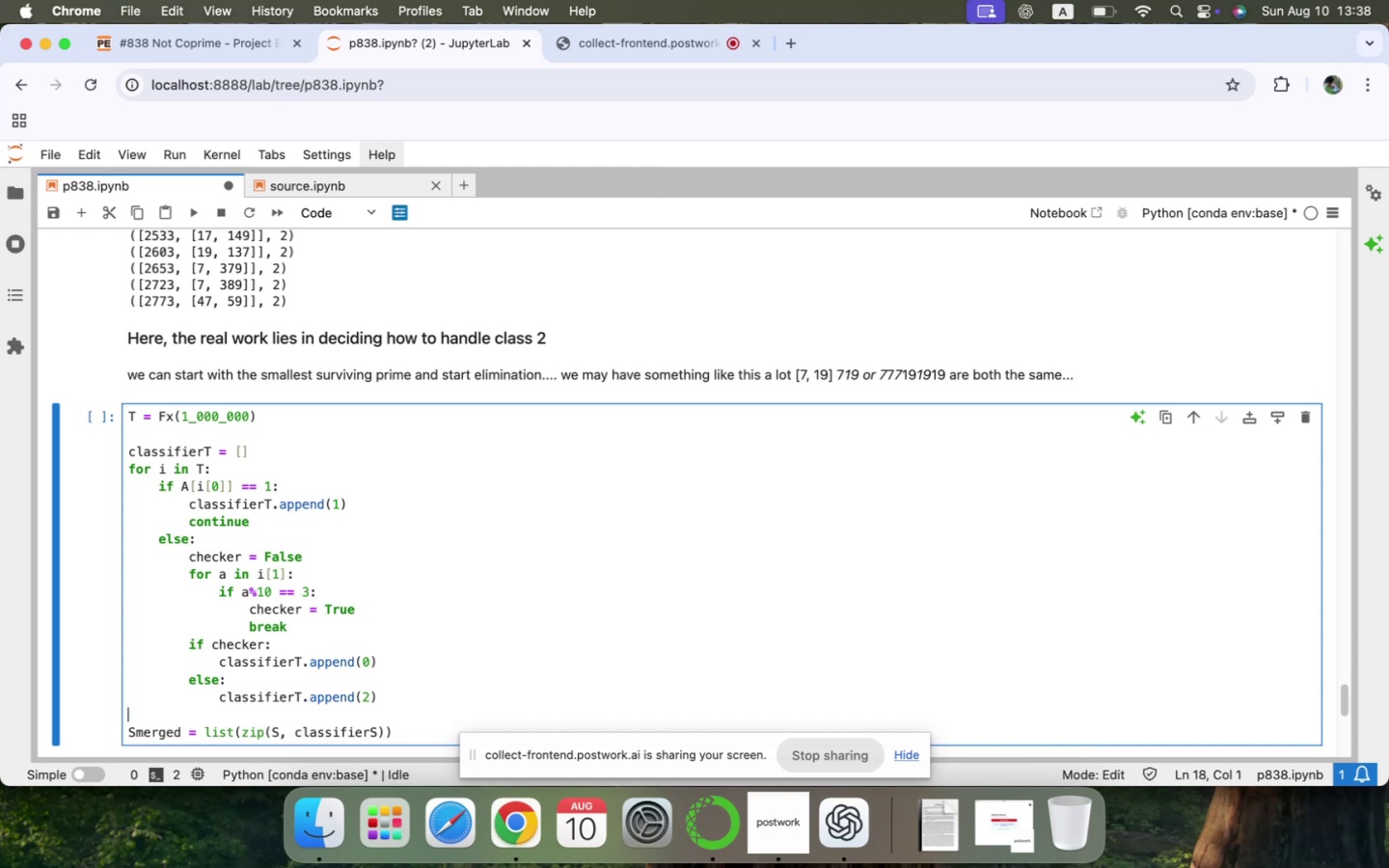 
key(ArrowDown)
 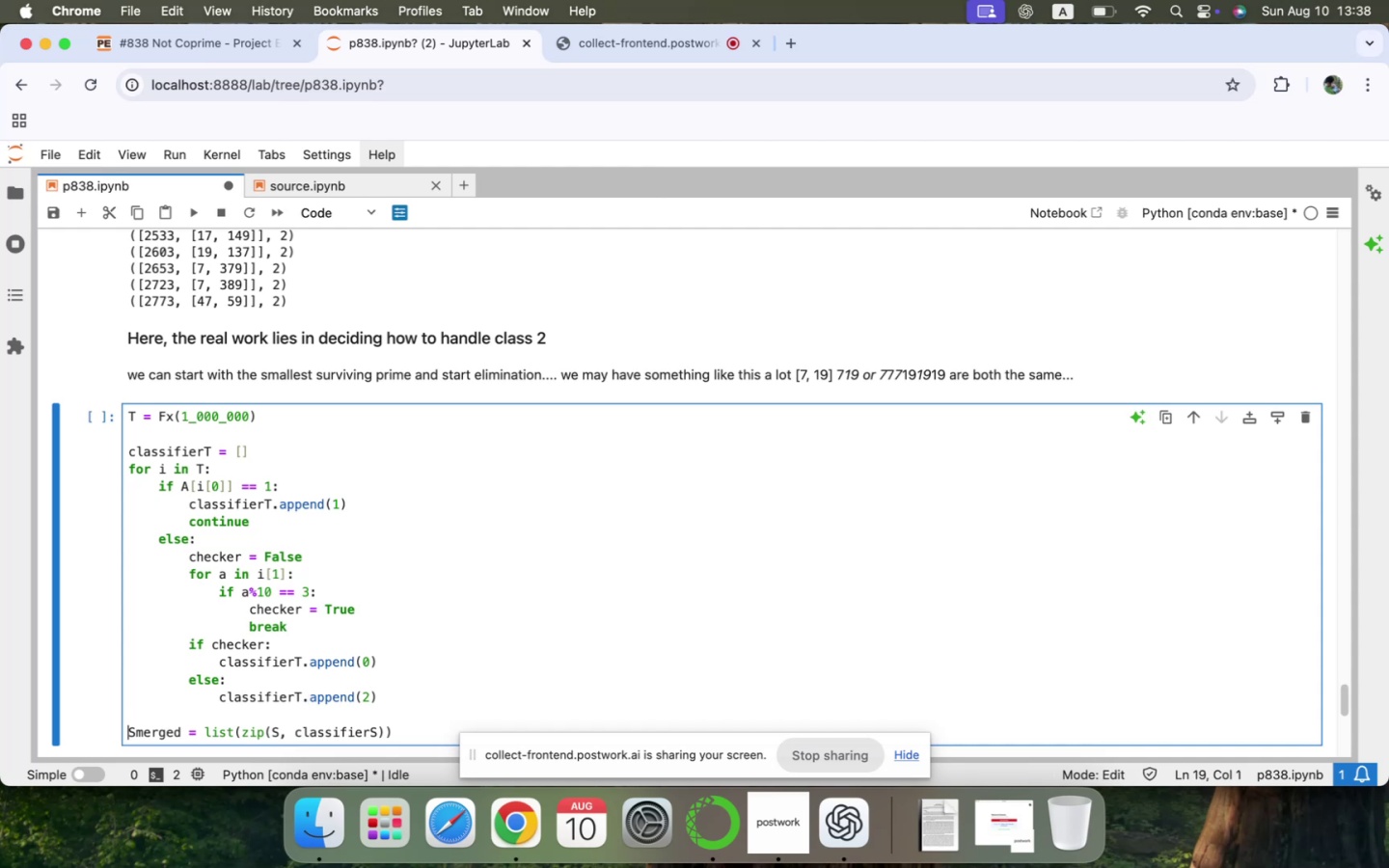 
key(ArrowDown)
 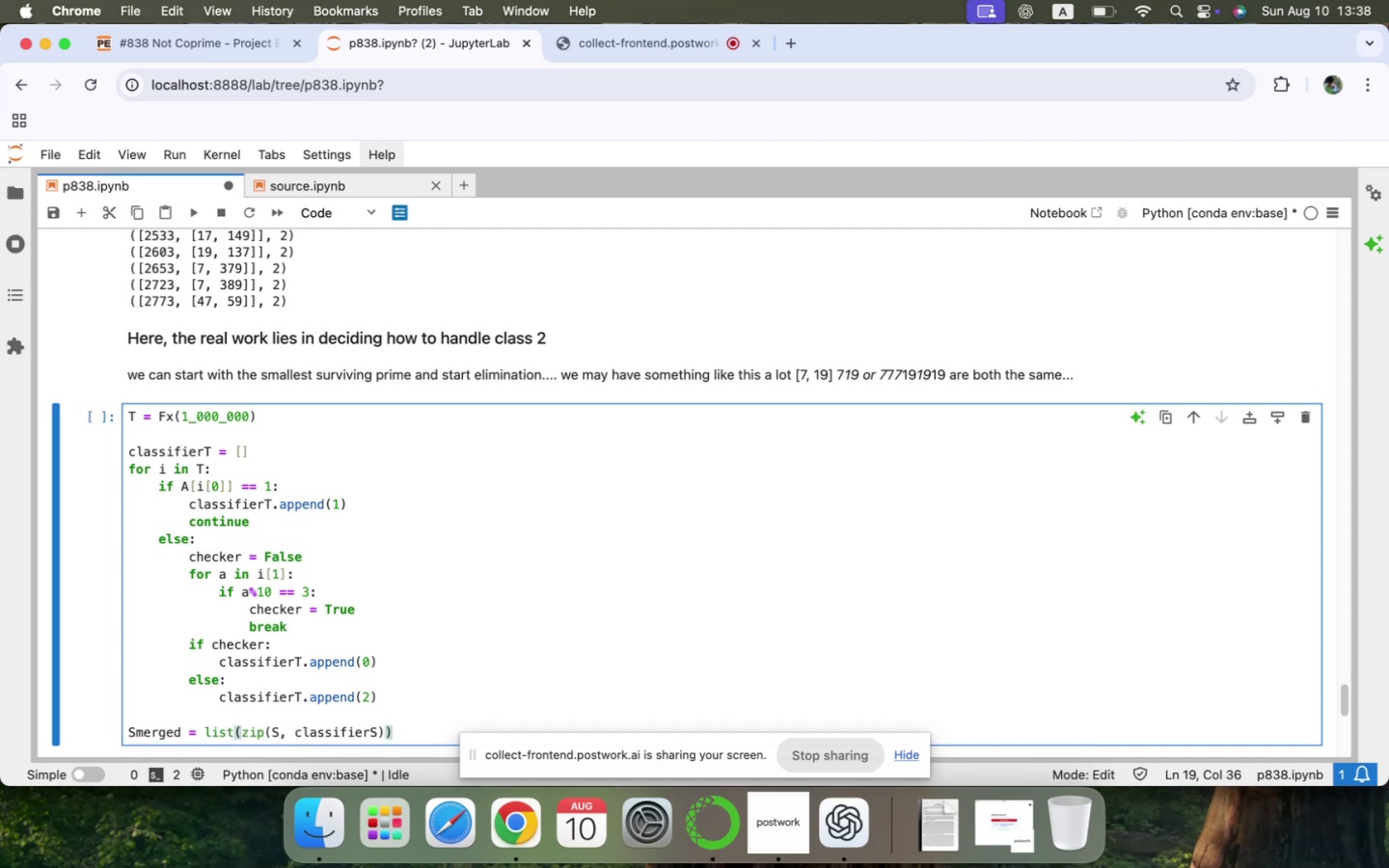 
key(ArrowUp)
 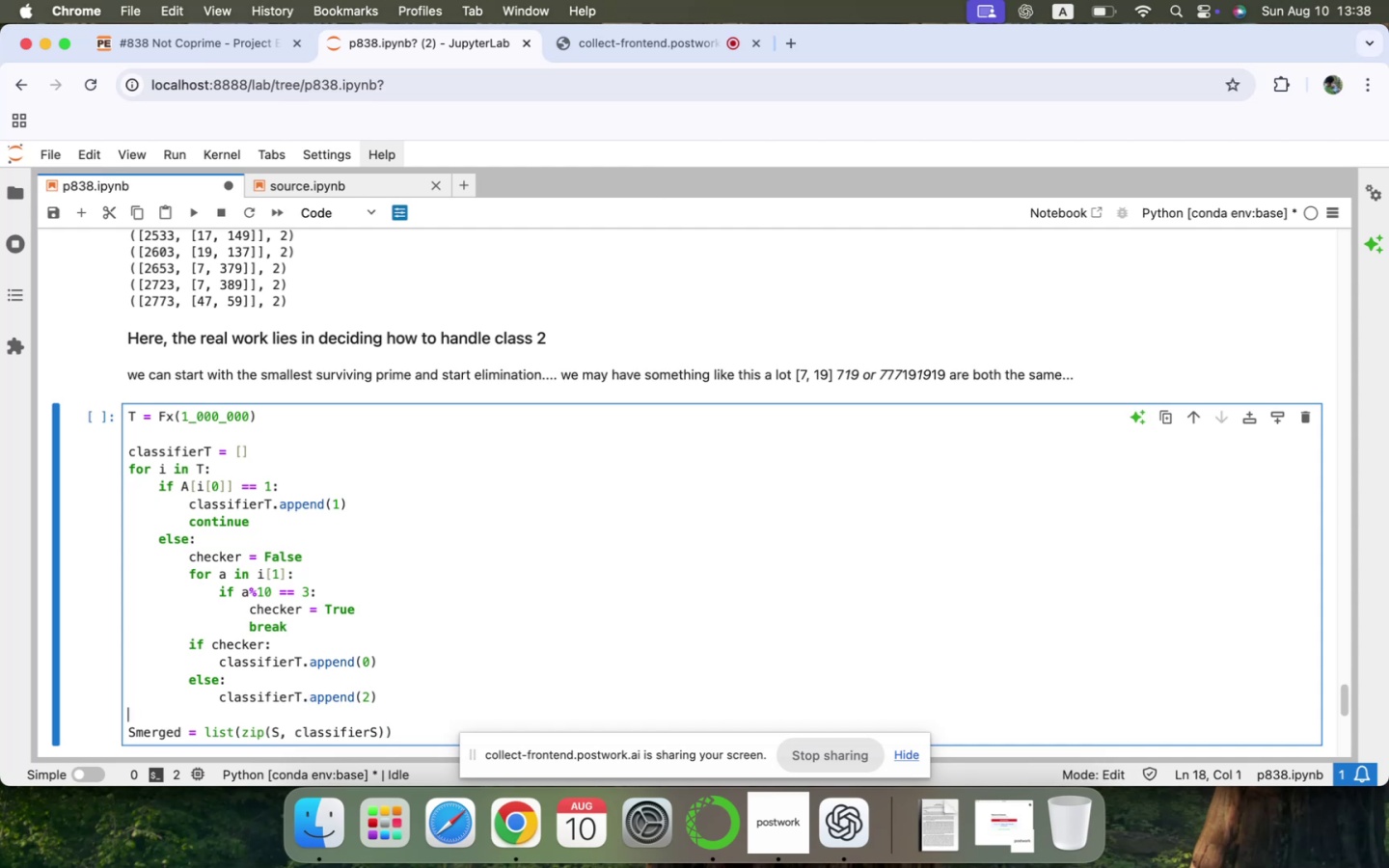 
key(ArrowRight)
 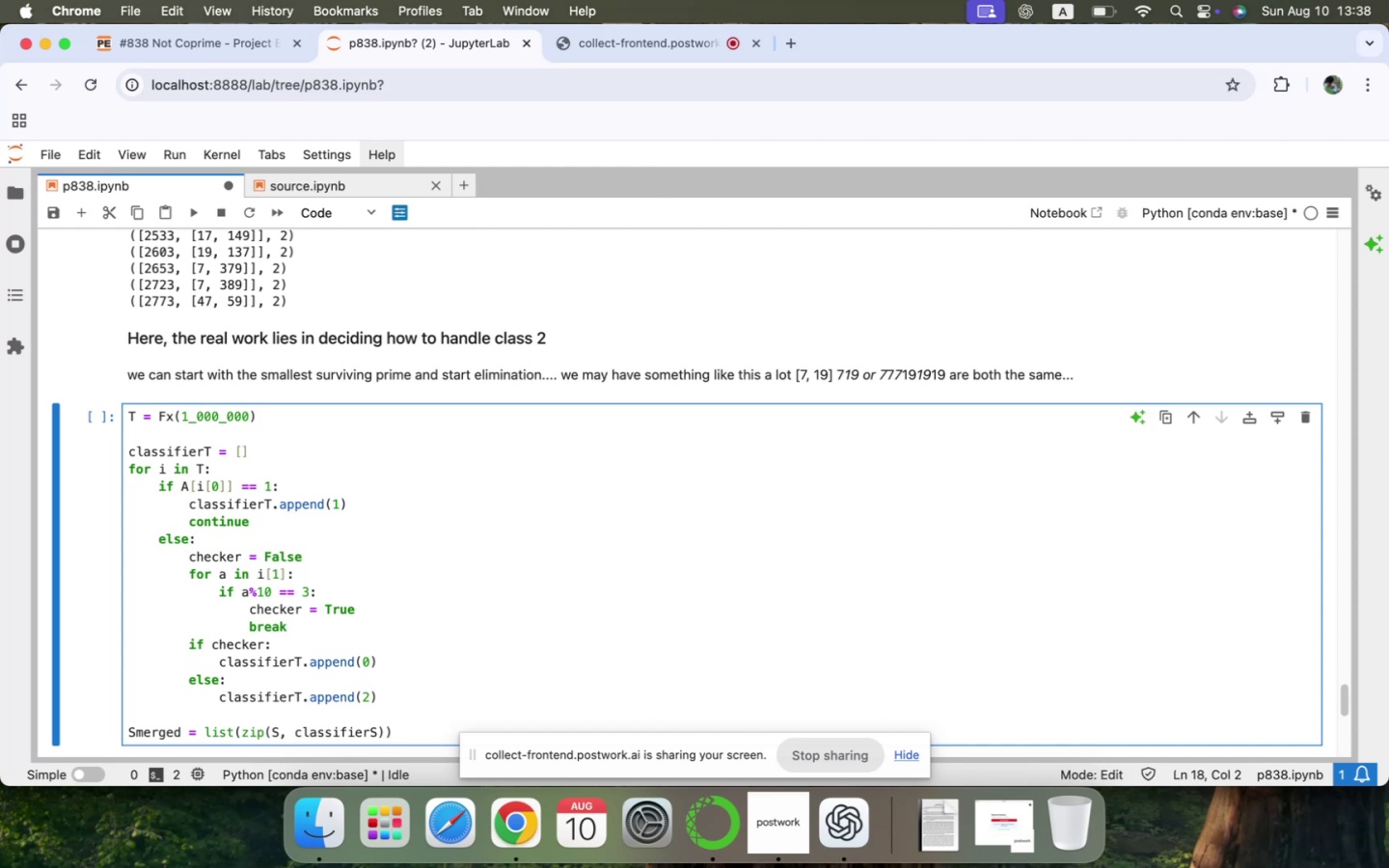 
key(Backspace)
 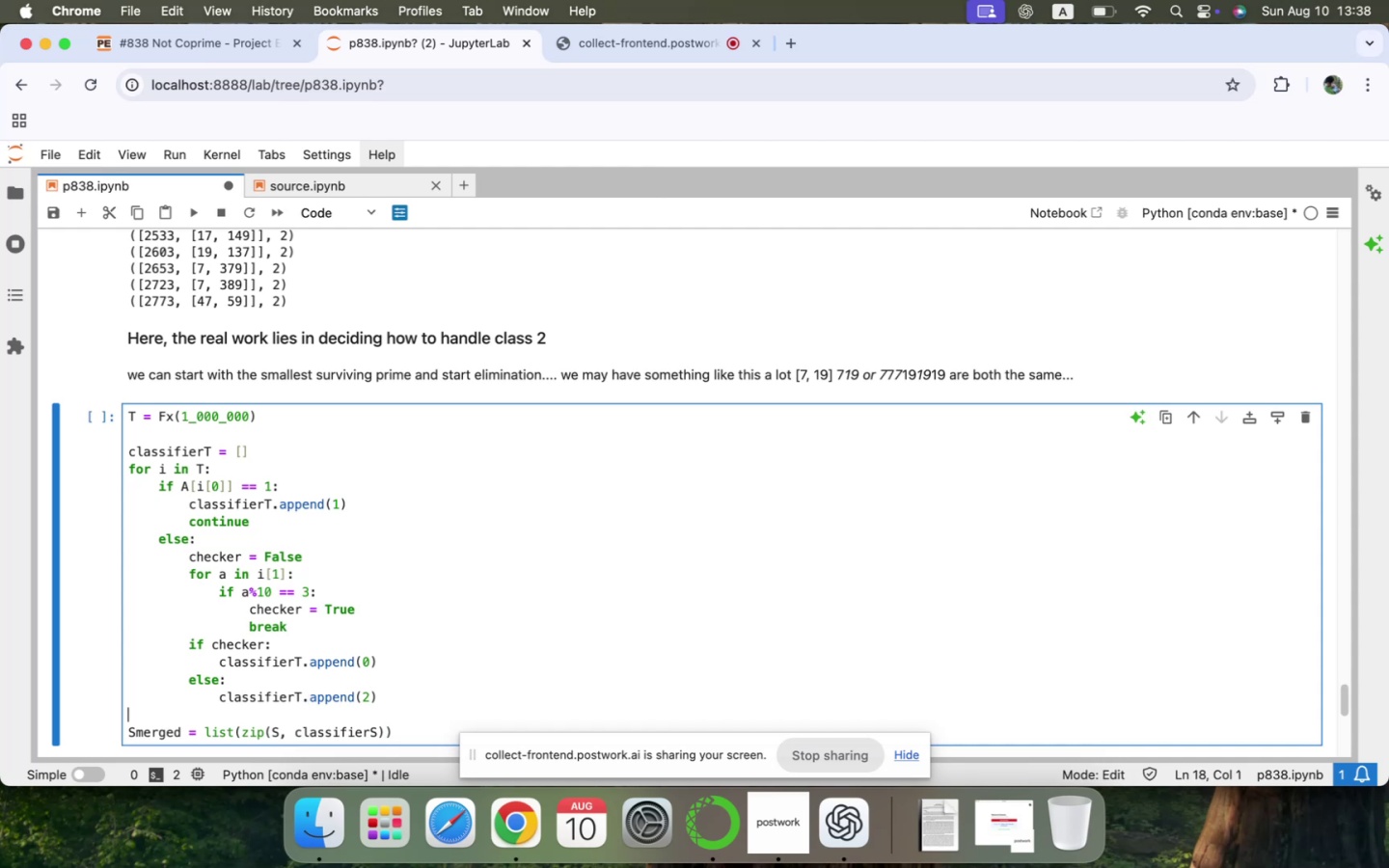 
key(ArrowRight)
 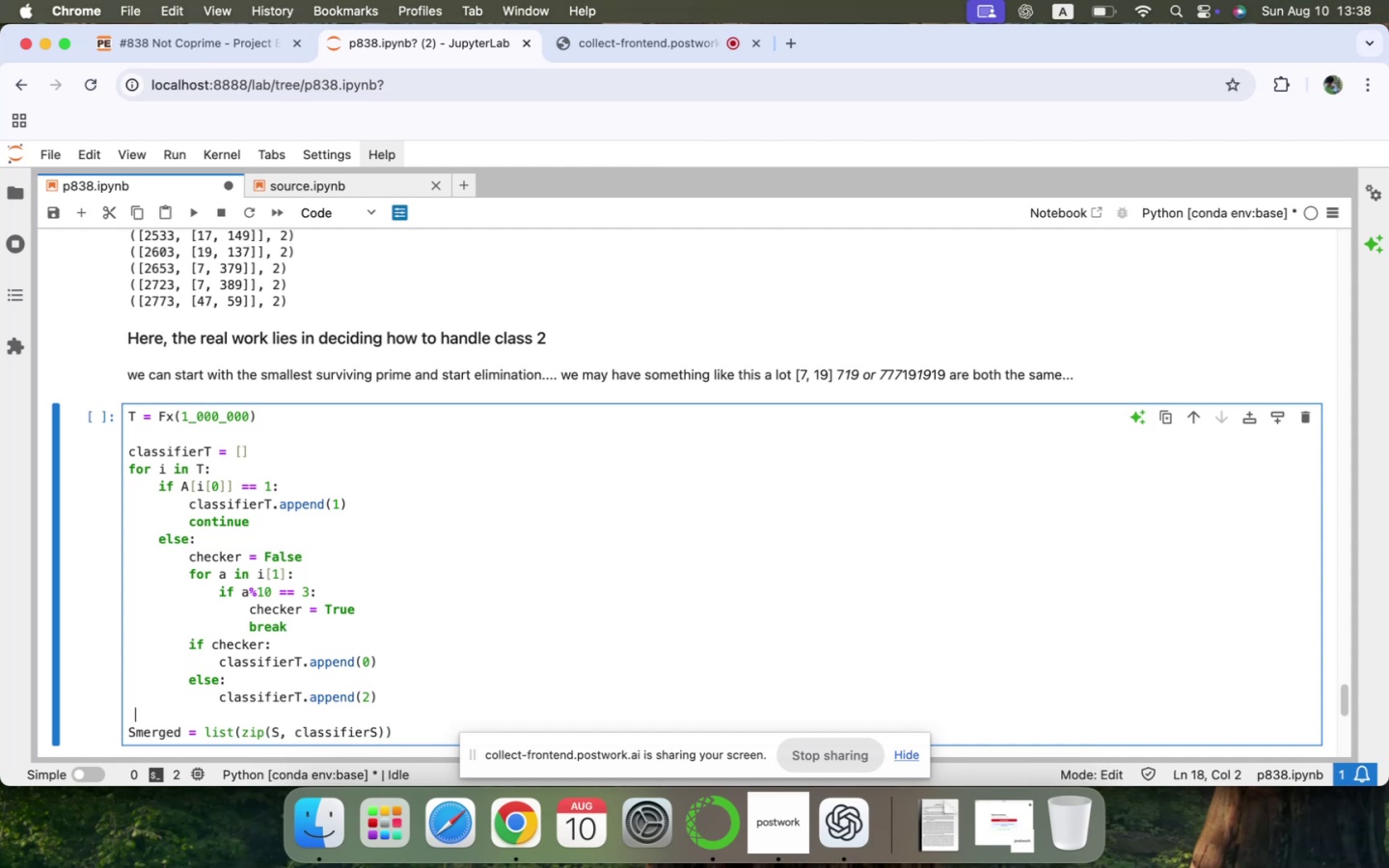 
key(ArrowRight)
 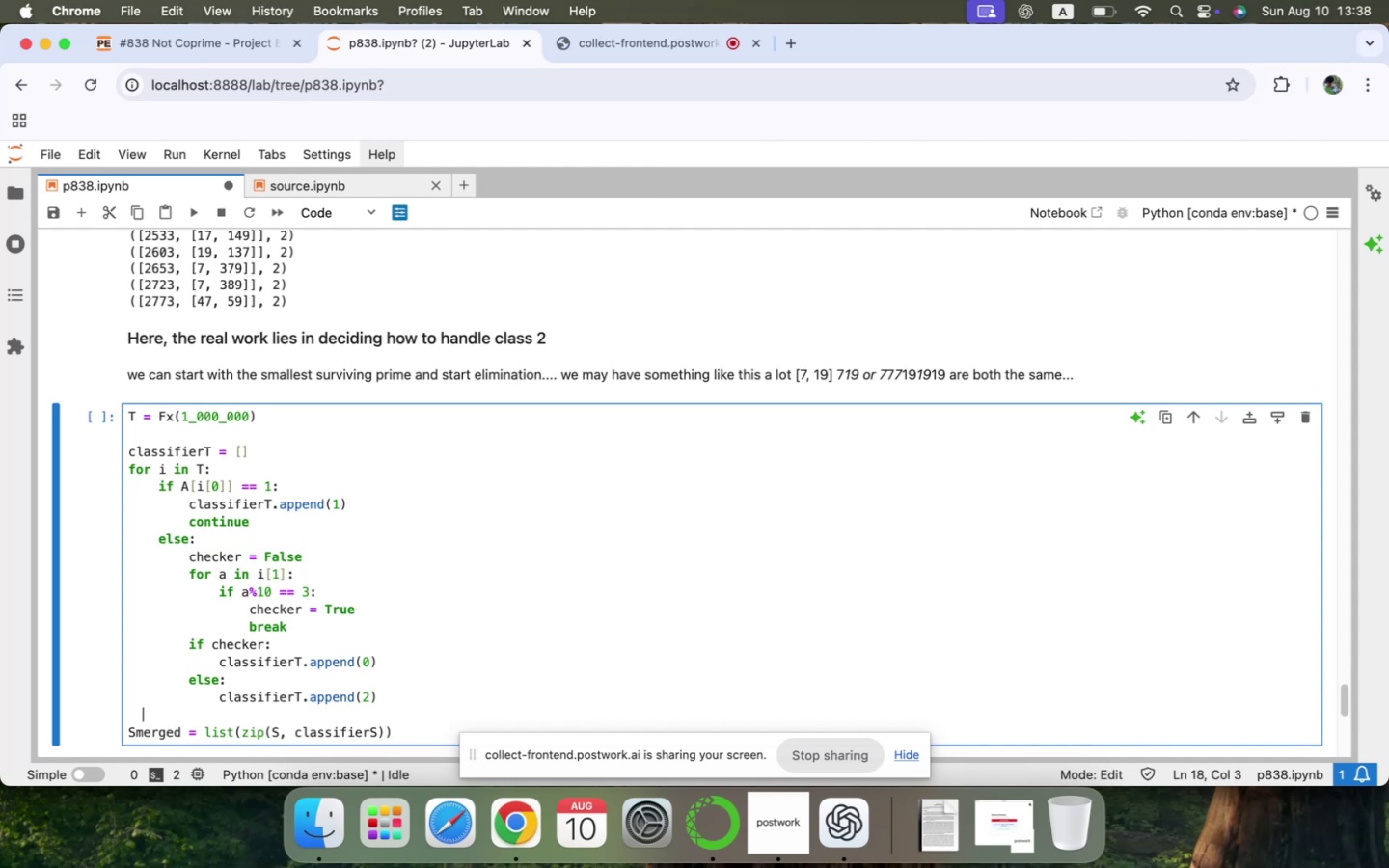 
key(ArrowRight)
 